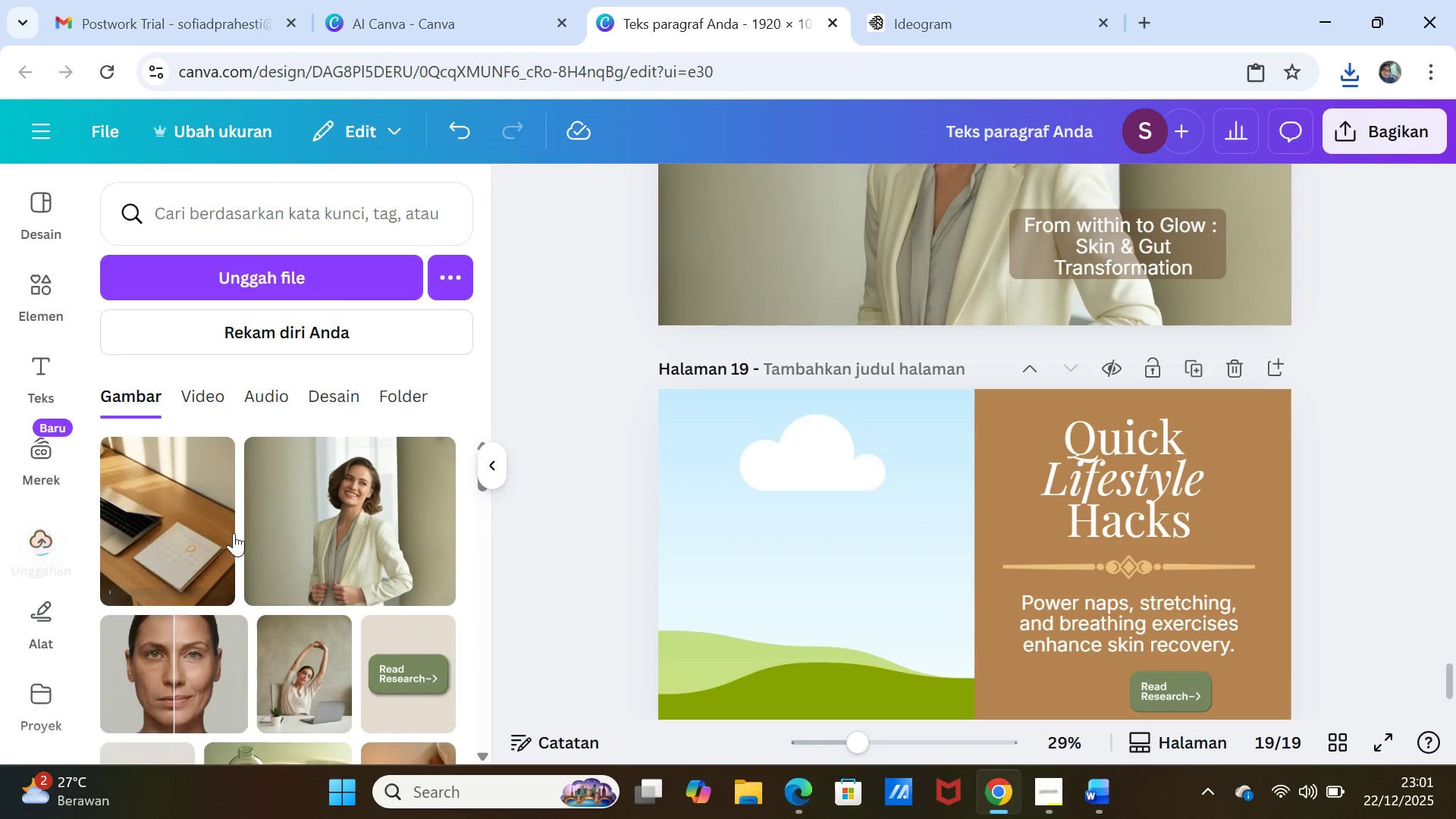 
left_click([209, 512])
 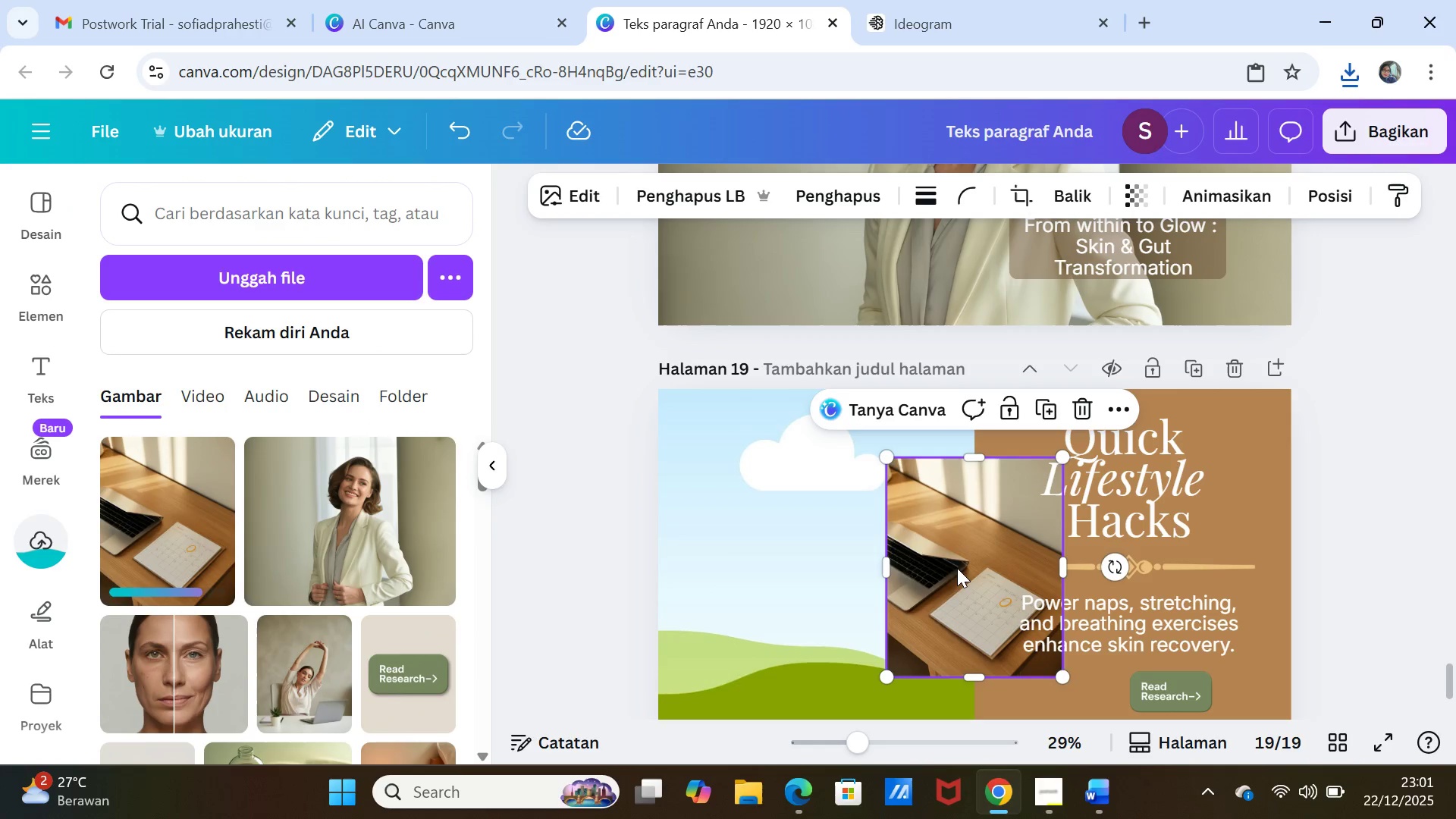 
left_click_drag(start_coordinate=[930, 542], to_coordinate=[876, 529])
 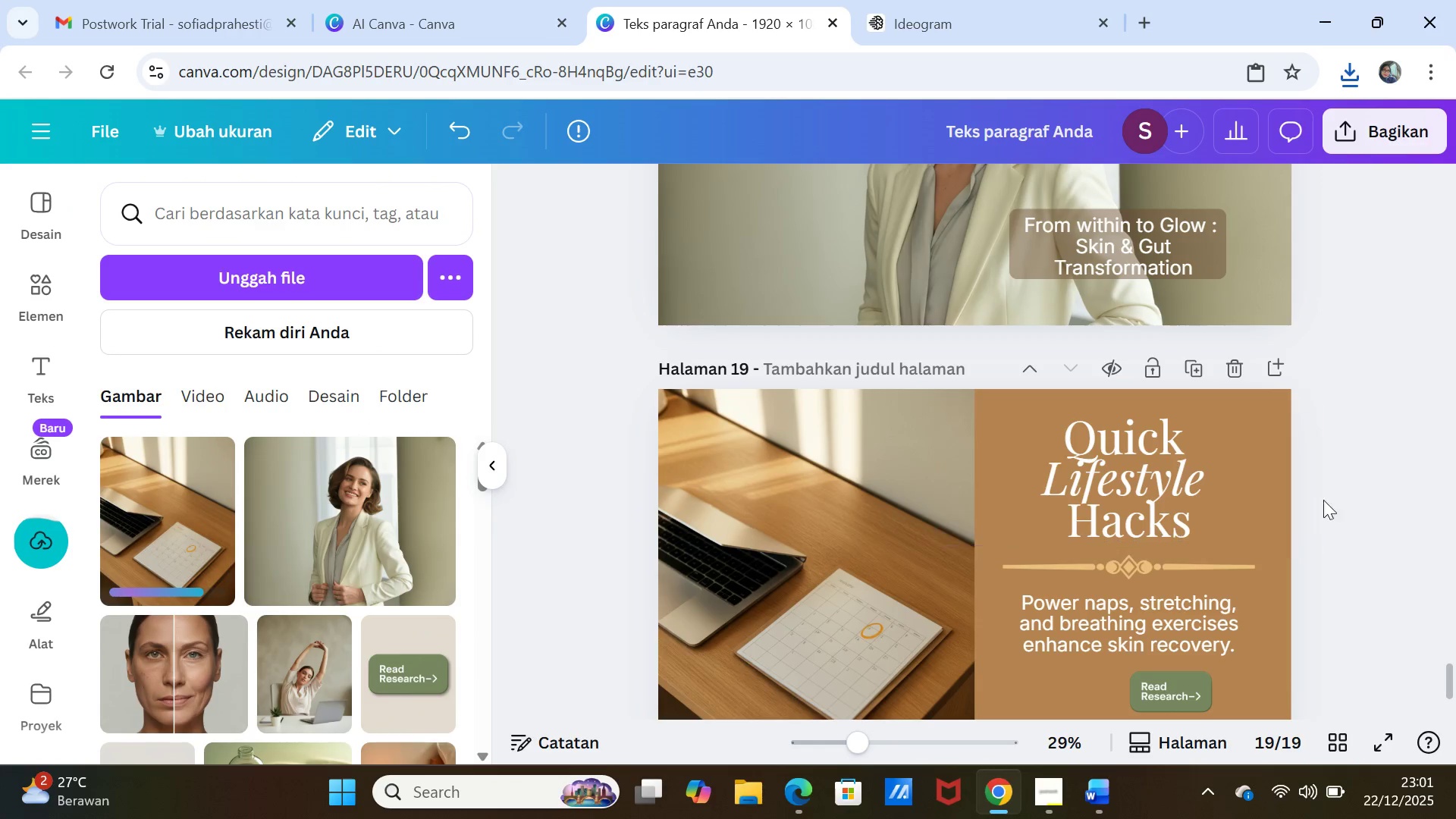 
left_click([1341, 502])
 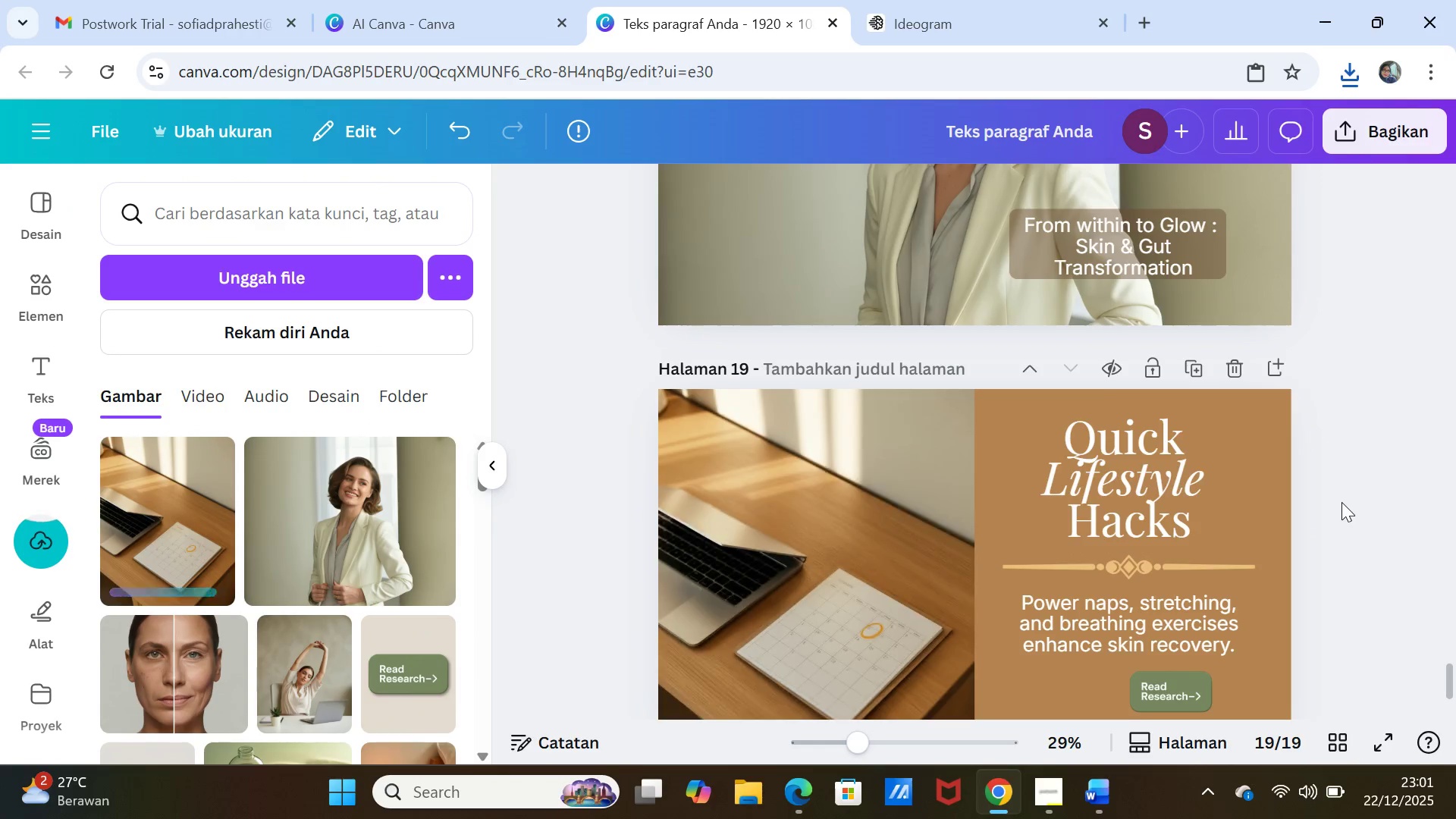 
scroll: coordinate [1341, 502], scroll_direction: down, amount: 3.0
 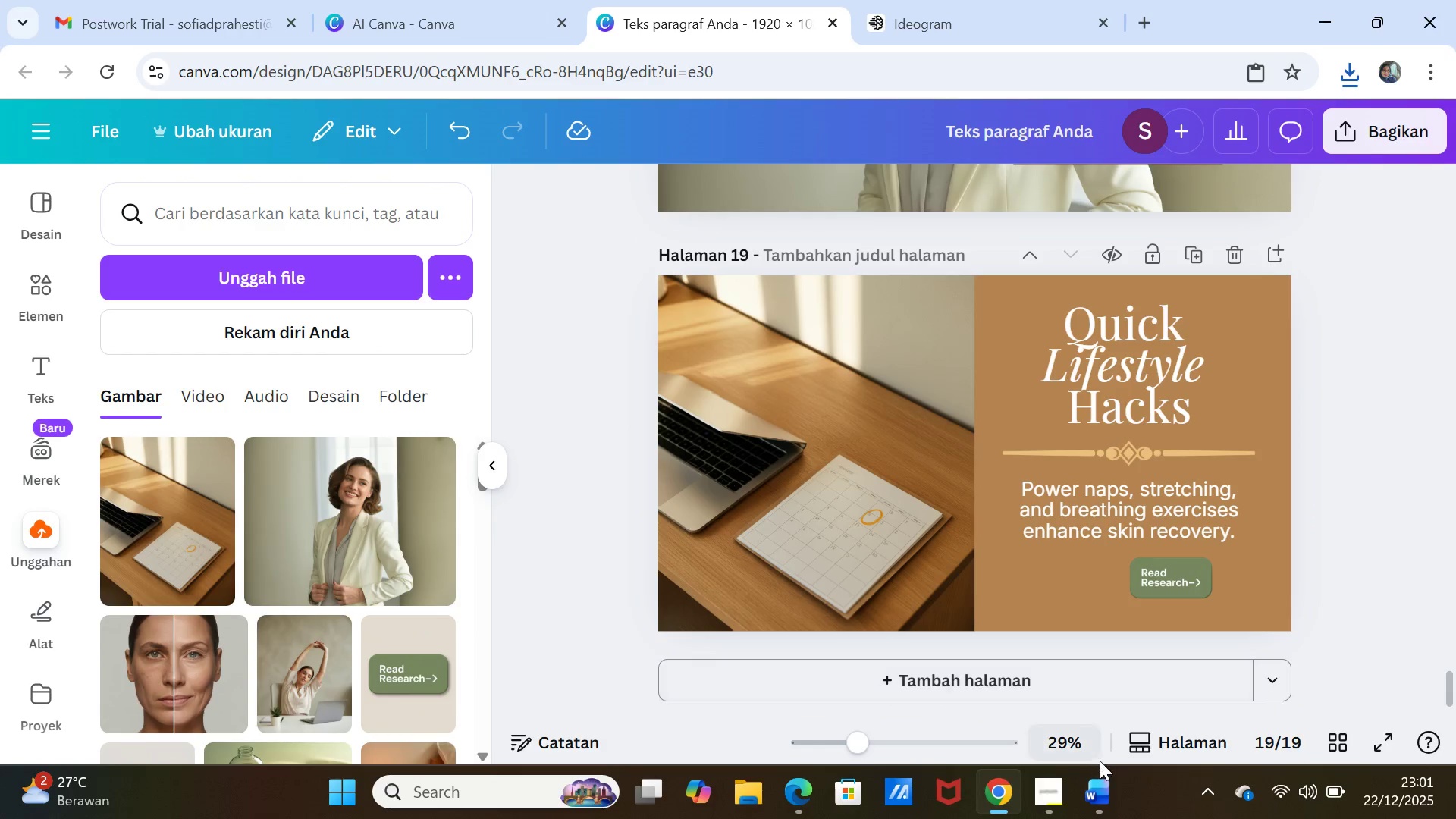 
left_click([1106, 771])
 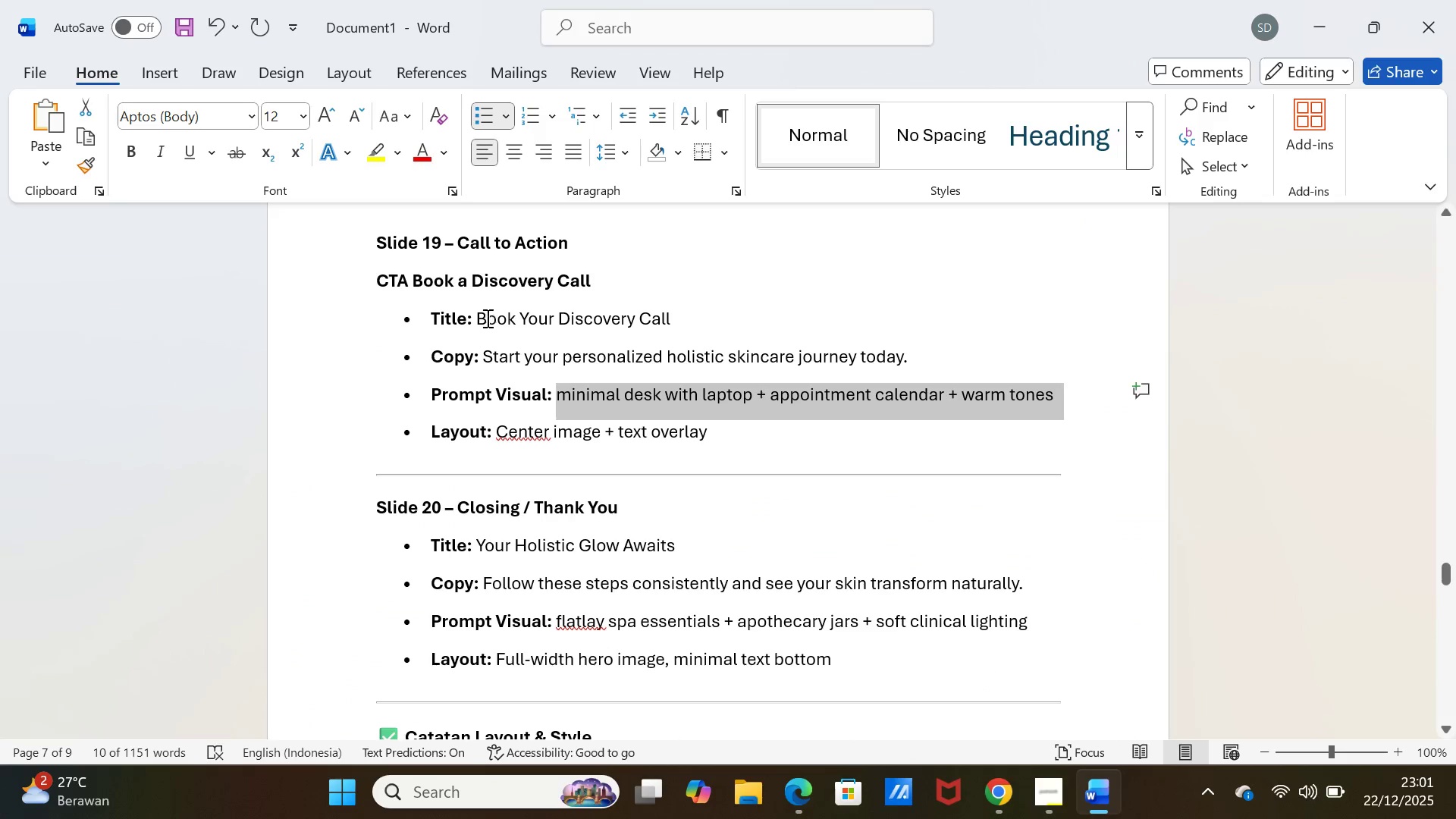 
left_click_drag(start_coordinate=[478, 318], to_coordinate=[685, 310])
 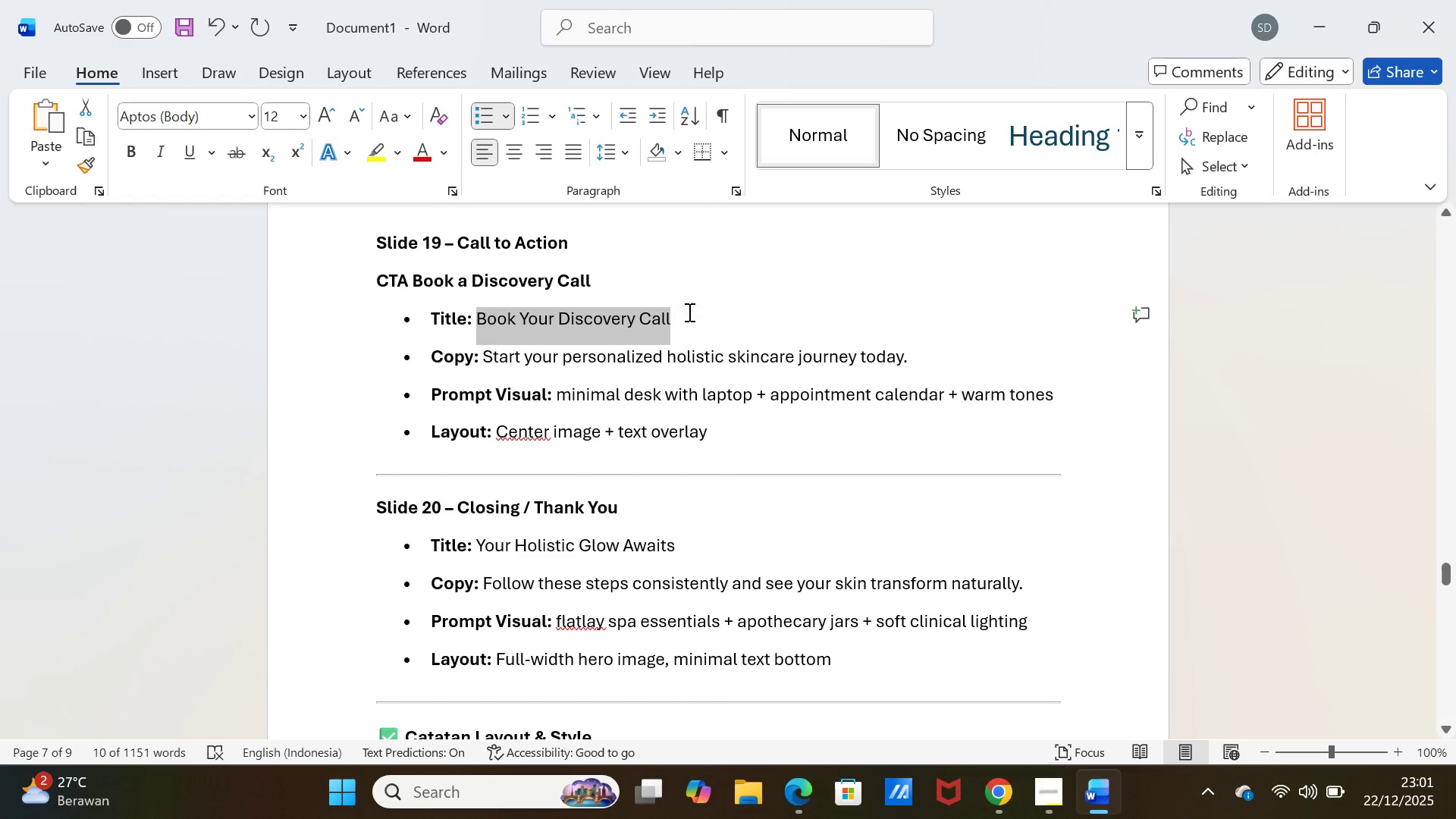 
key(Control+C)
 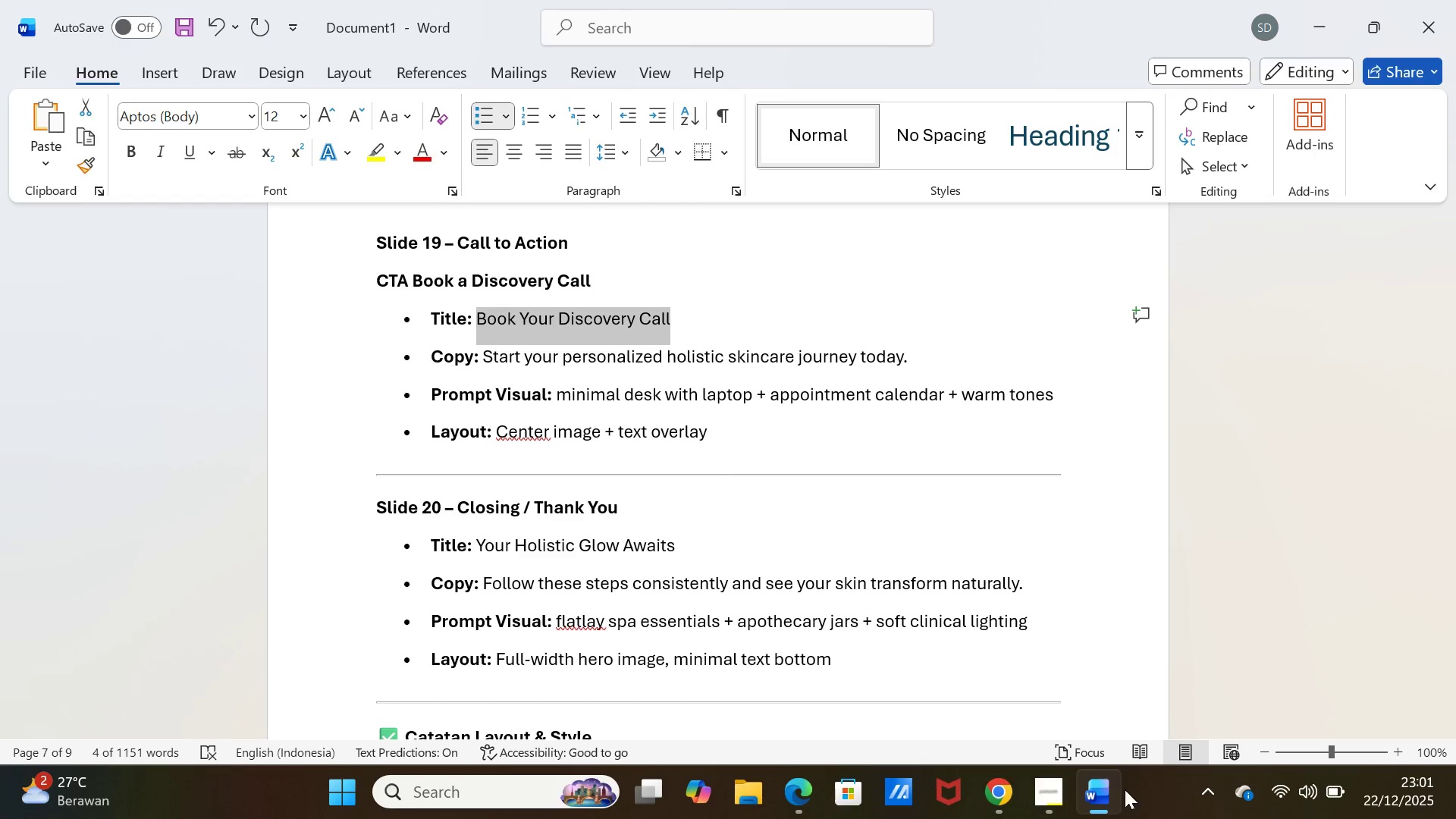 
left_click([1109, 789])
 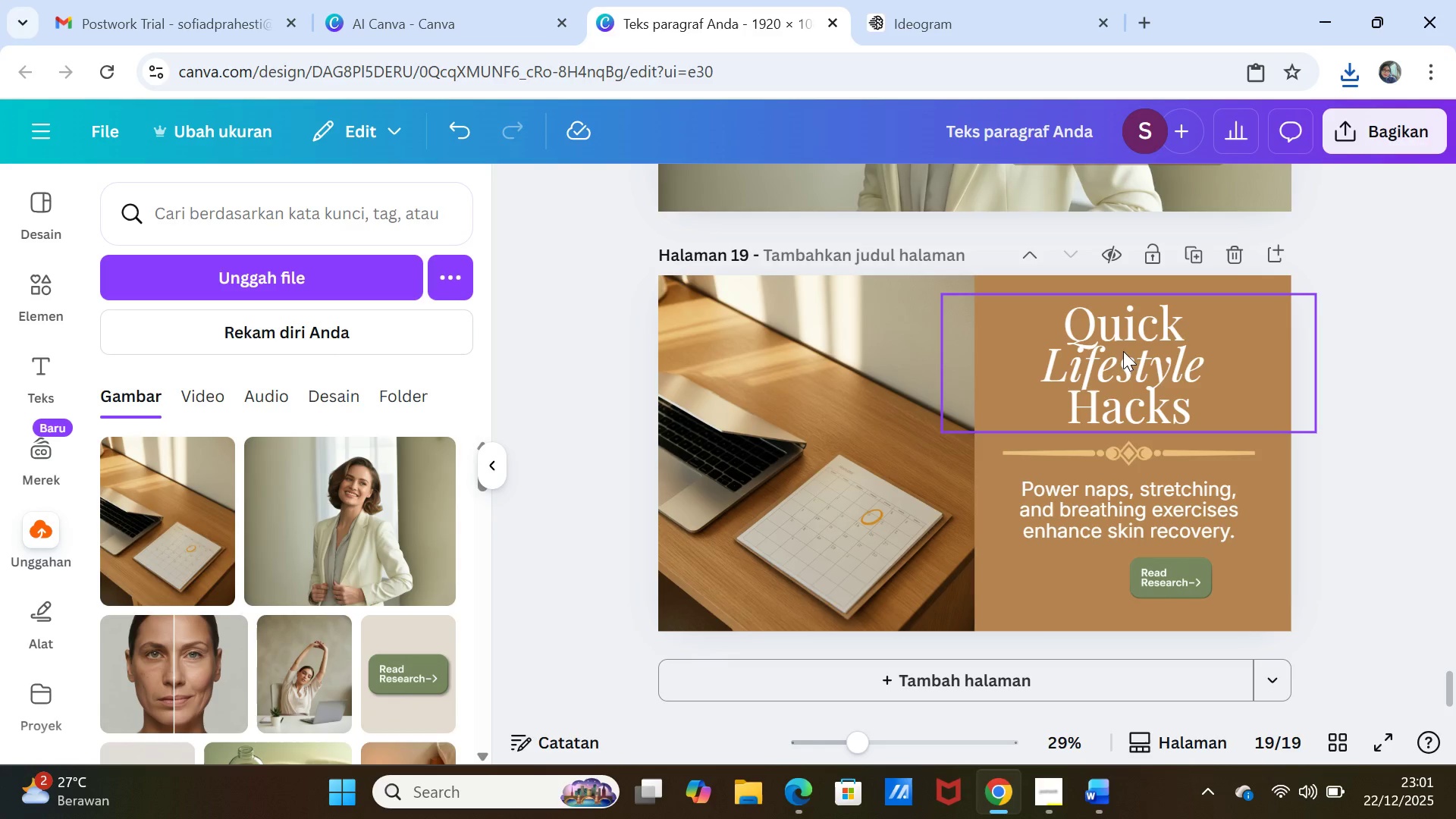 
left_click([1123, 342])
 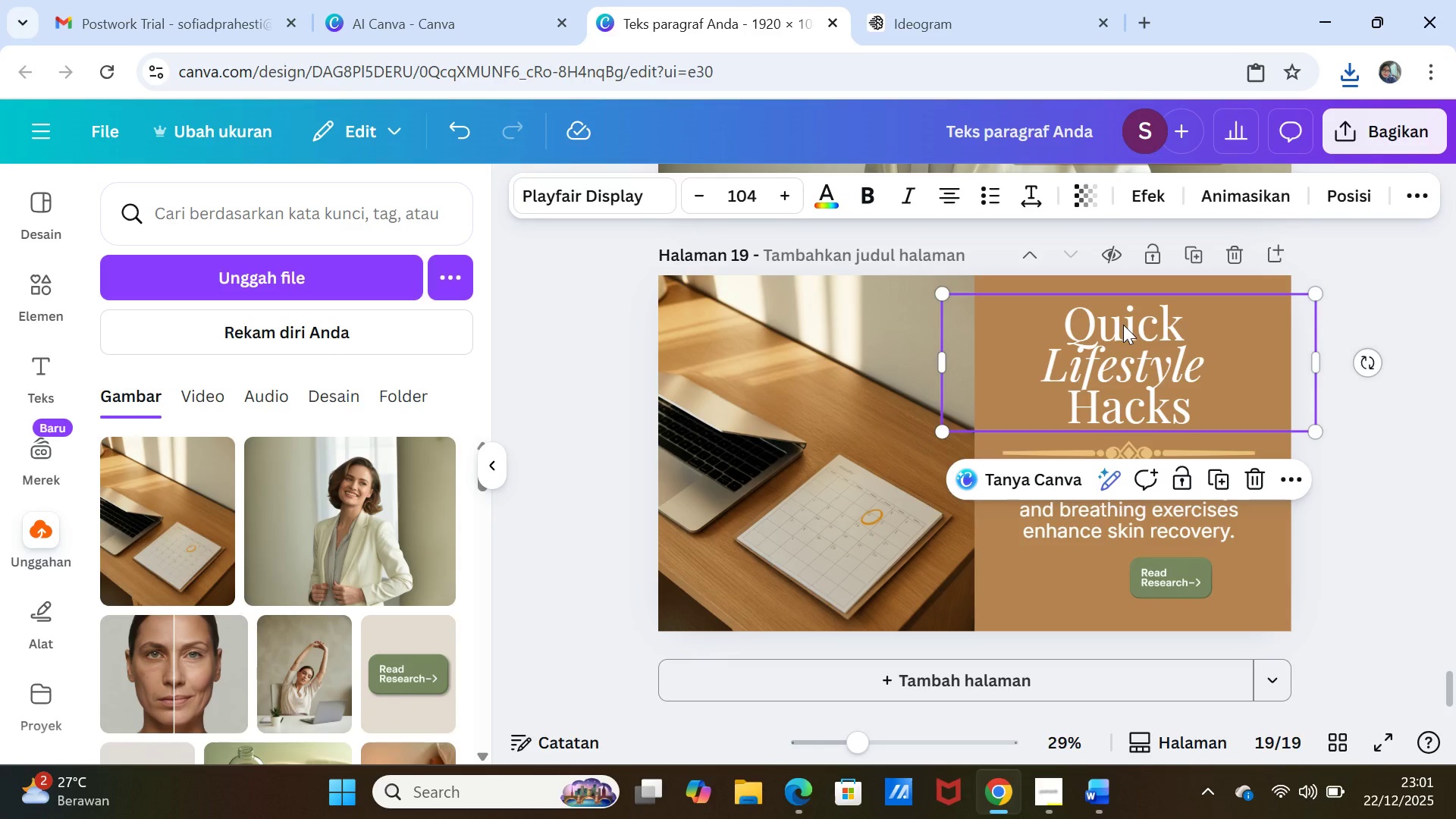 
double_click([1123, 325])
 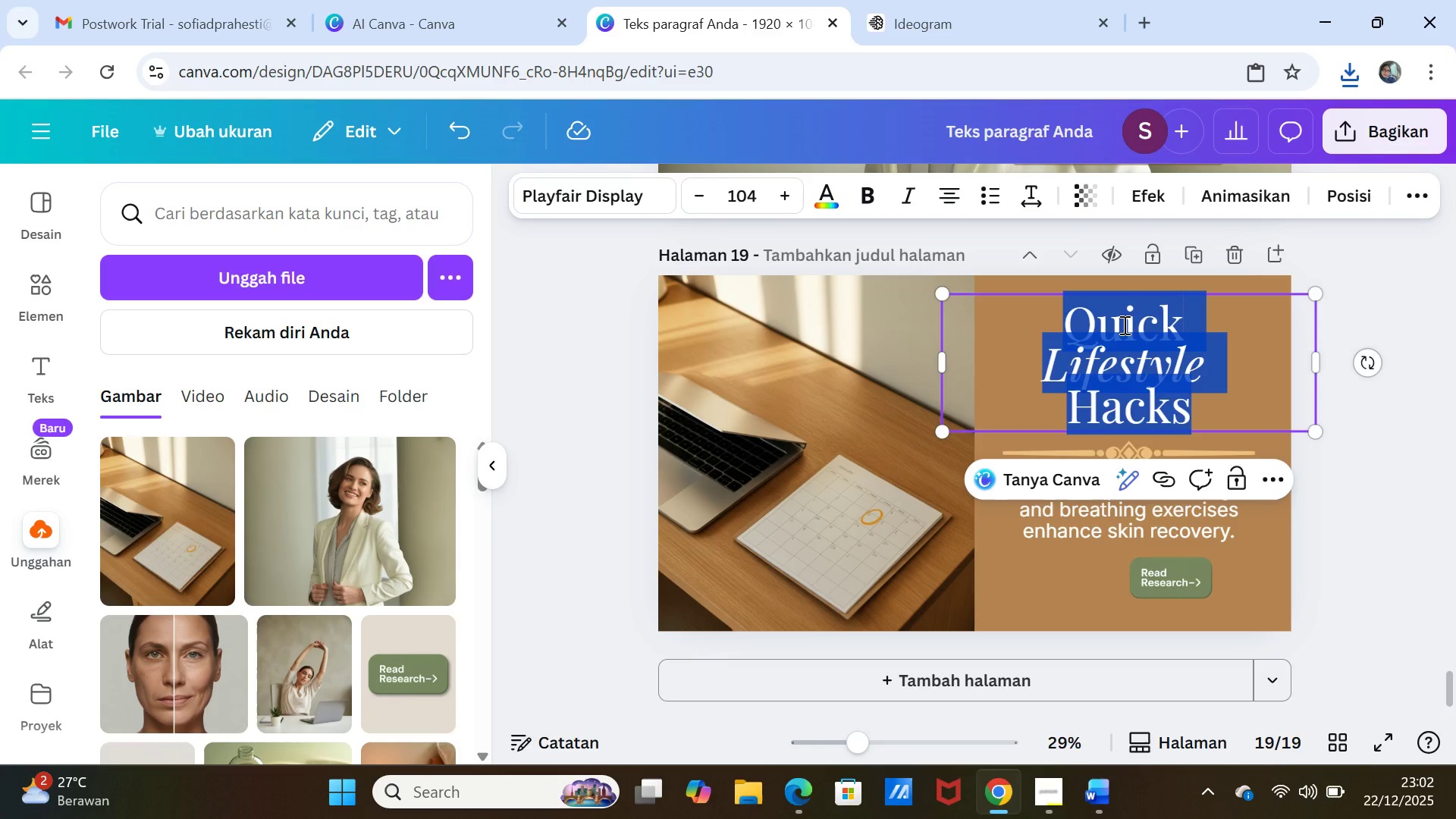 
key(Control+V)
 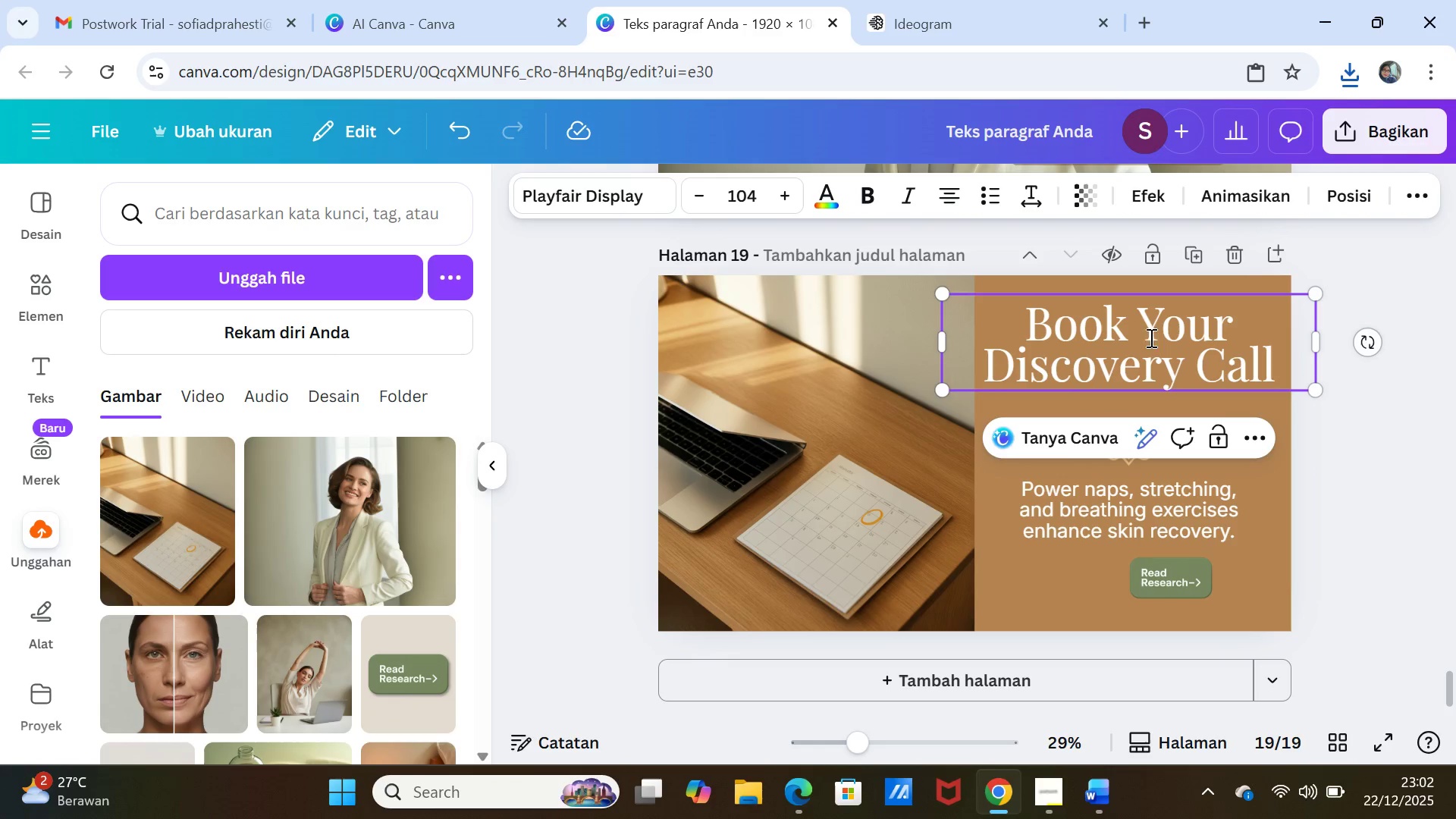 
left_click([1194, 362])
 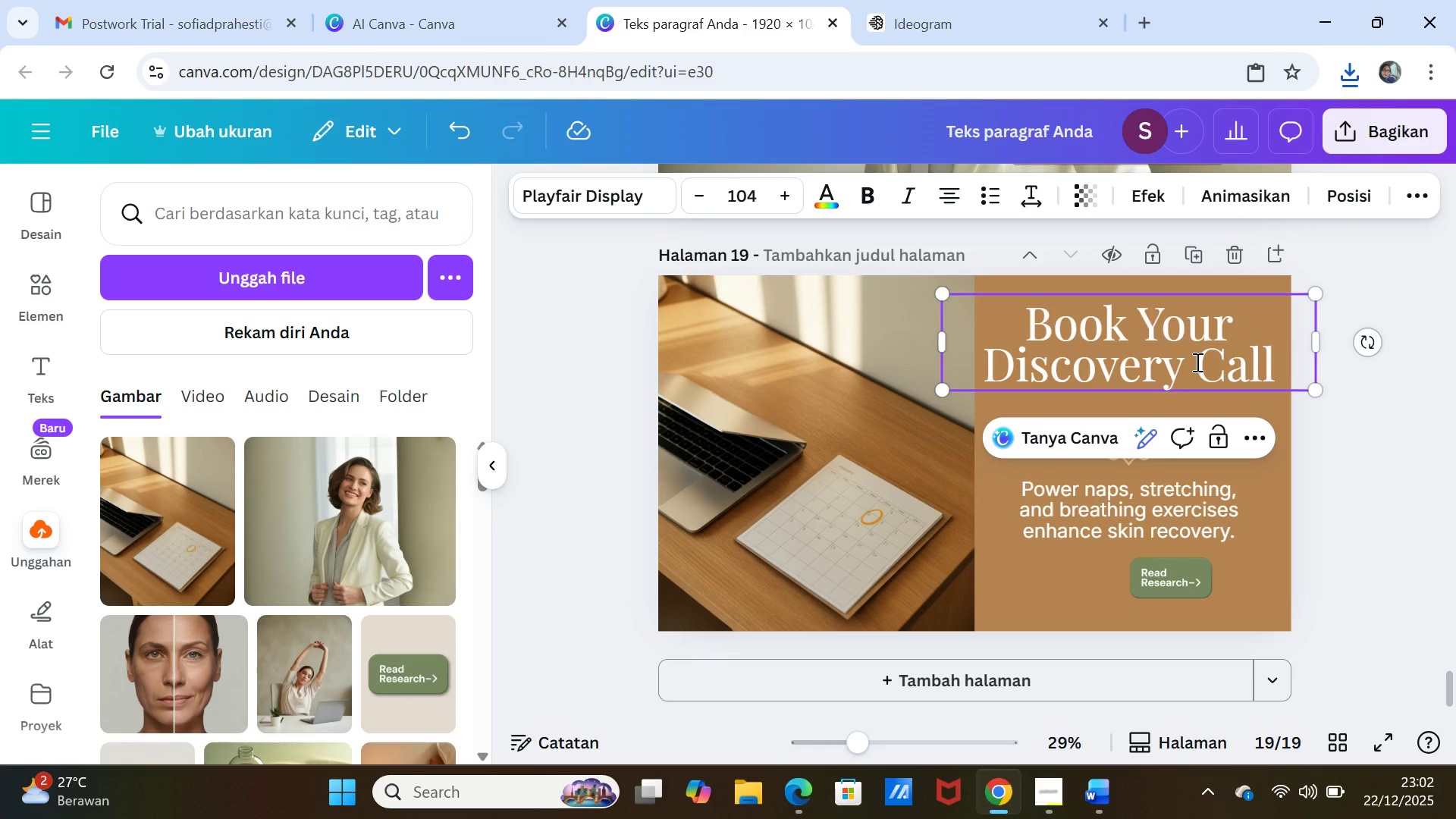 
key(Enter)
 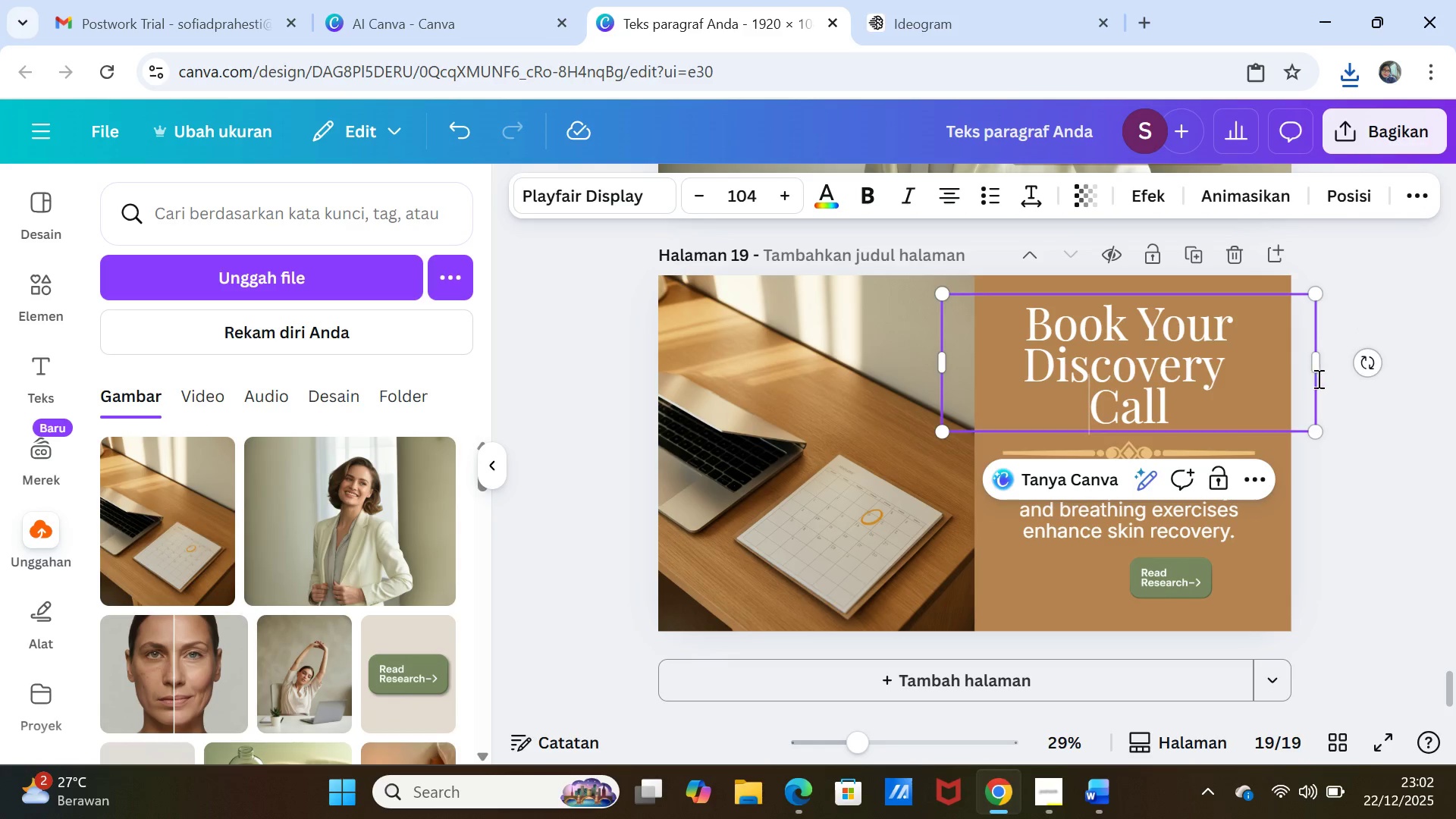 
left_click([1355, 403])
 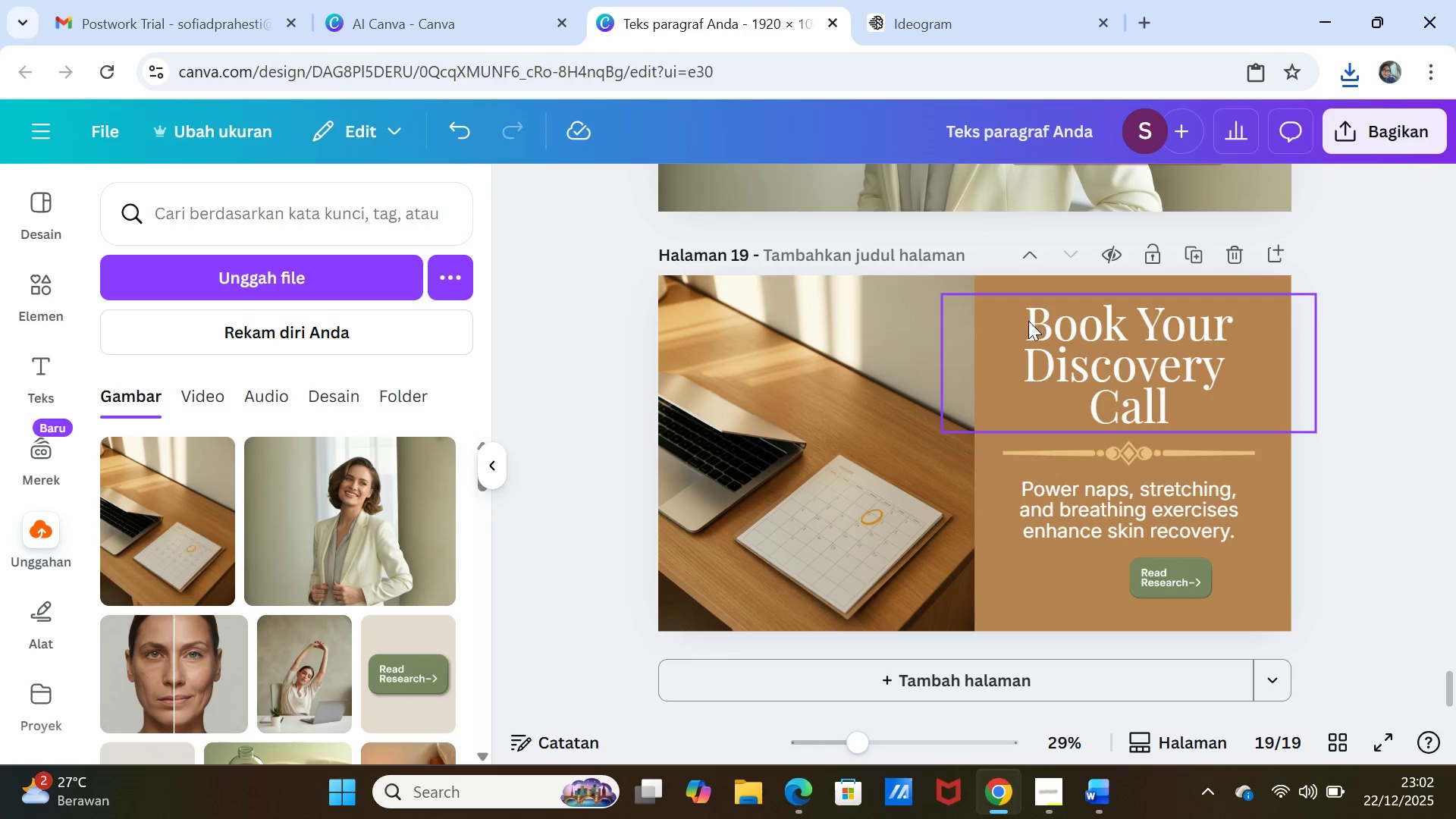 
left_click_drag(start_coordinate=[1026, 322], to_coordinate=[1095, 318])
 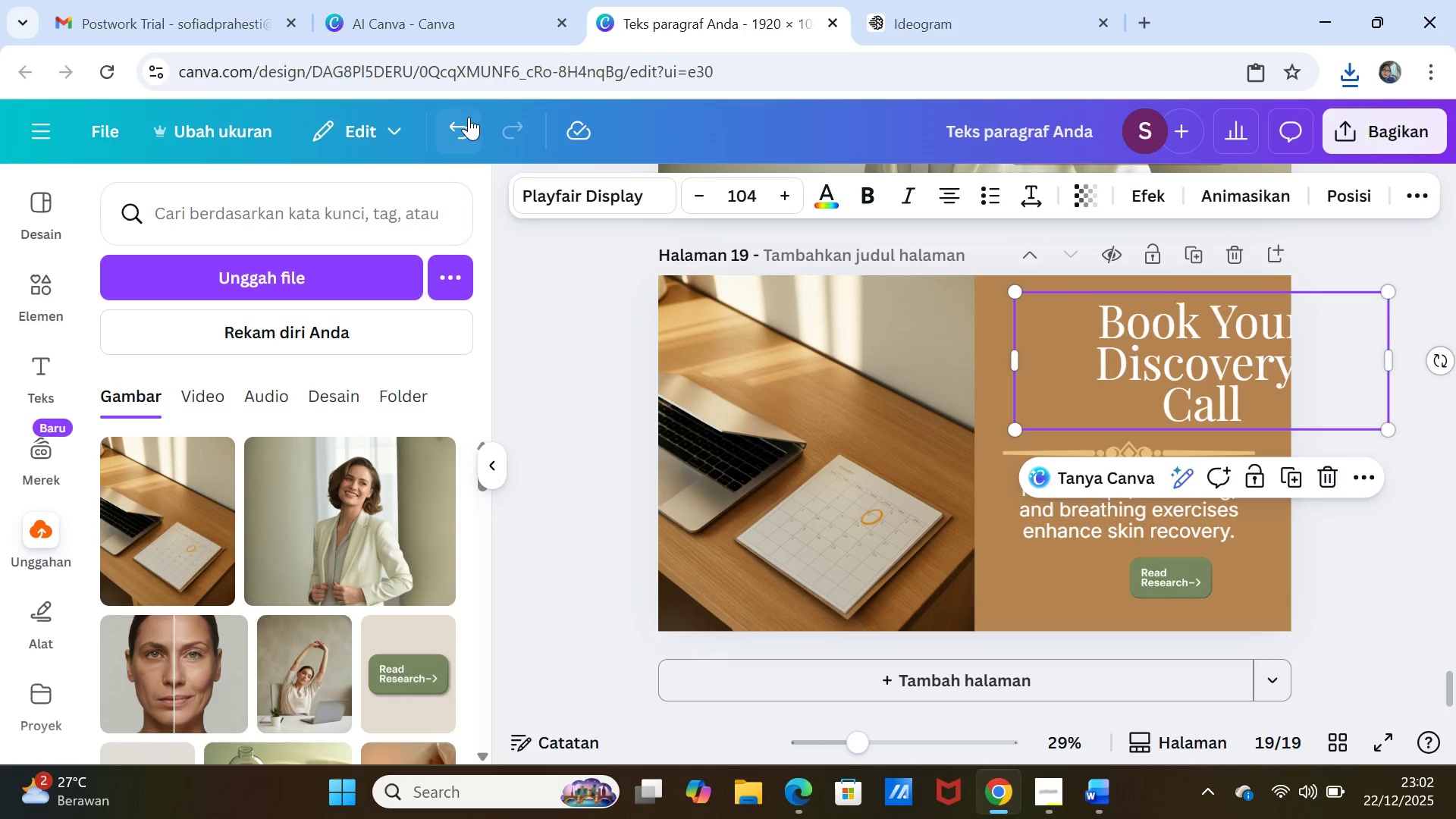 
left_click([461, 119])
 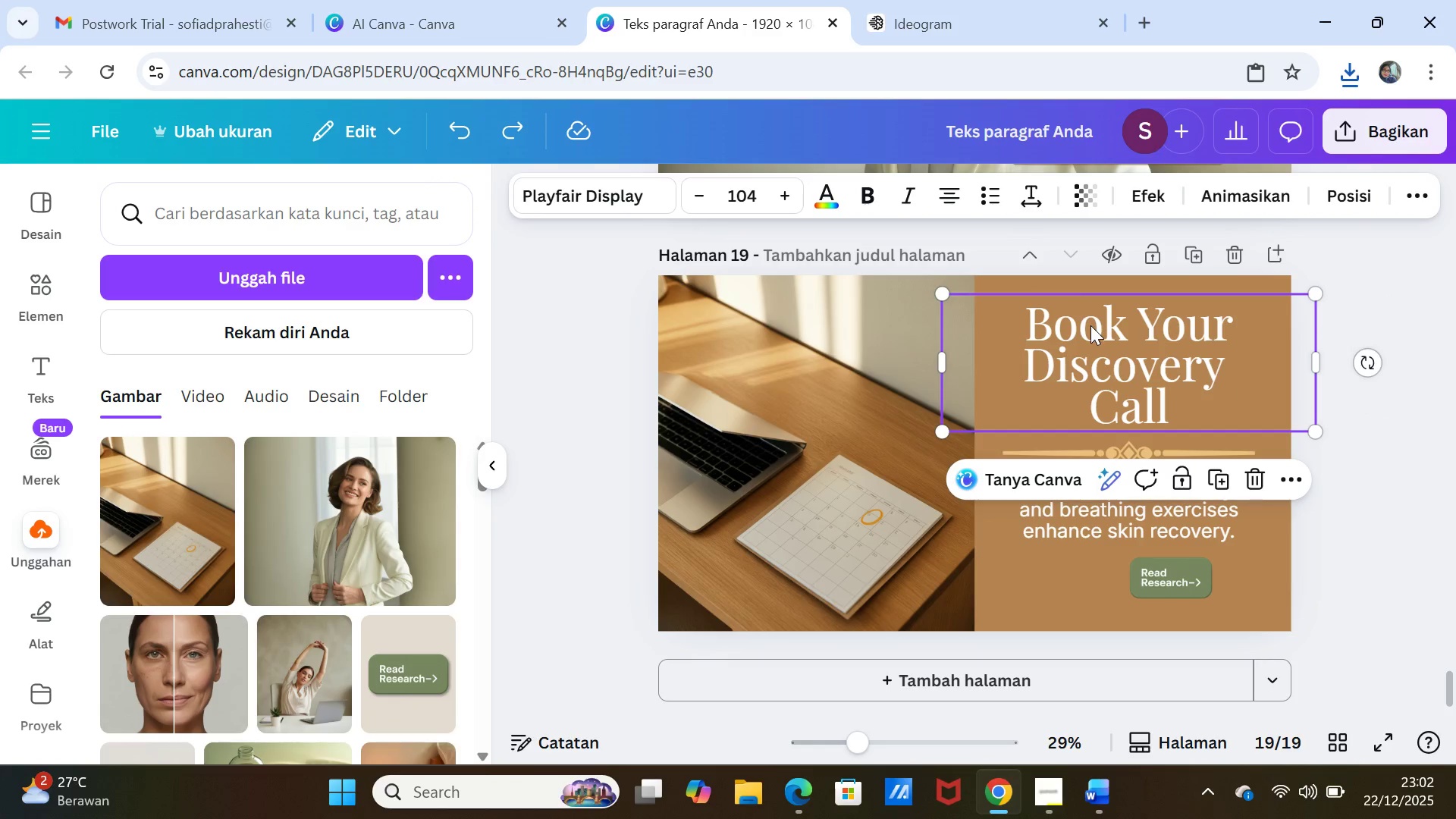 
double_click([1089, 326])
 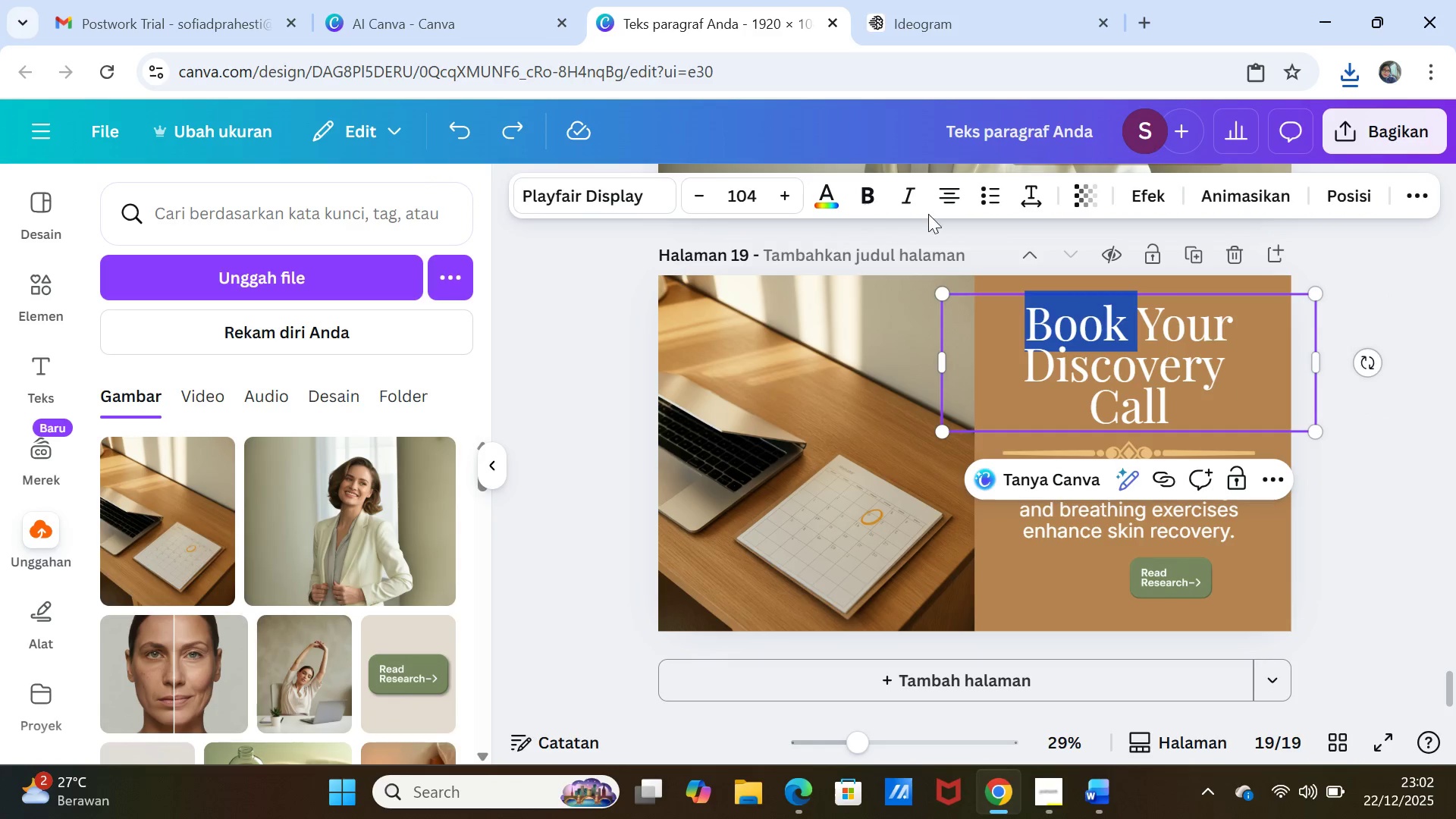 
left_click([914, 190])
 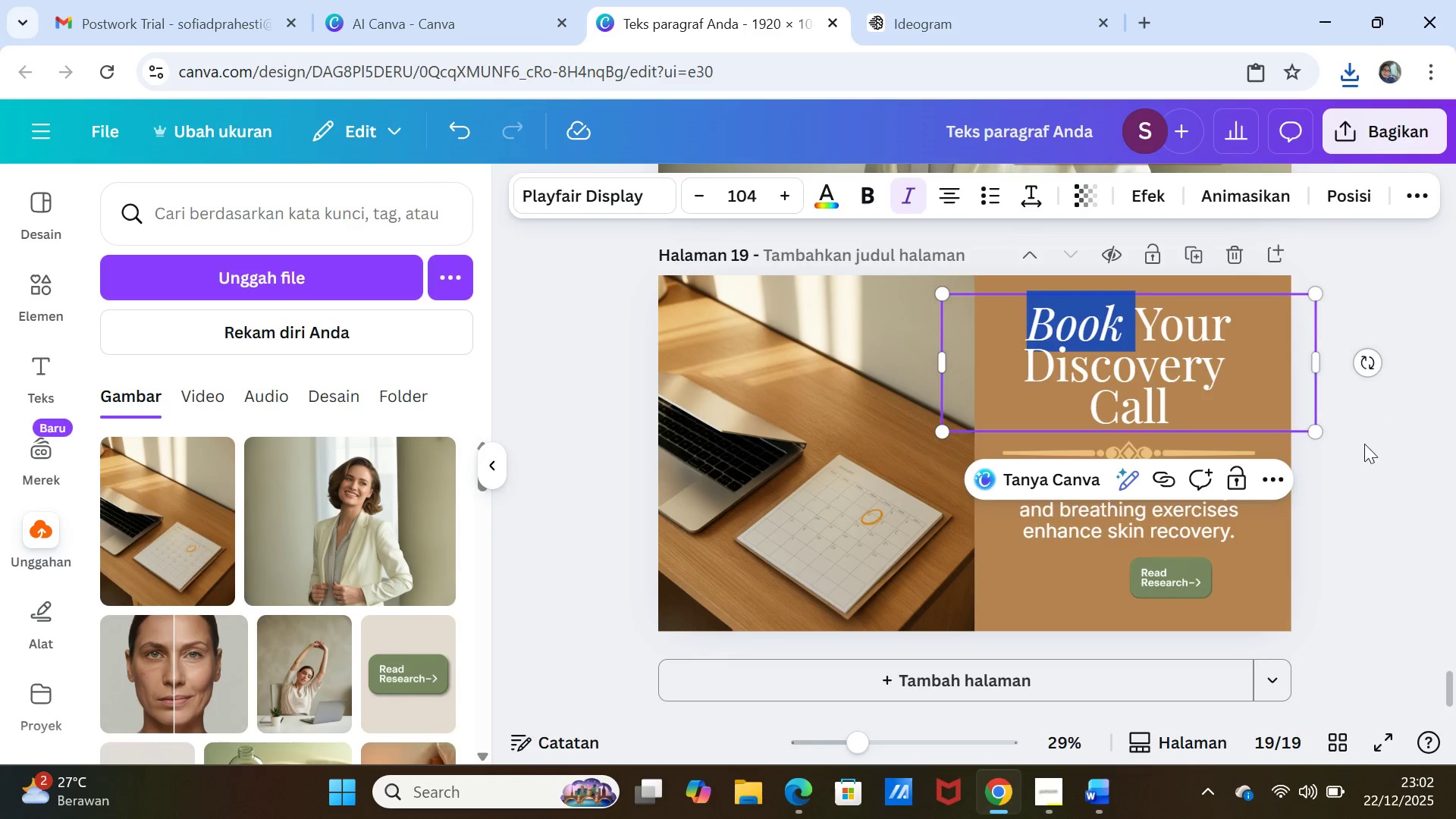 
left_click([1364, 444])
 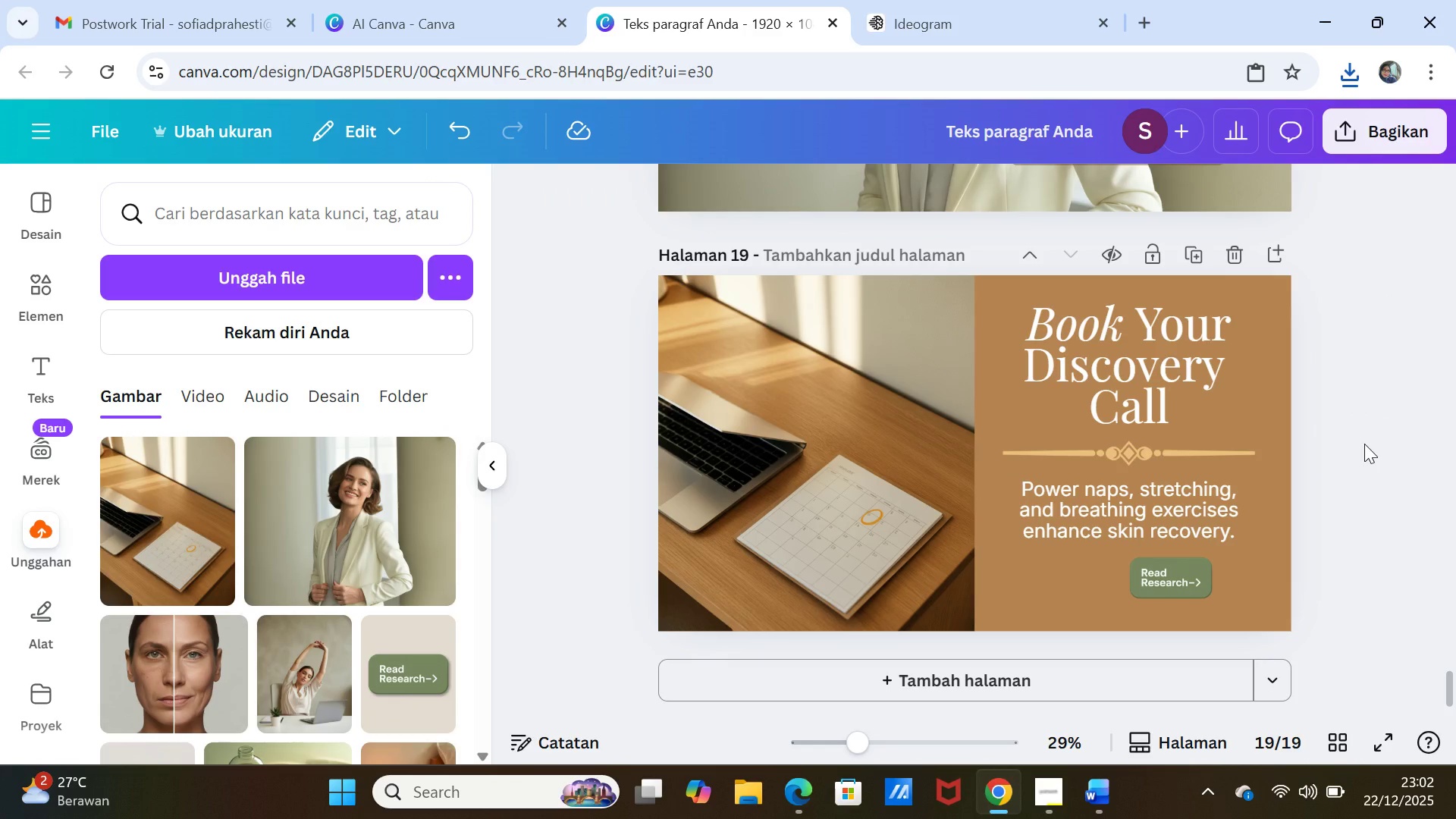 
scroll: coordinate [1364, 444], scroll_direction: up, amount: 6.0
 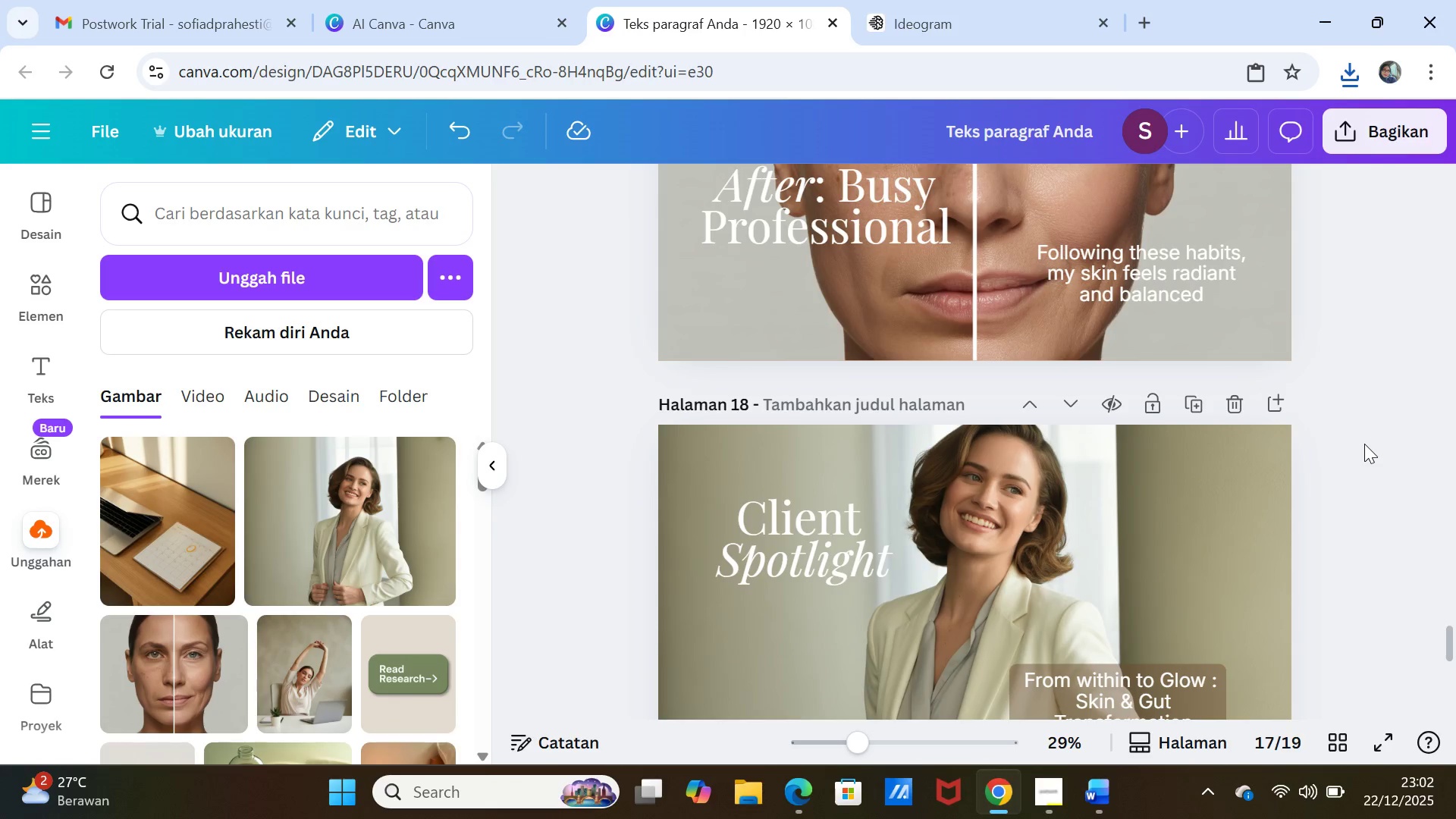 
scroll: coordinate [1364, 444], scroll_direction: down, amount: 2.0
 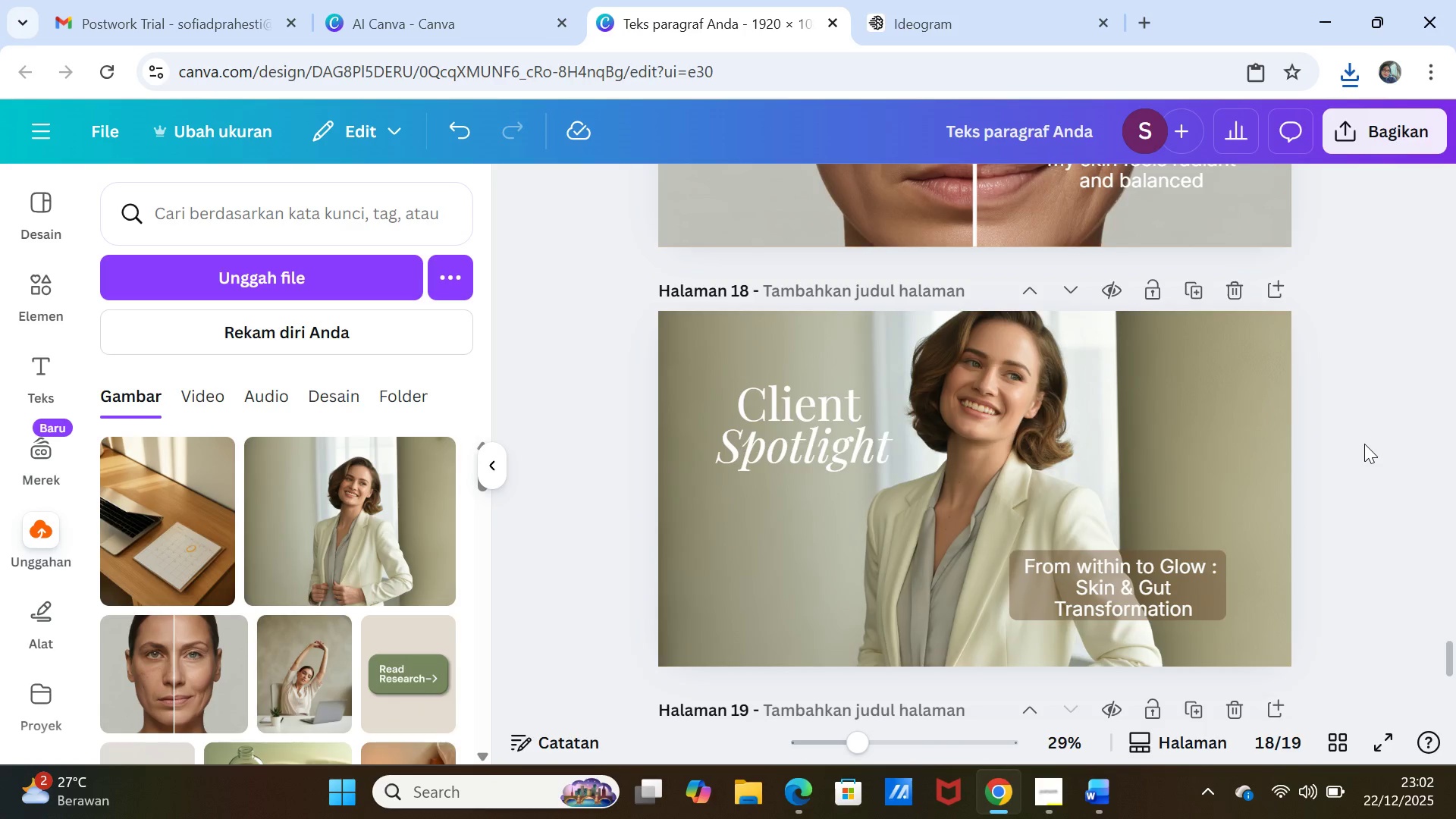 
scroll: coordinate [1364, 444], scroll_direction: up, amount: 3.0
 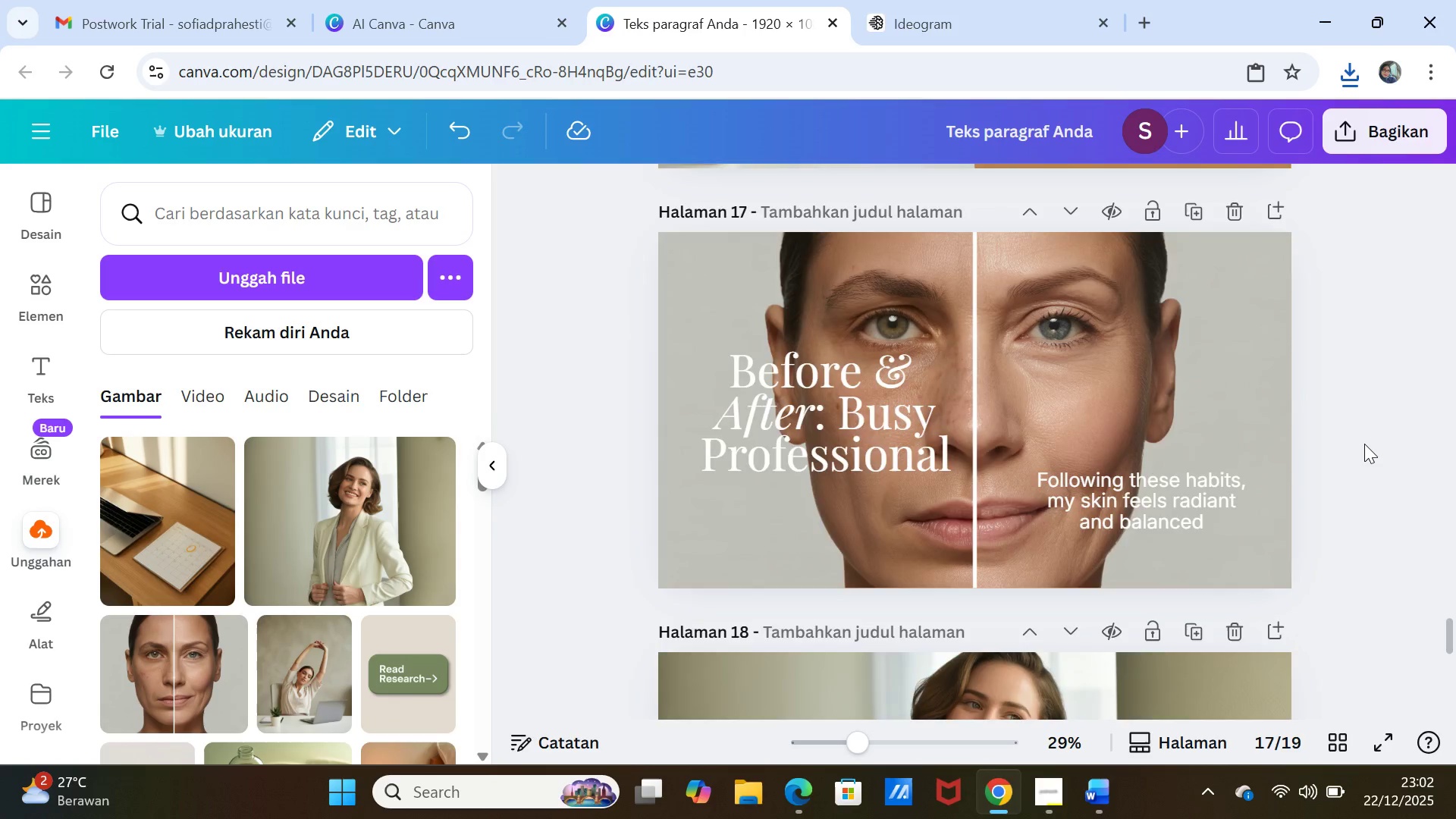 
scroll: coordinate [1364, 444], scroll_direction: down, amount: 5.0
 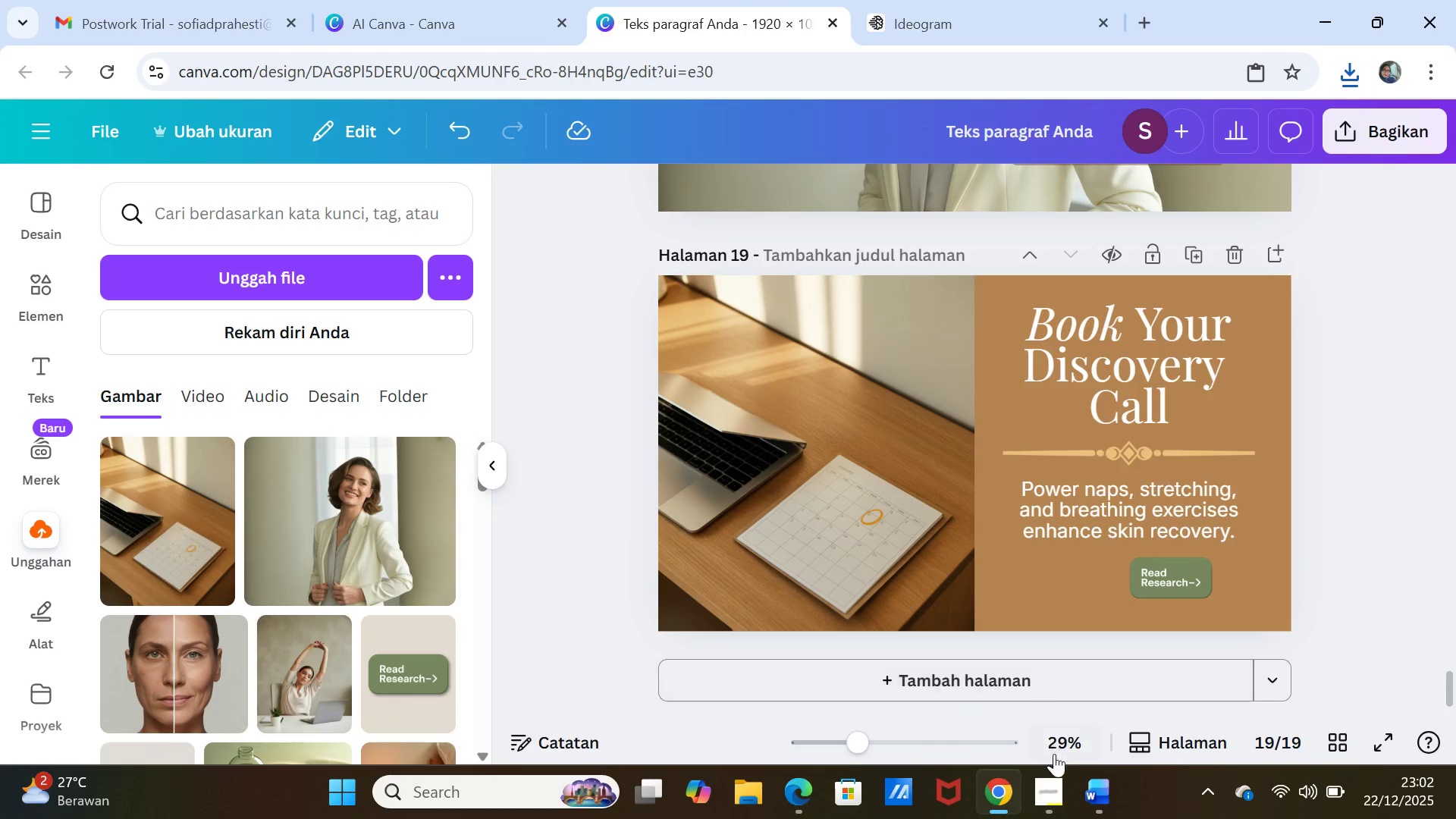 
left_click([1103, 788])
 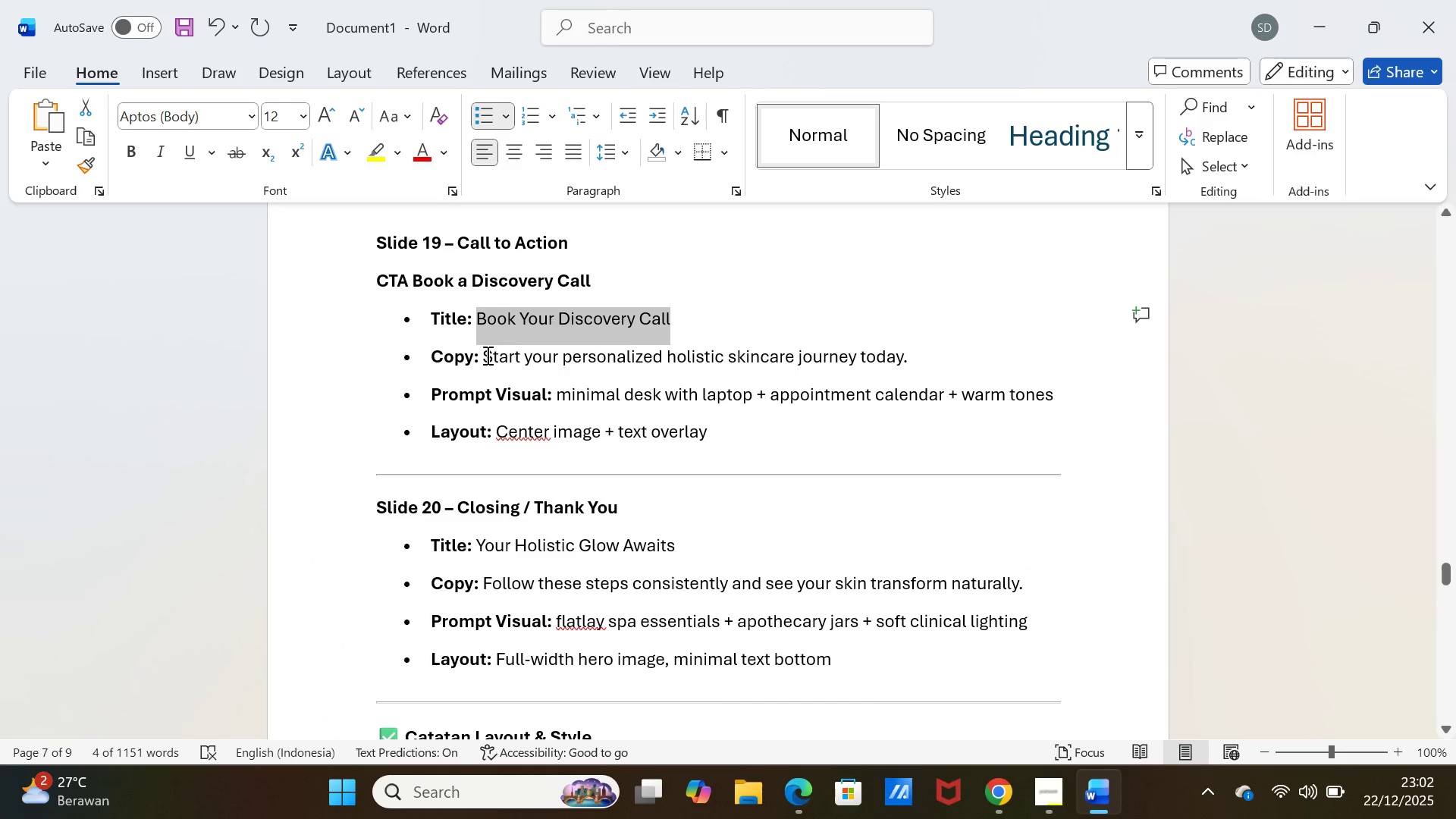 
left_click_drag(start_coordinate=[485, 353], to_coordinate=[927, 348])
 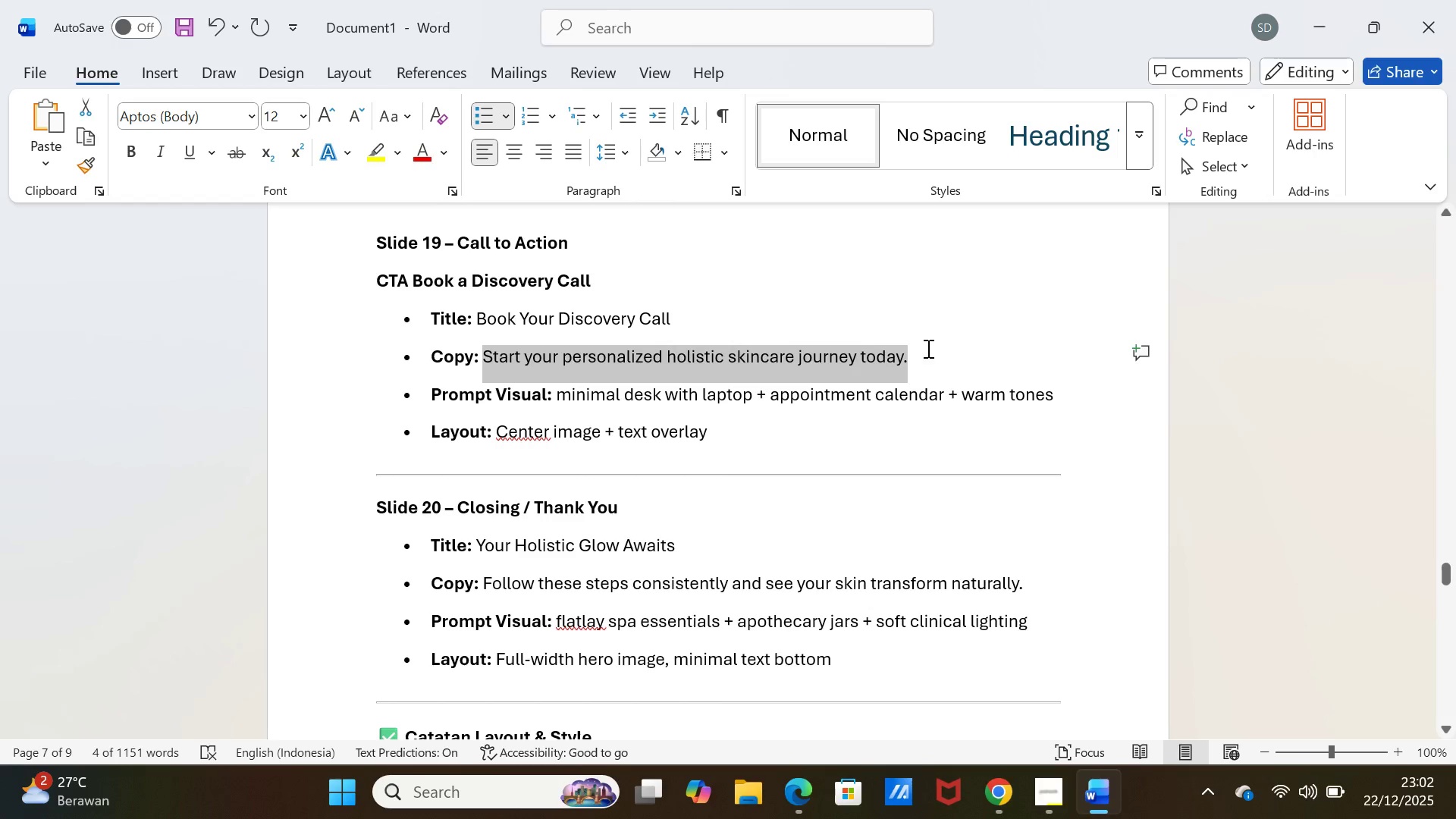 
key(Control+C)
 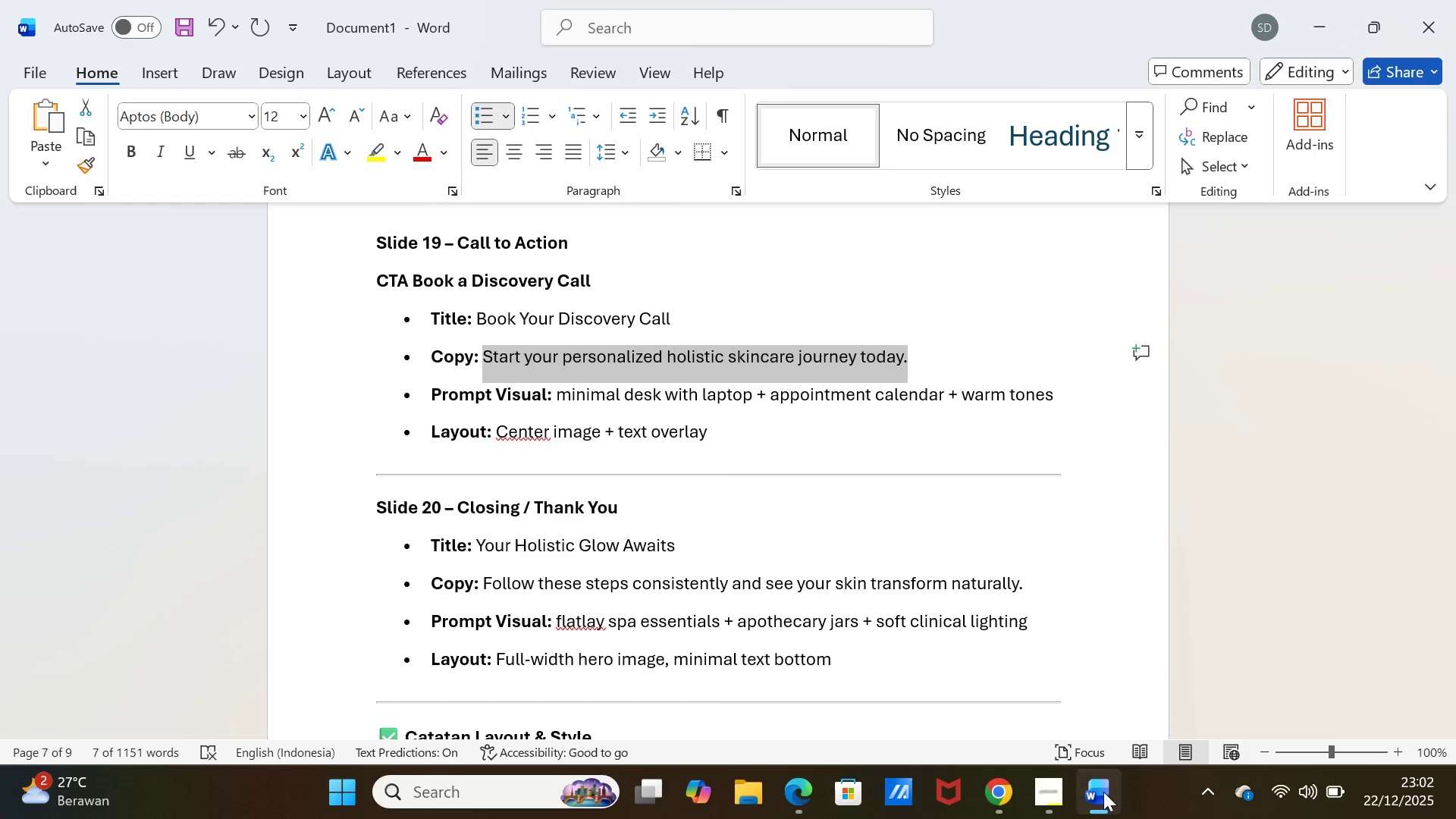 
left_click([1101, 792])
 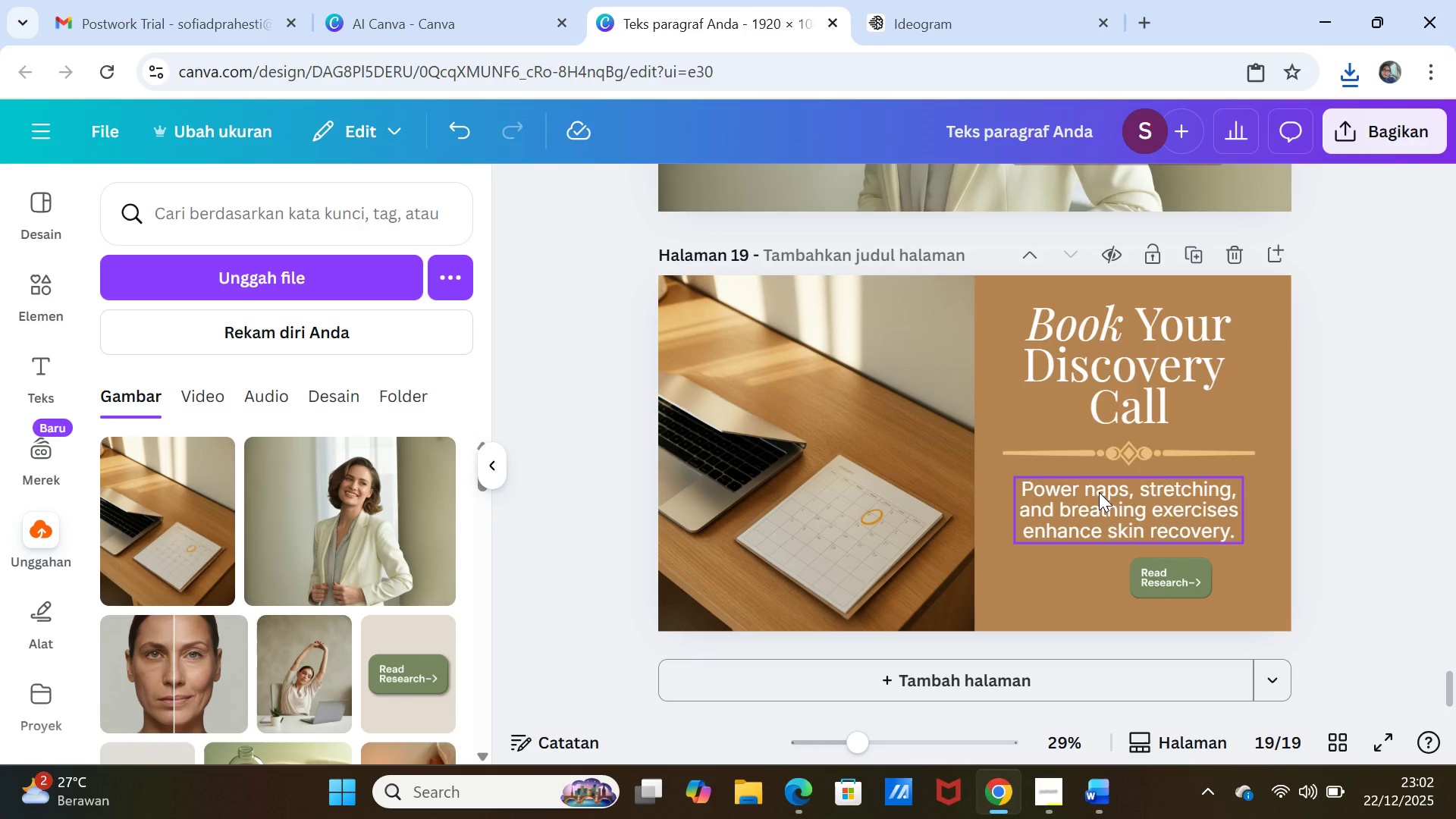 
double_click([1099, 492])
 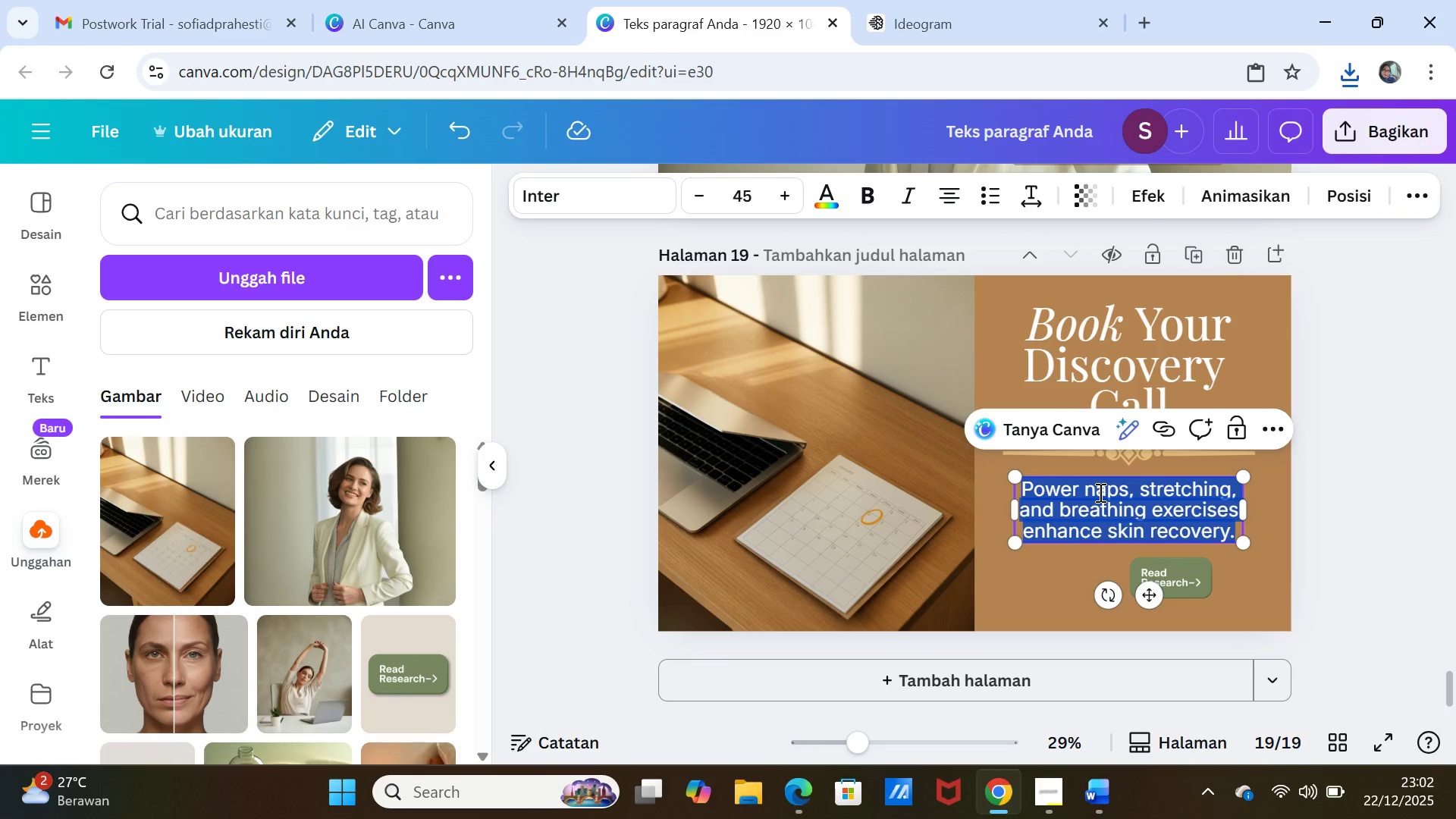 
key(Control+V)
 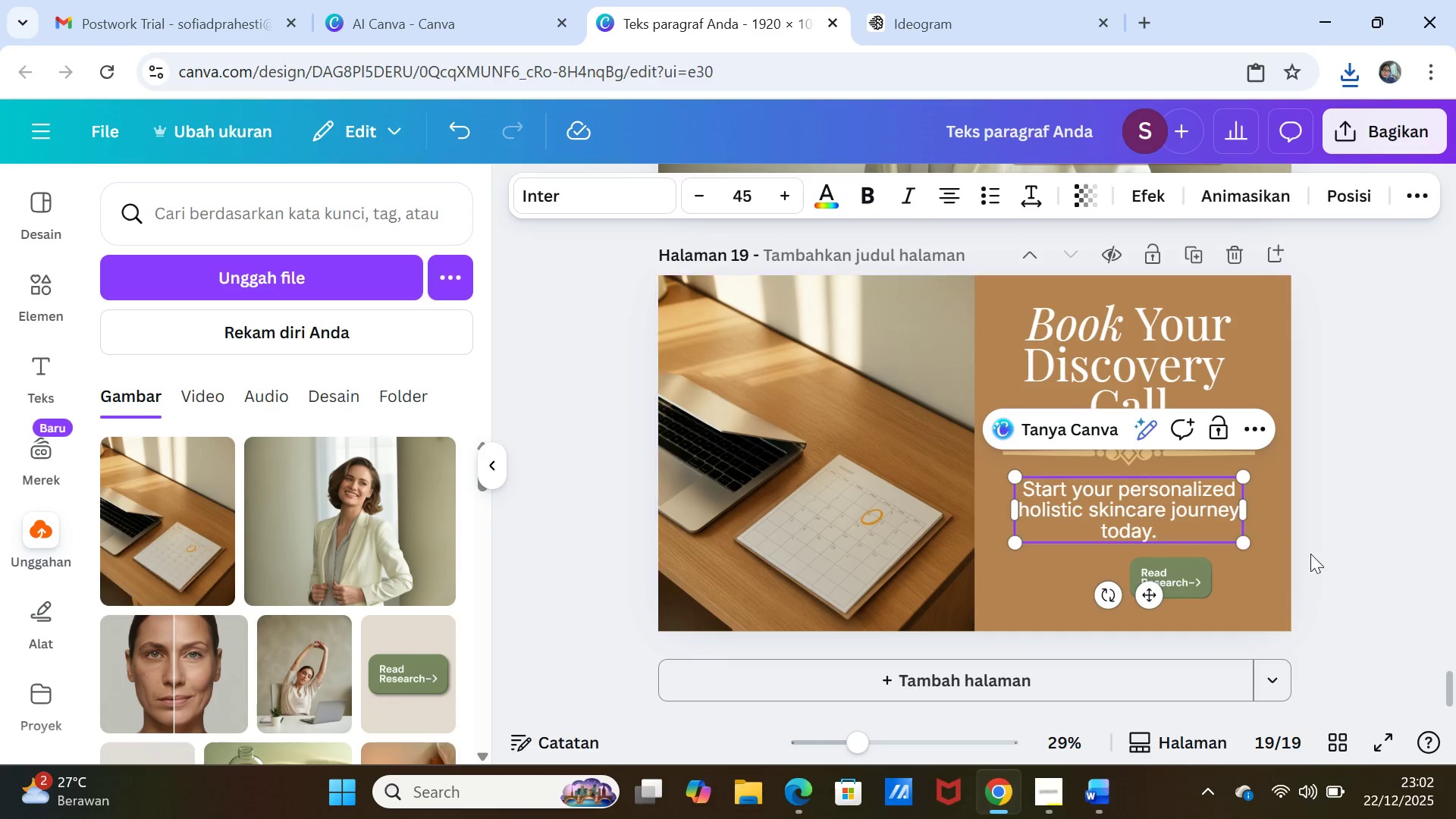 
left_click([1311, 553])
 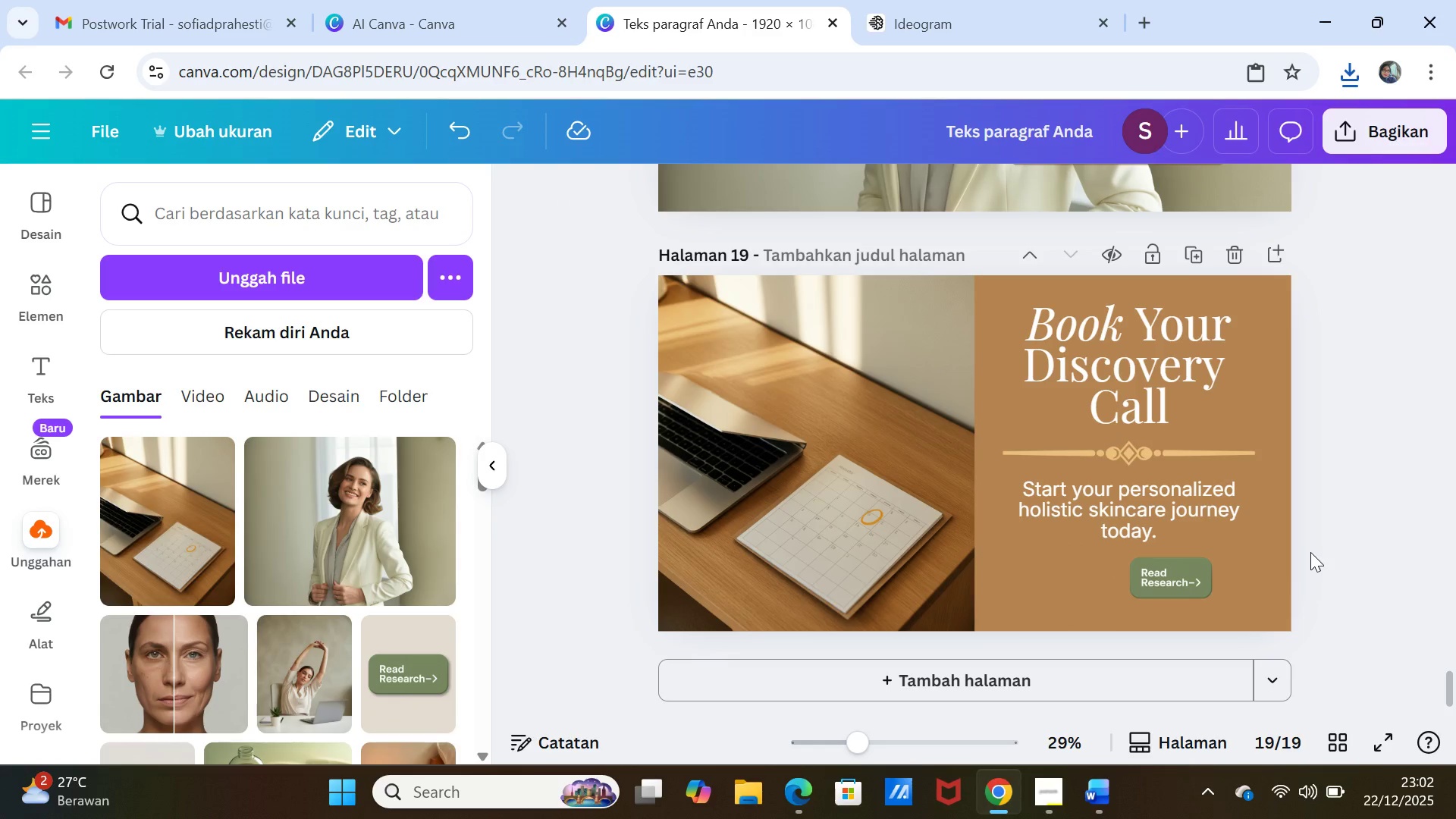 
left_click_drag(start_coordinate=[1210, 572], to_coordinate=[1207, 576])
 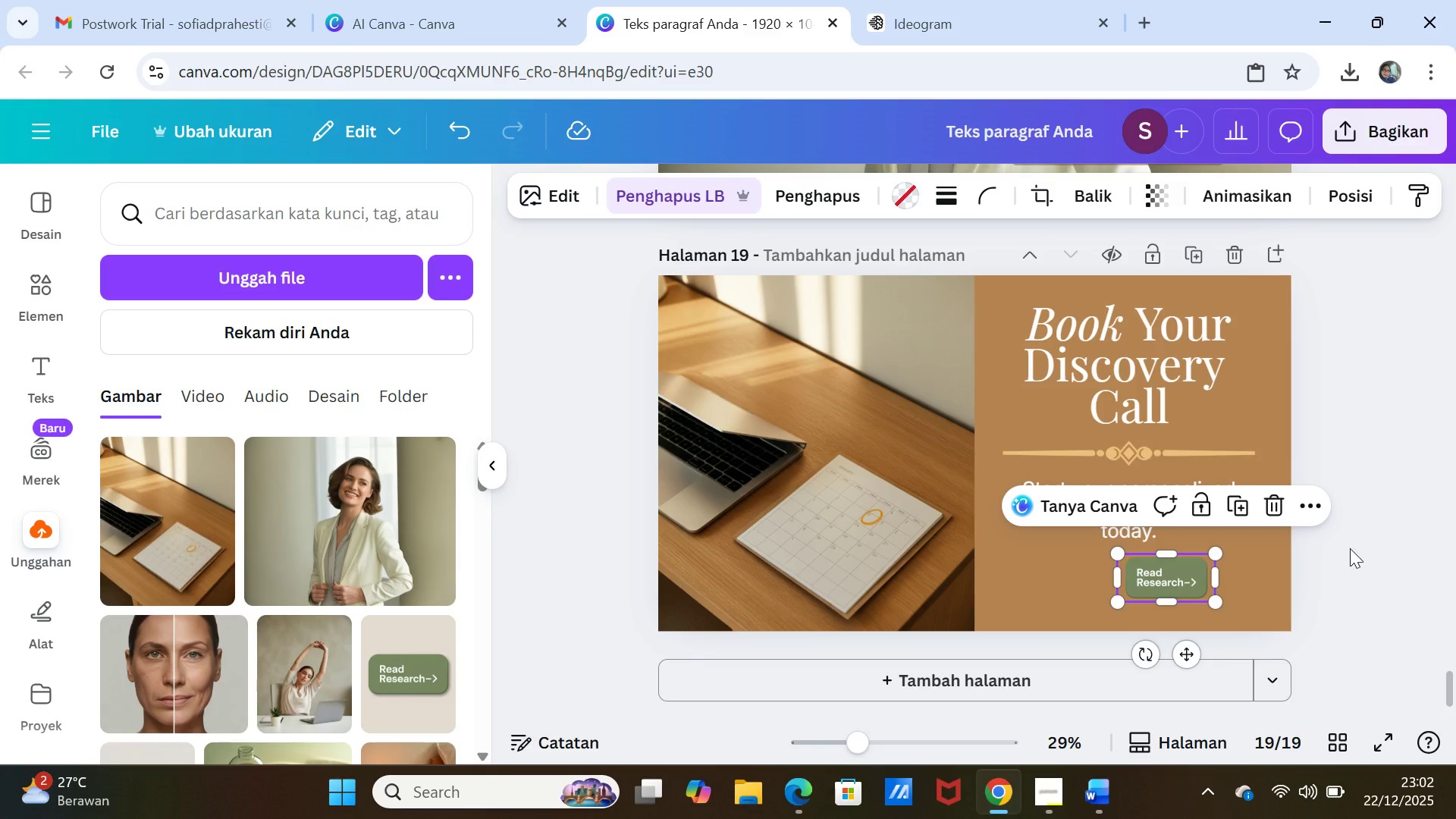 
left_click([1350, 548])
 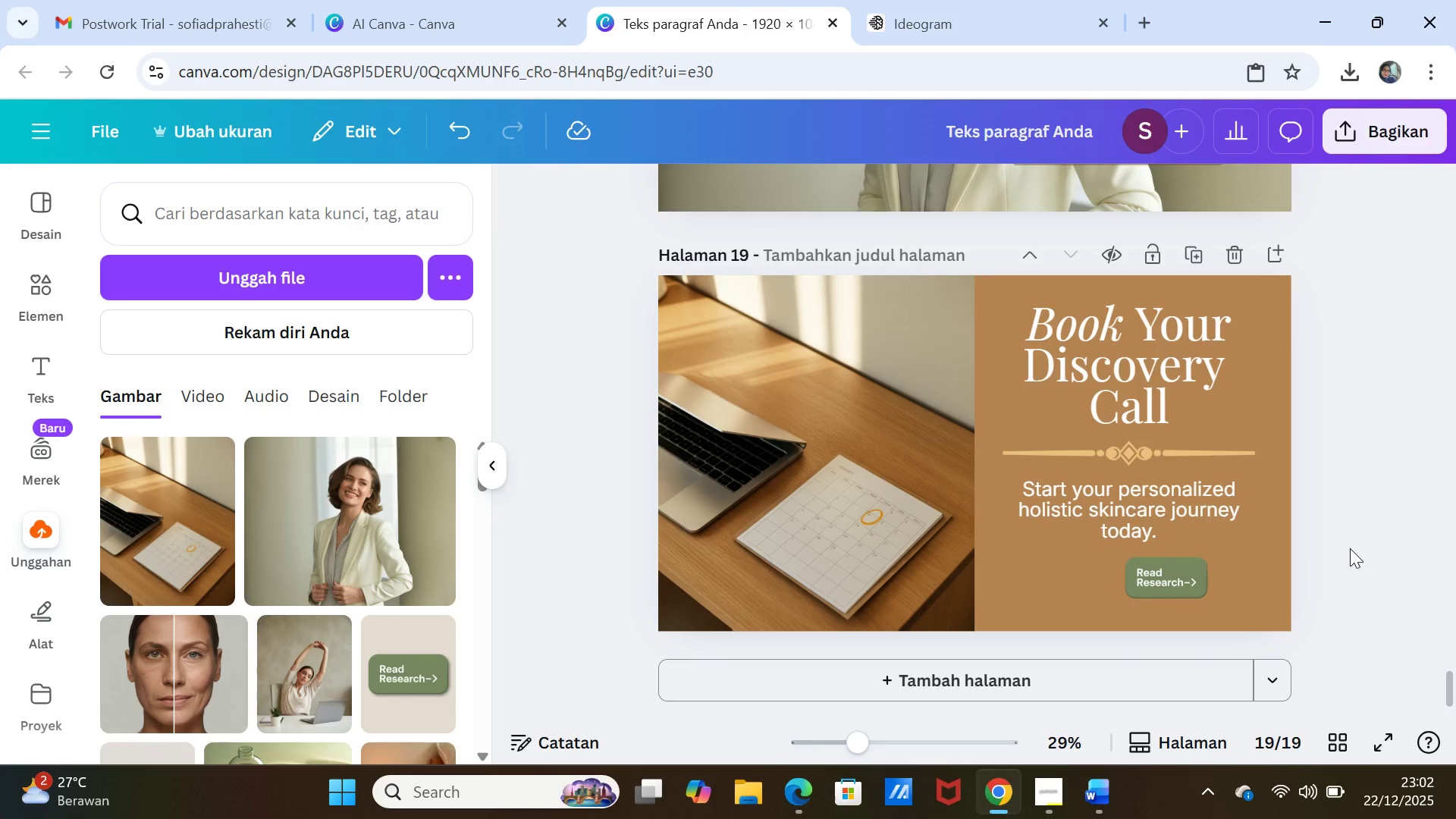 
scroll: coordinate [1350, 548], scroll_direction: up, amount: 8.0
 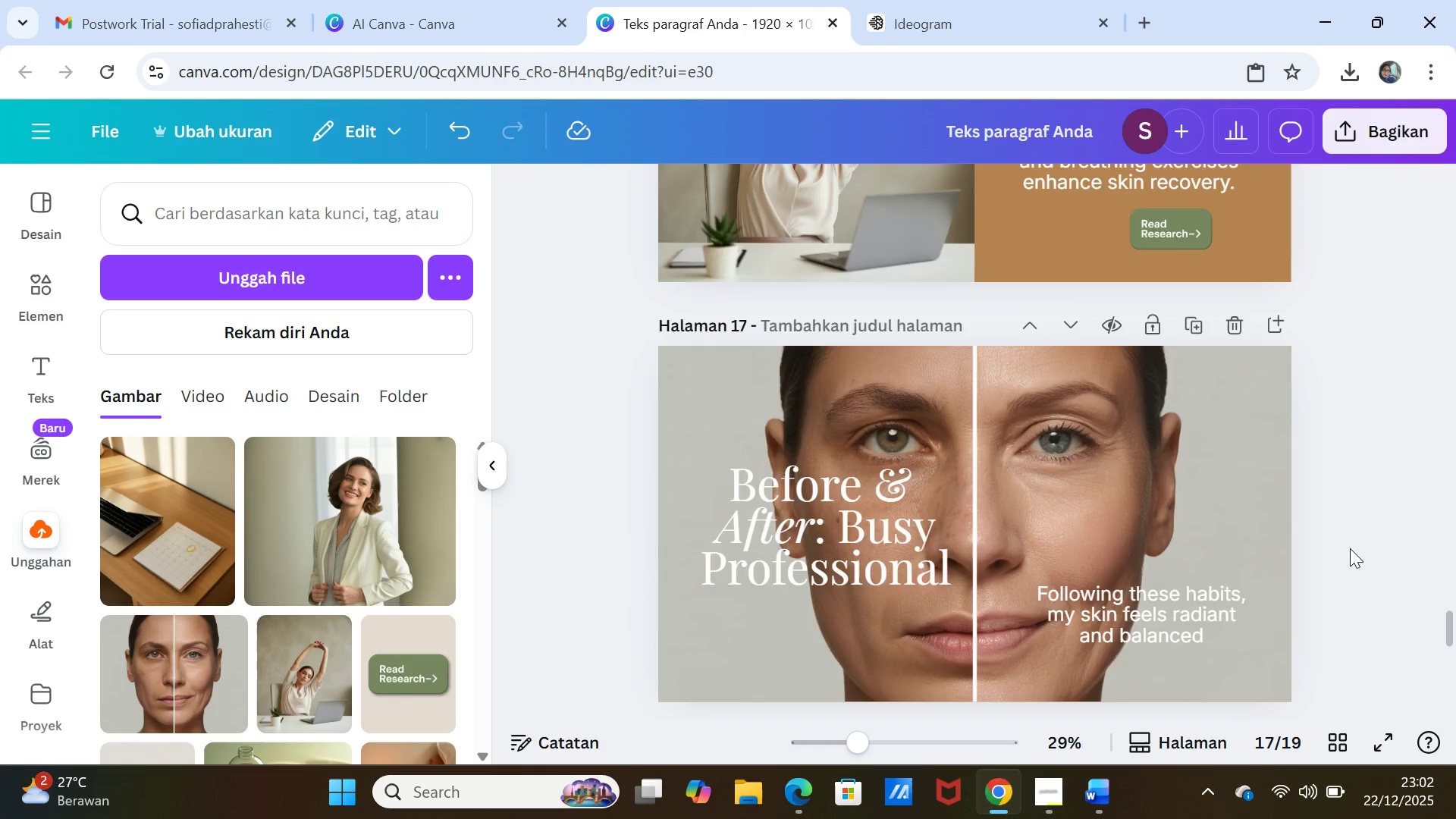 
scroll: coordinate [1350, 548], scroll_direction: down, amount: 9.0
 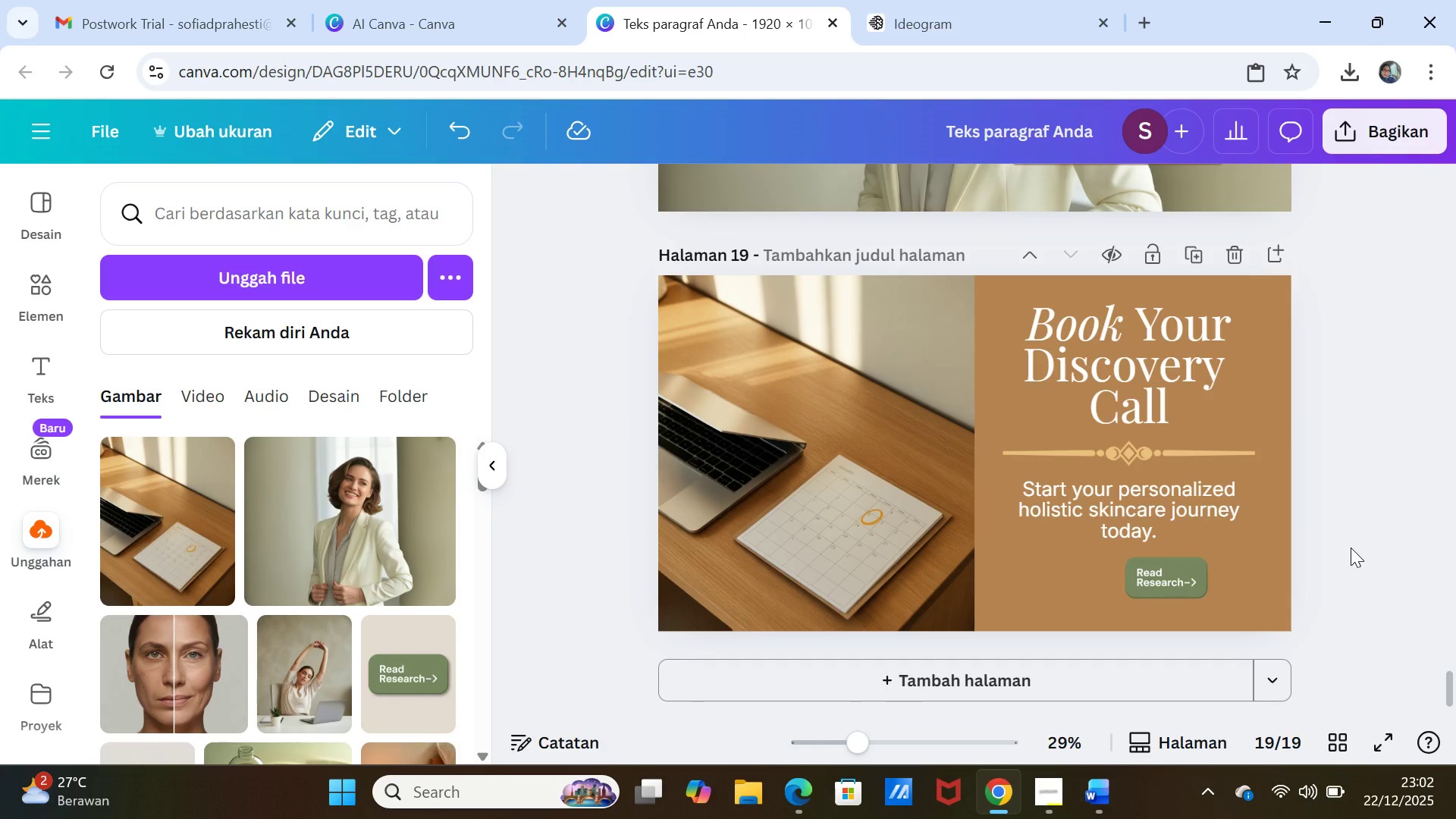 
left_click([1351, 548])
 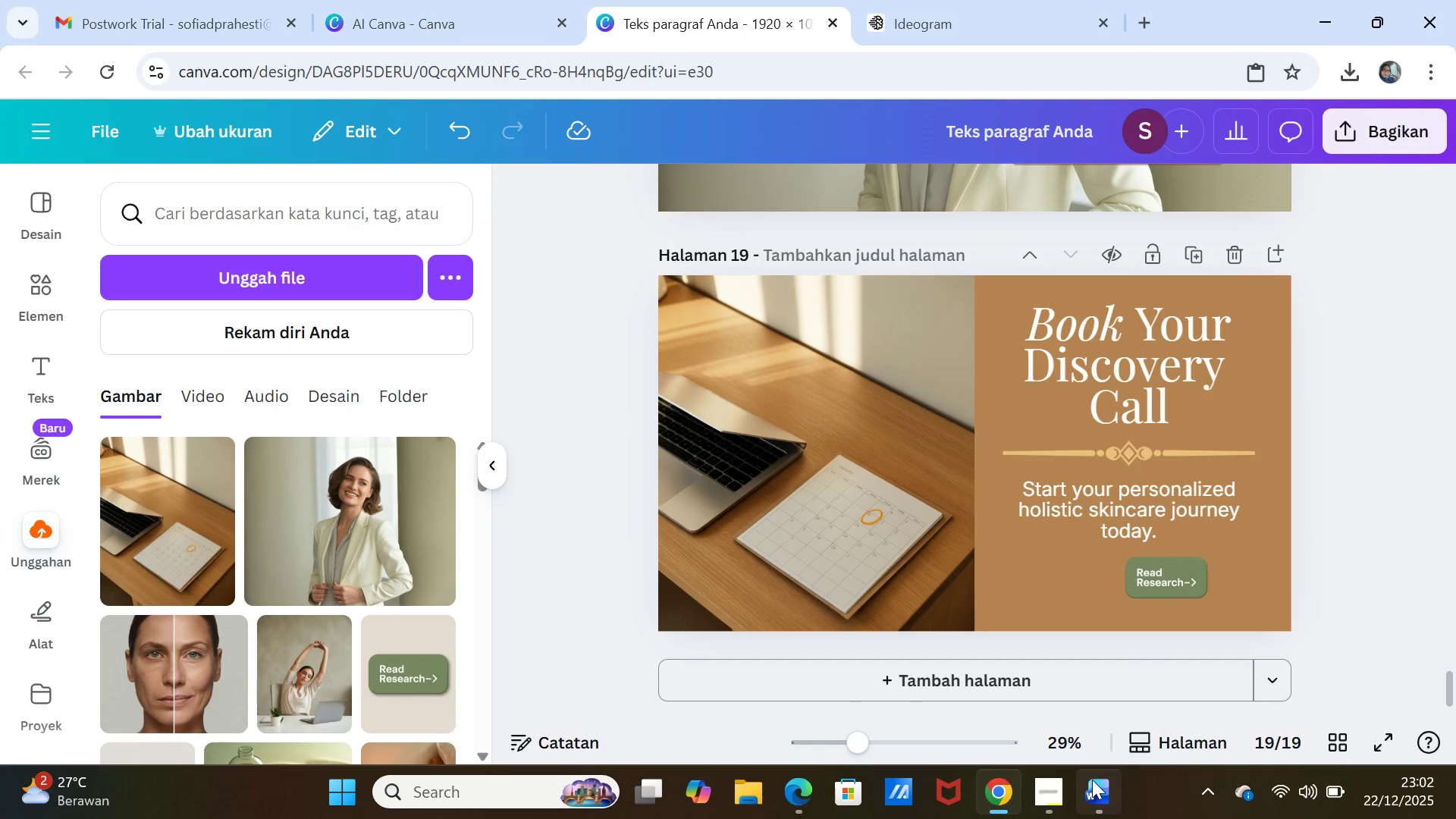 
left_click([1090, 792])
 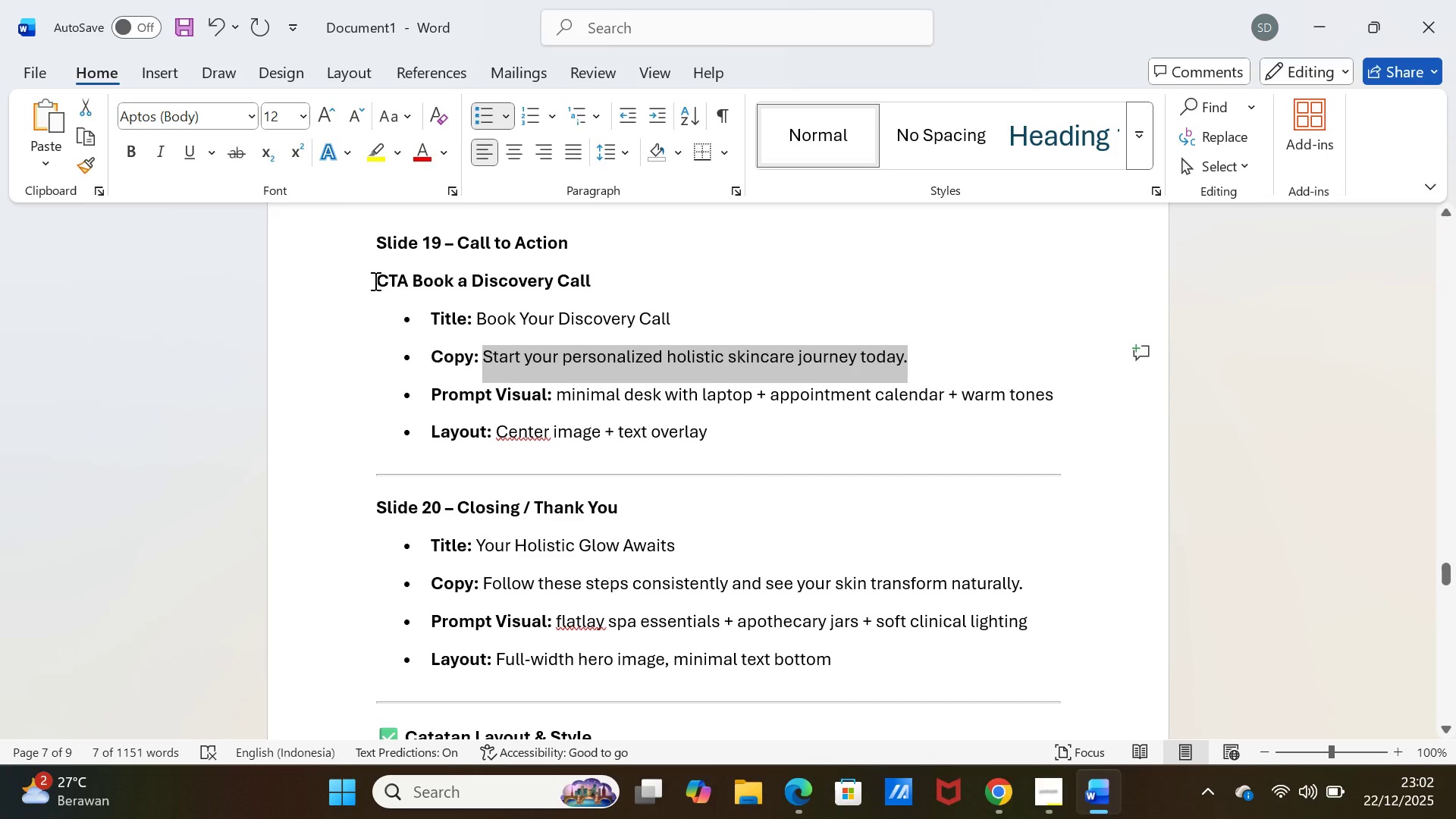 
left_click_drag(start_coordinate=[410, 284], to_coordinate=[641, 280])
 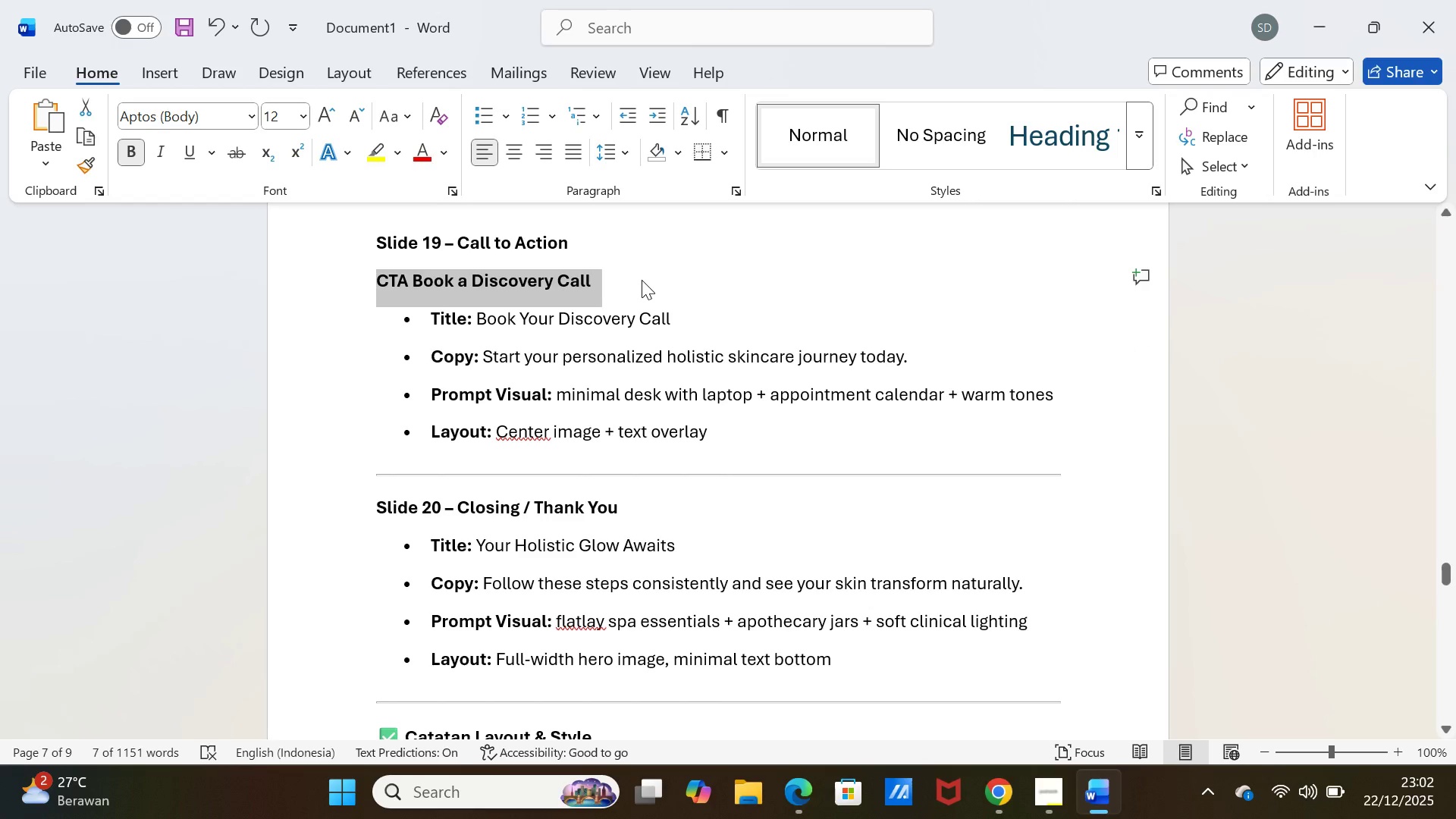 
key(Control+C)
 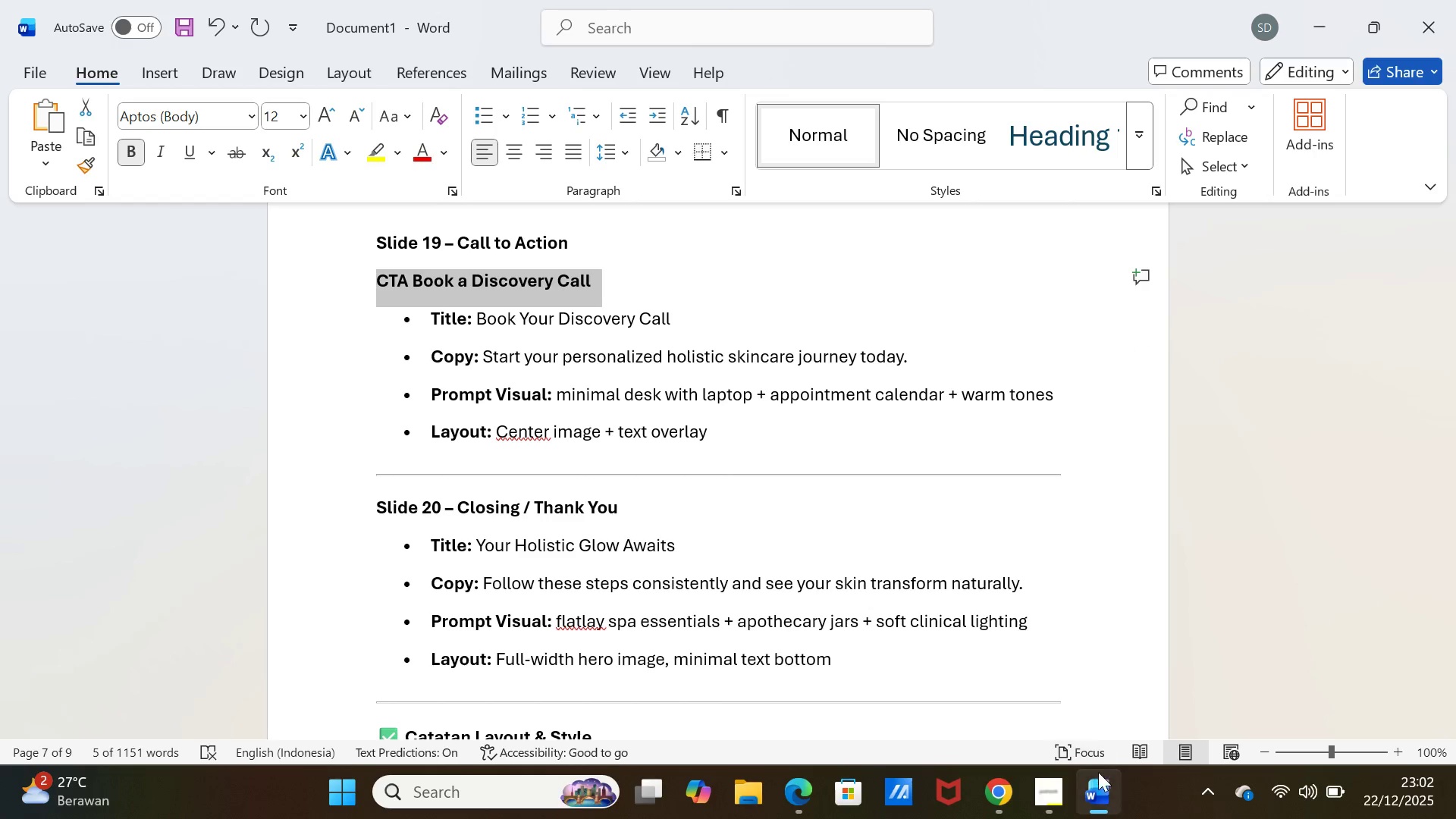 
left_click([1099, 778])
 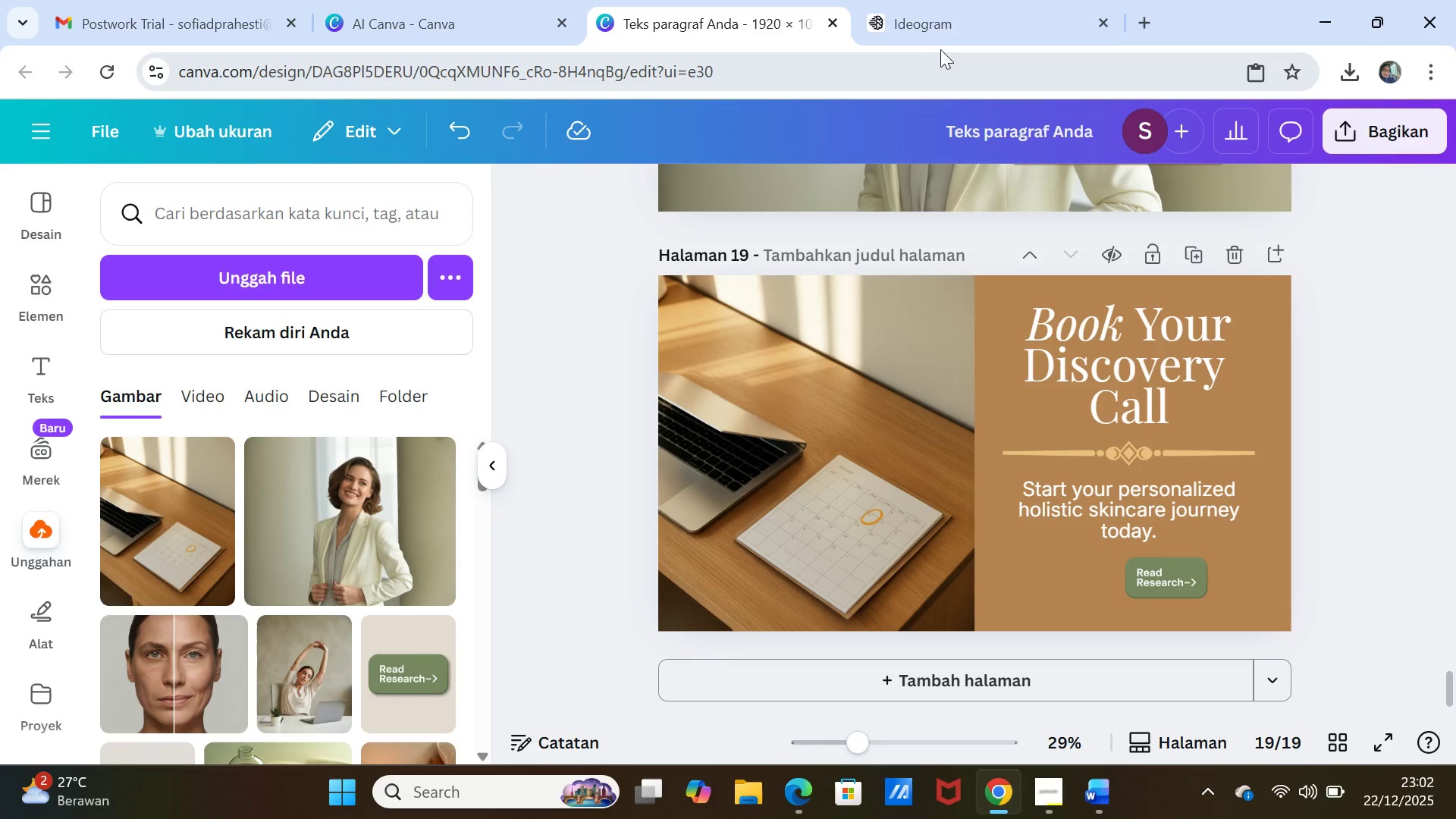 
left_click([938, 31])
 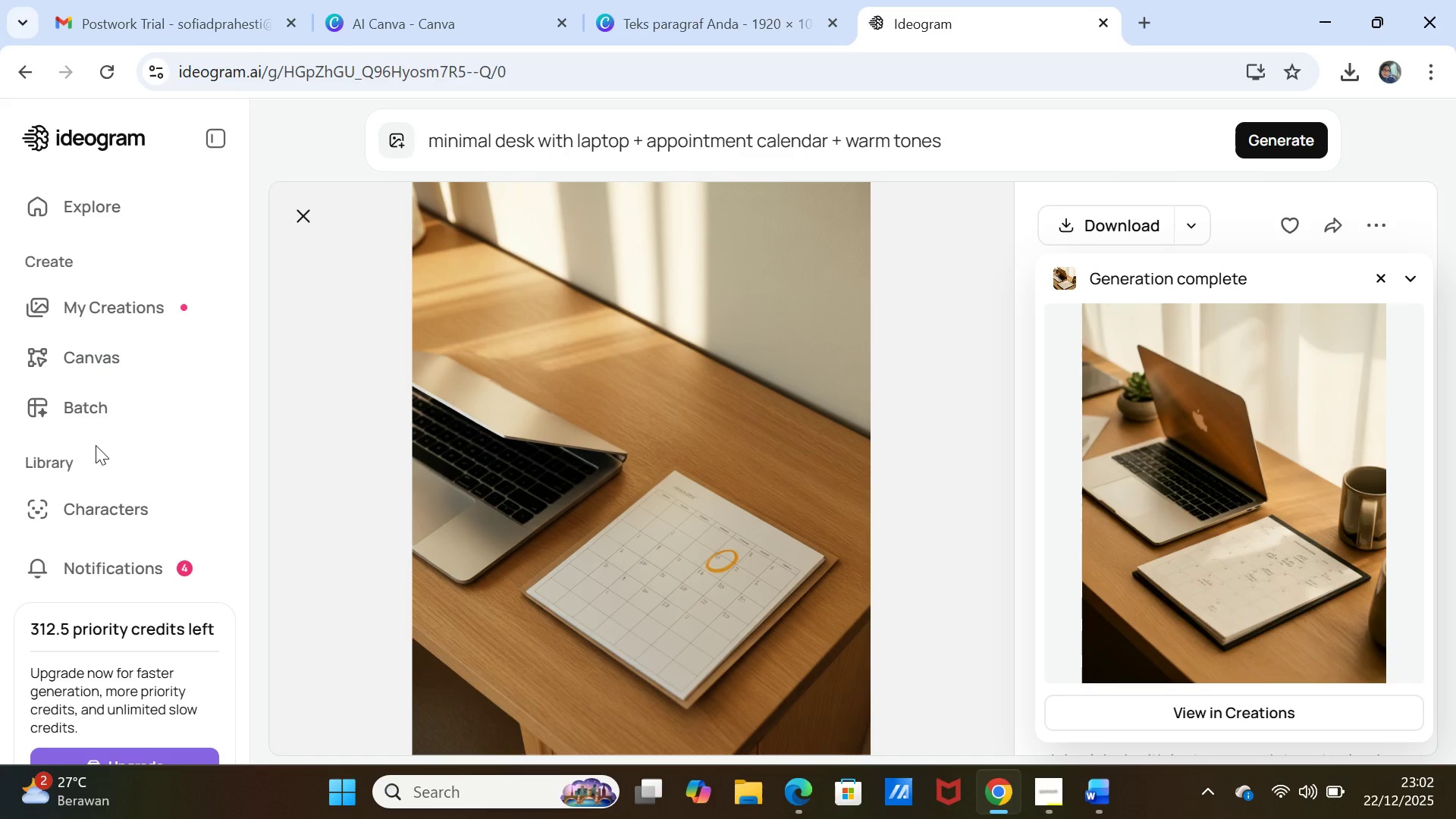 
left_click([98, 299])
 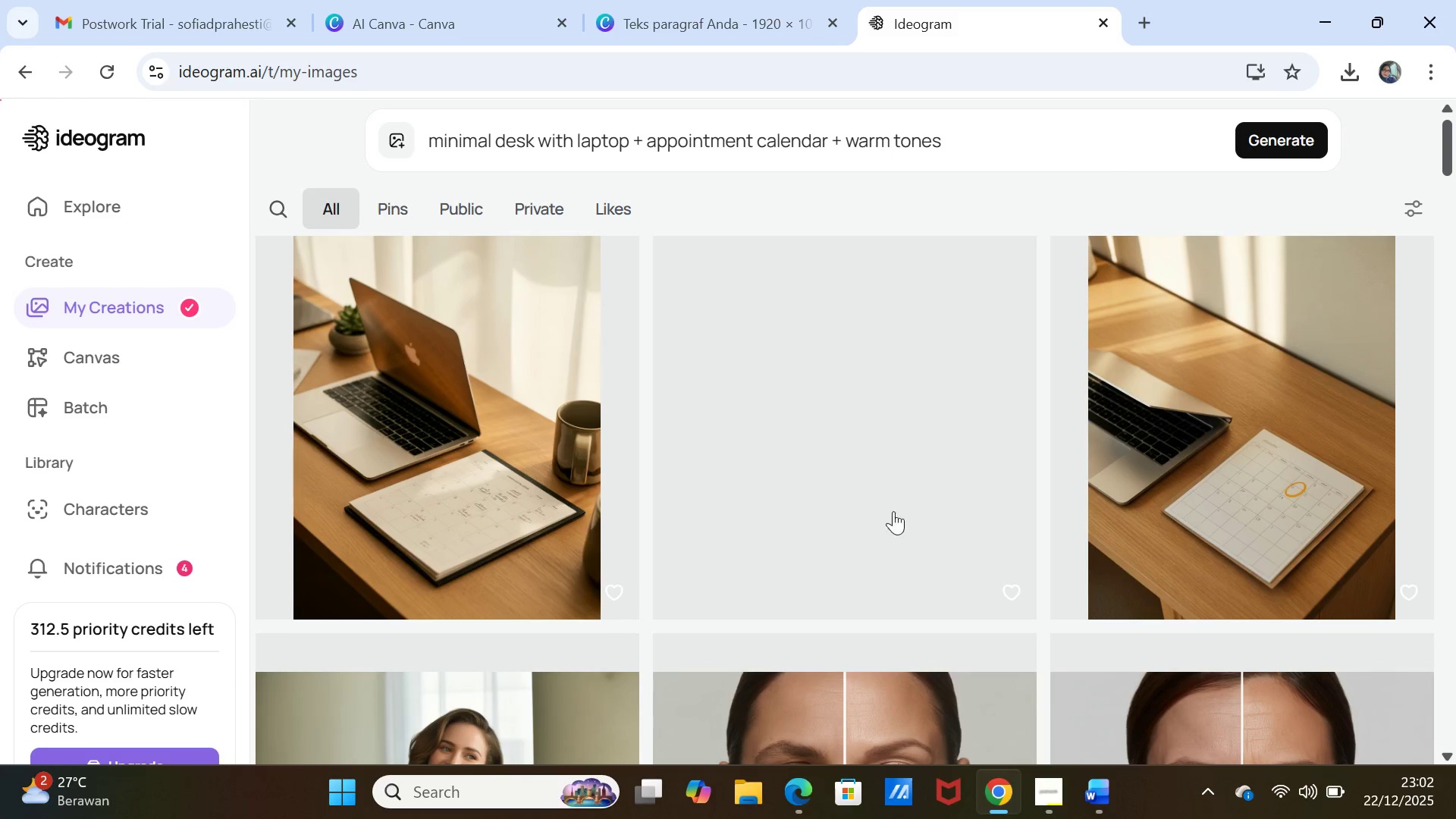 
scroll: coordinate [714, 526], scroll_direction: down, amount: 8.0
 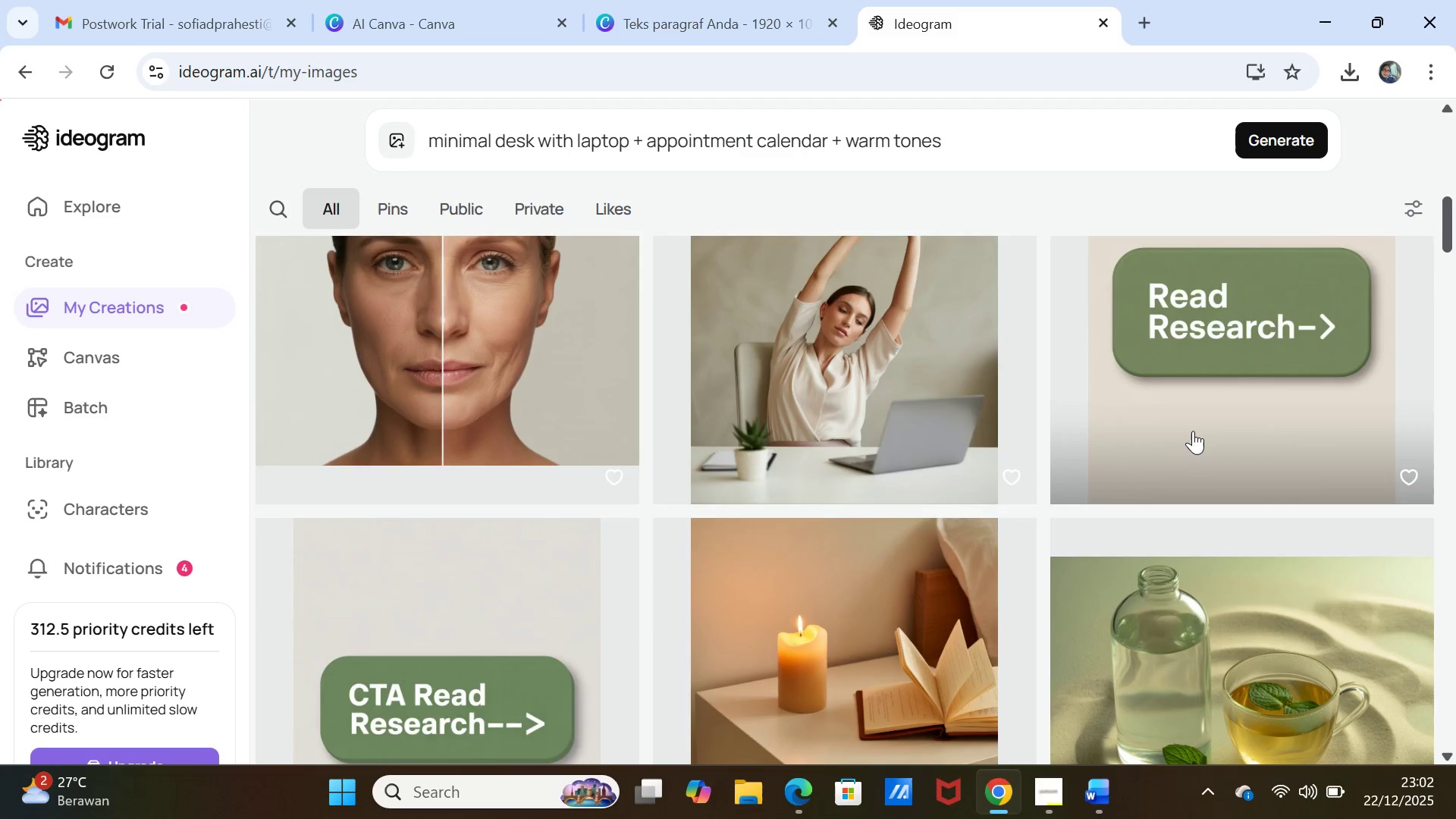 
scroll: coordinate [1193, 431], scroll_direction: up, amount: 2.0
 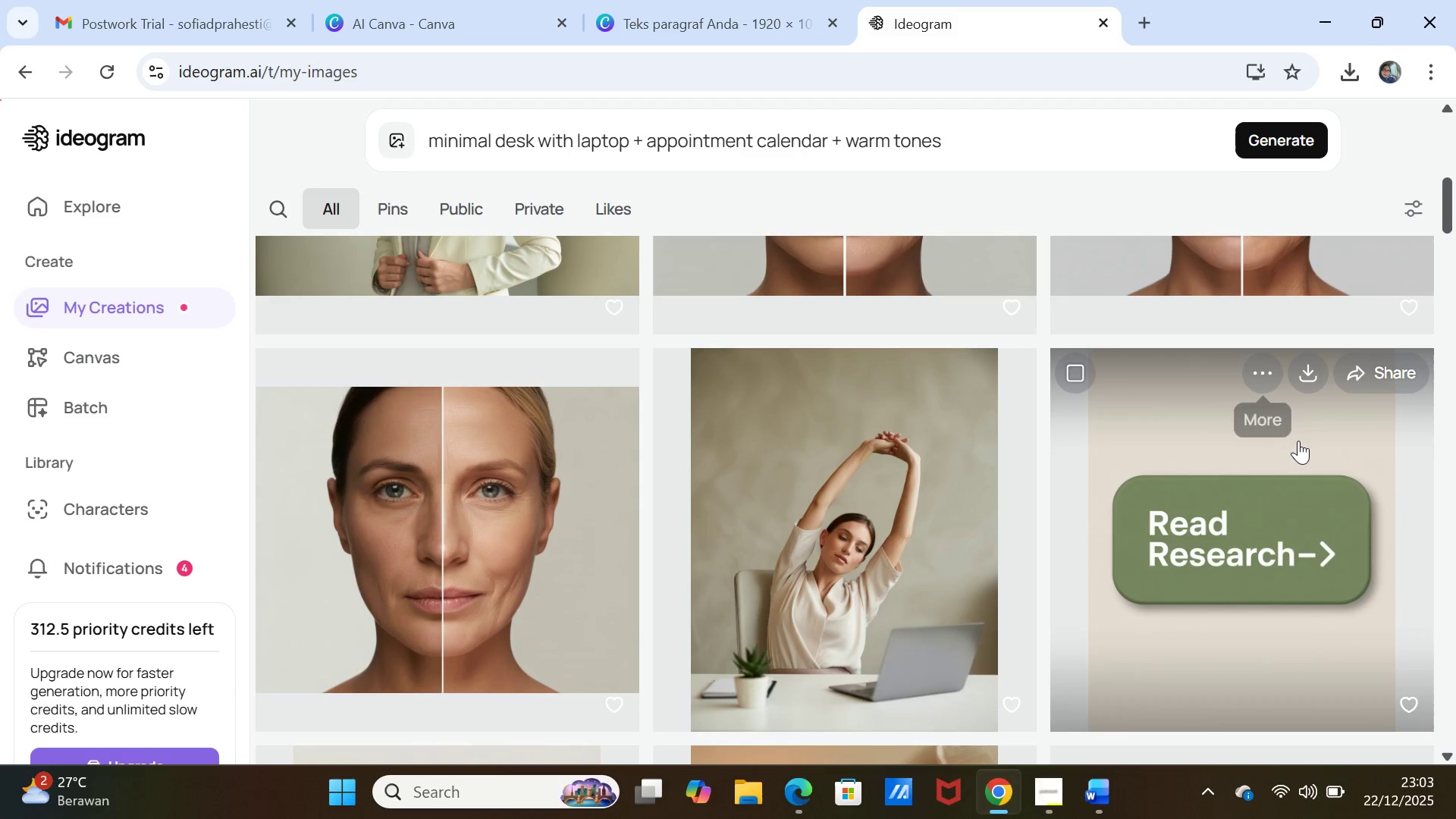 
left_click([1257, 489])
 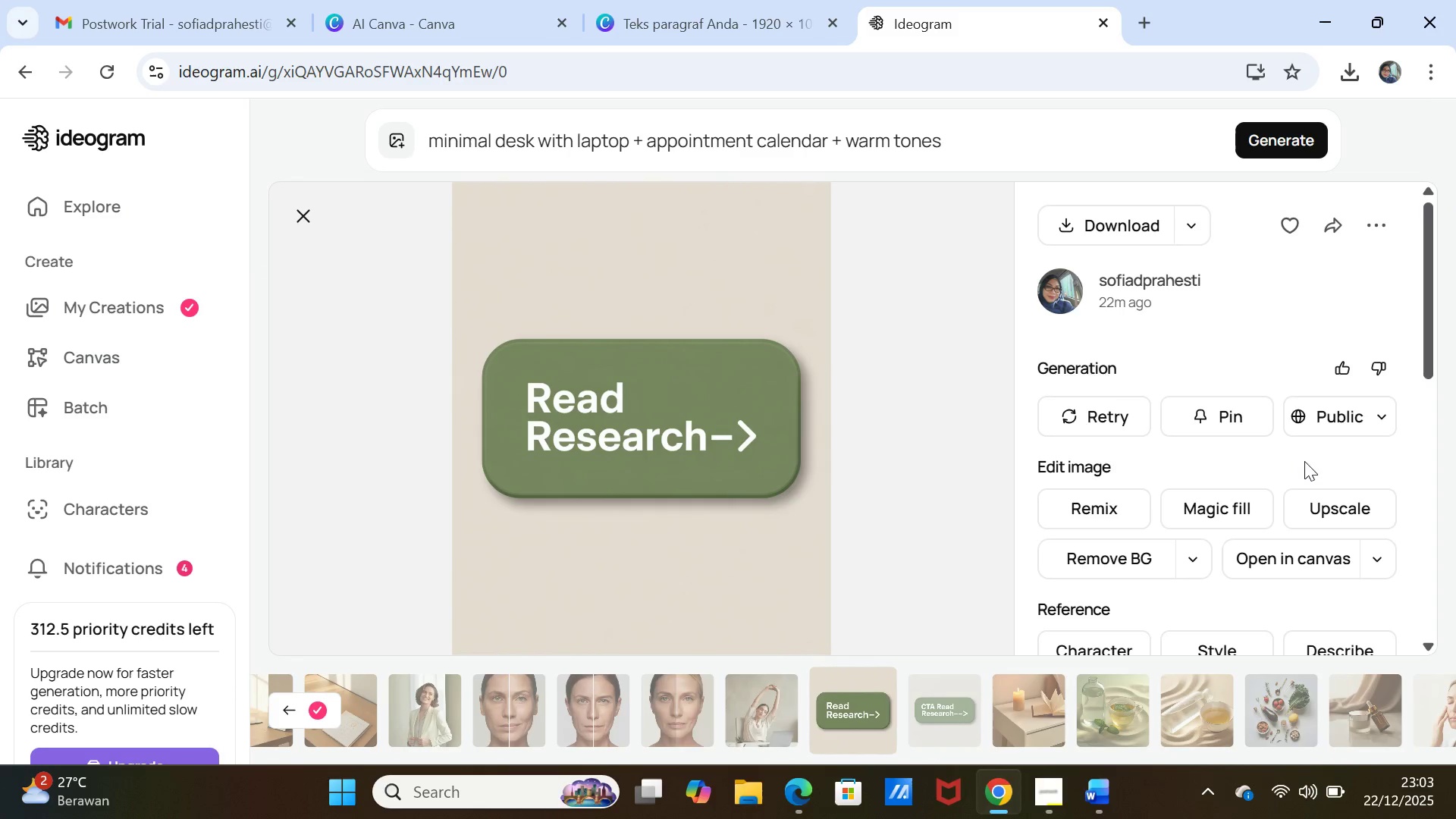 
scroll: coordinate [1354, 553], scroll_direction: down, amount: 3.0
 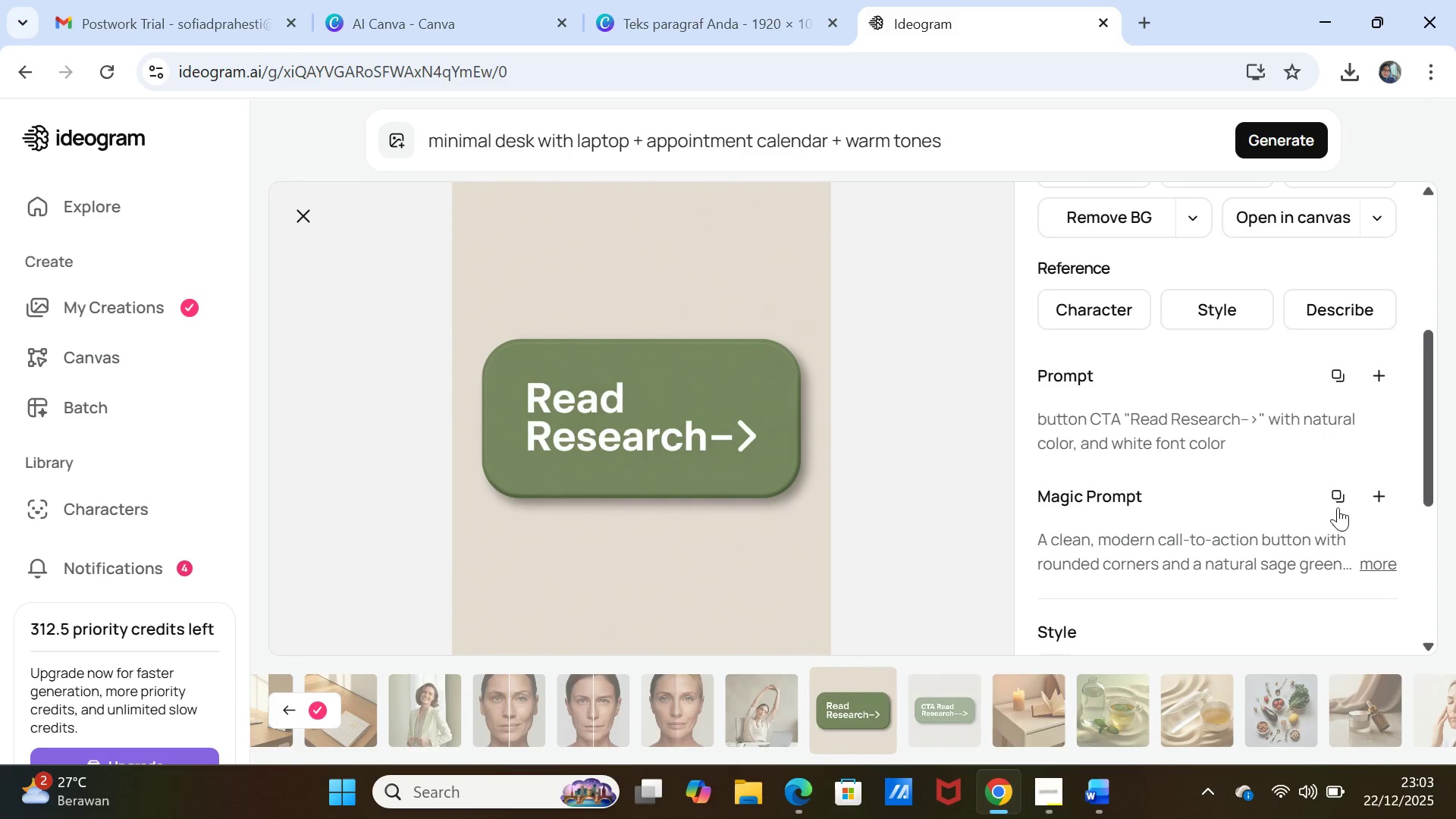 
left_click([1326, 493])
 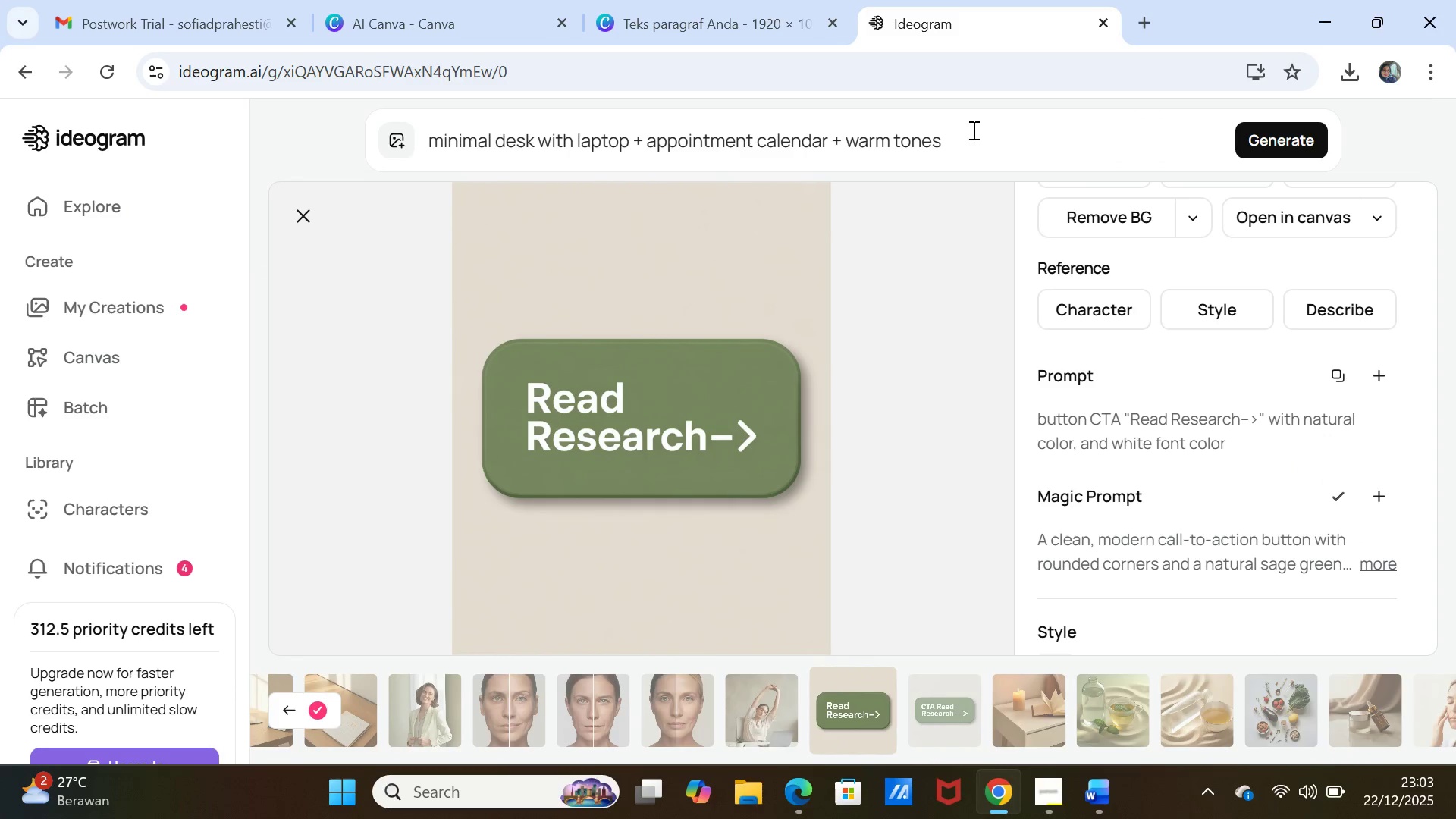 
left_click_drag(start_coordinate=[974, 140], to_coordinate=[420, 130])
 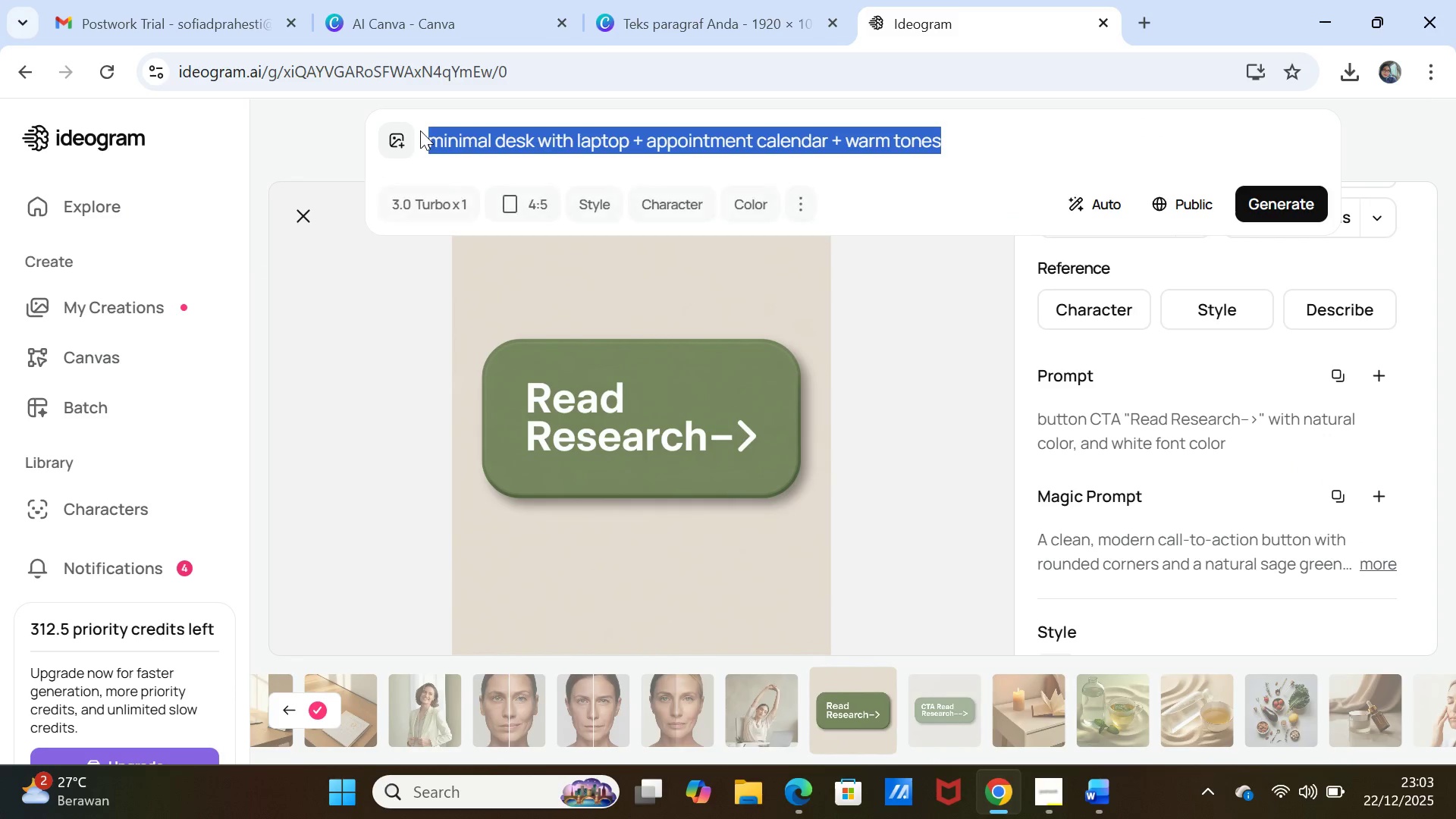 
key(Control+V)
 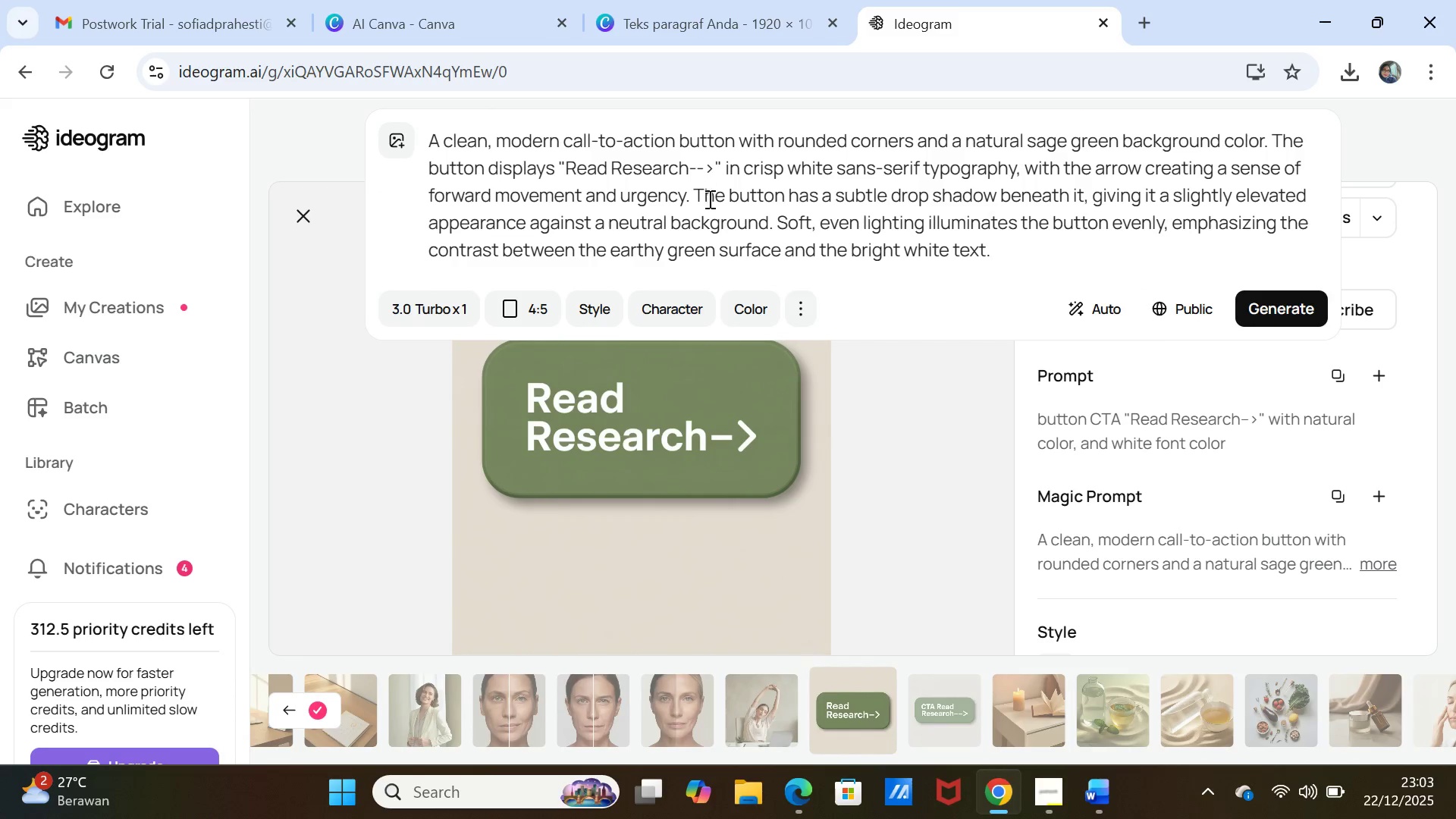 
wait(6.45)
 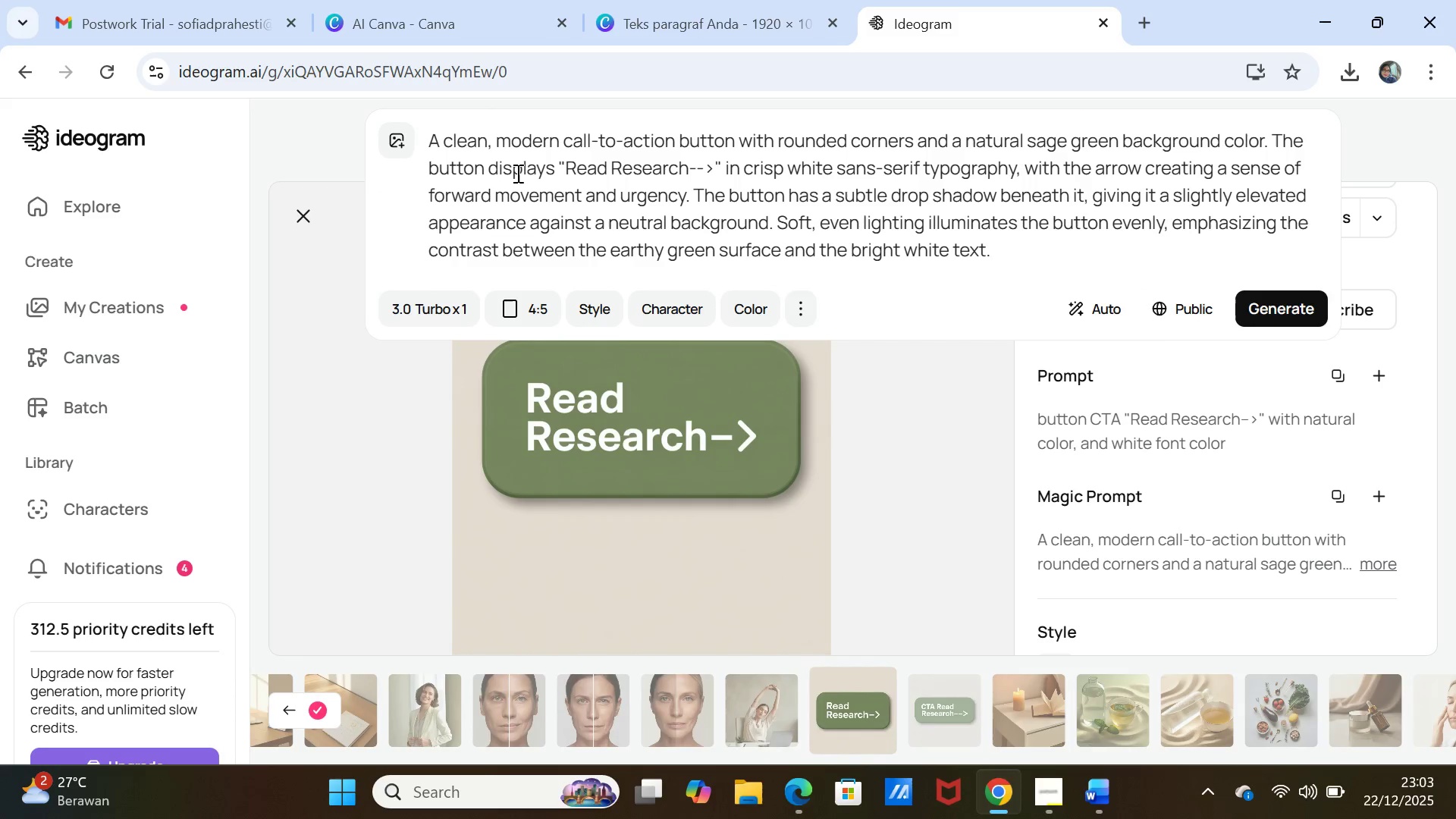 
left_click([1096, 788])
 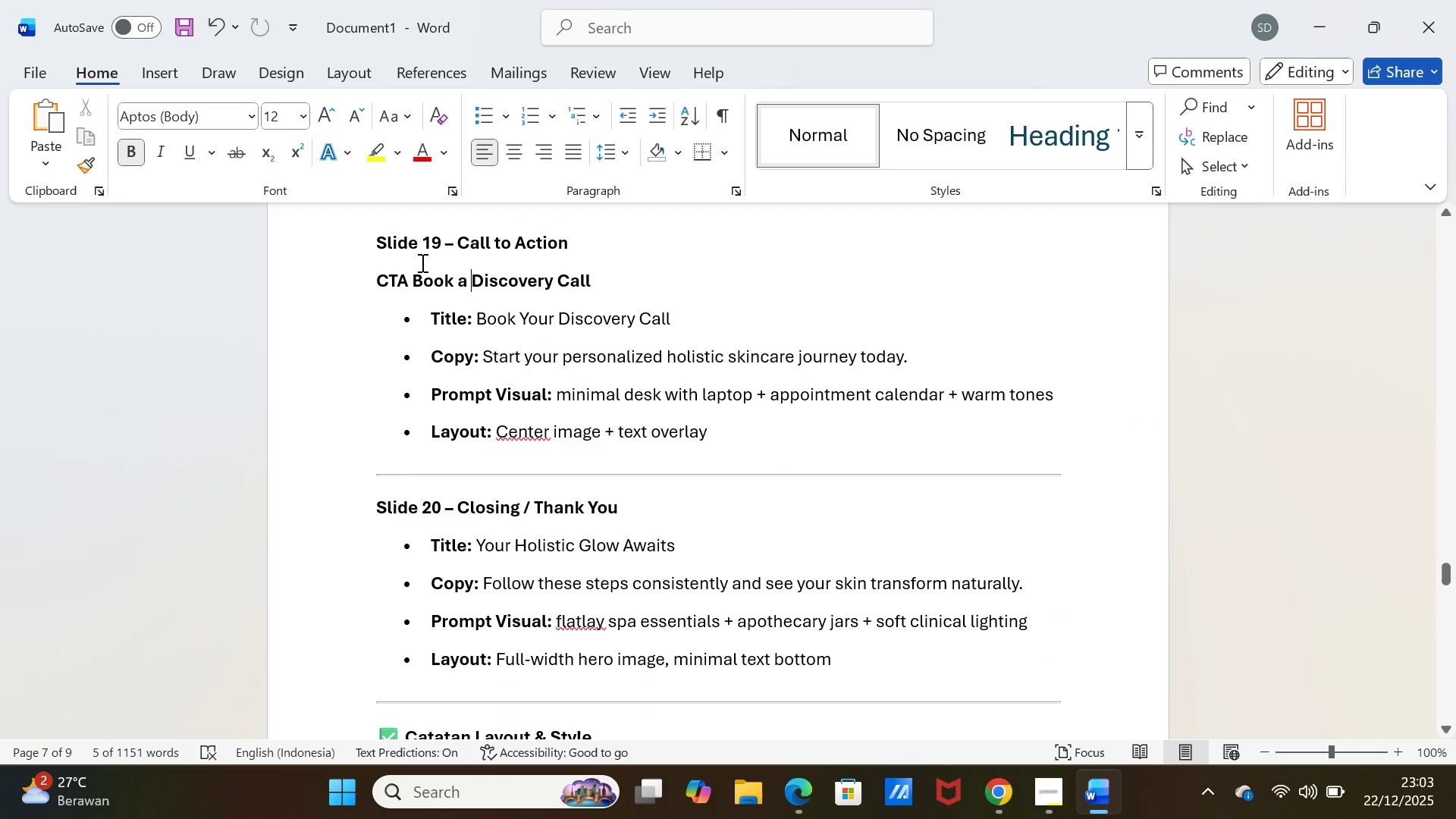 
left_click_drag(start_coordinate=[411, 277], to_coordinate=[593, 278])
 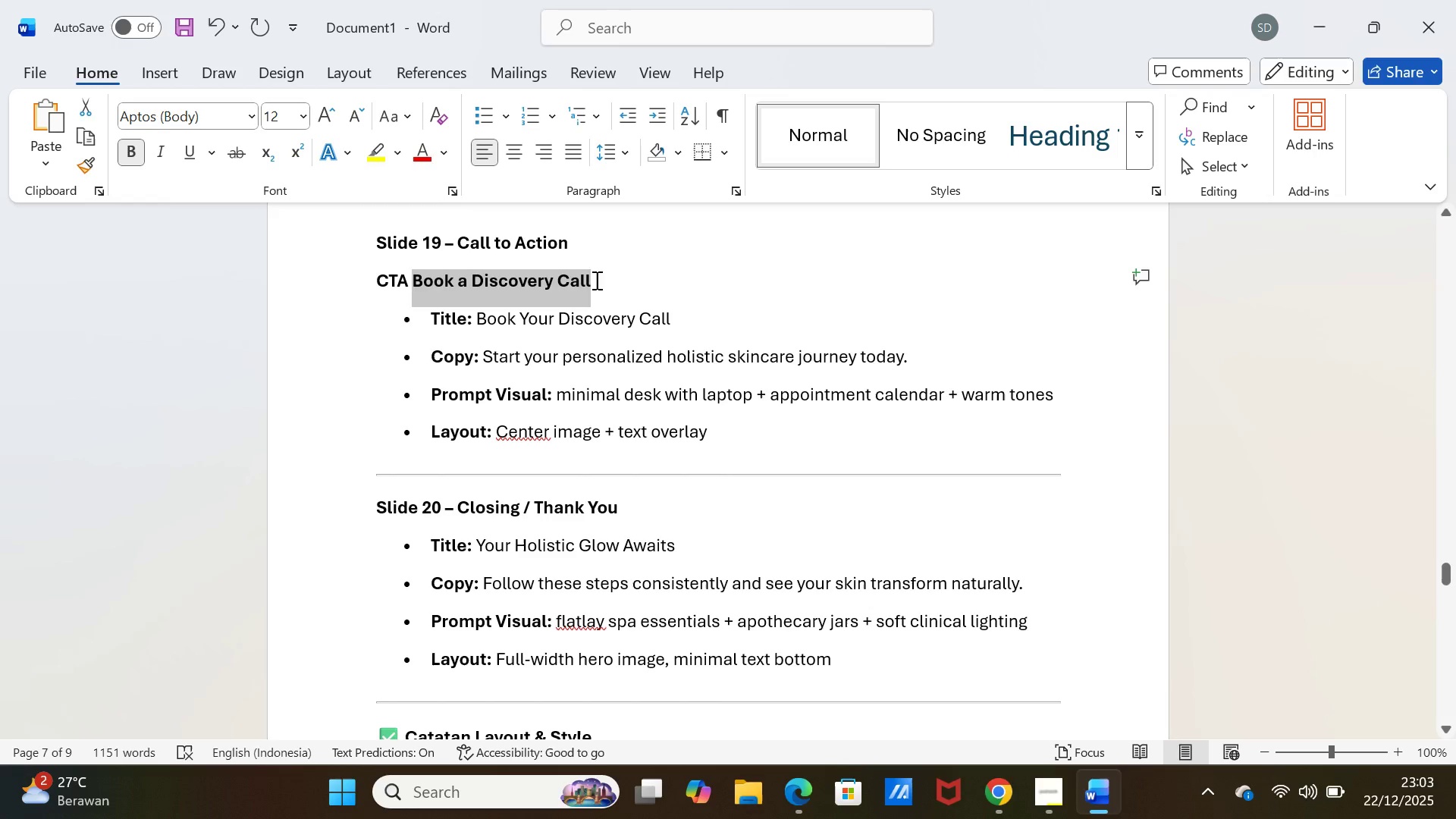 
key(Control+C)
 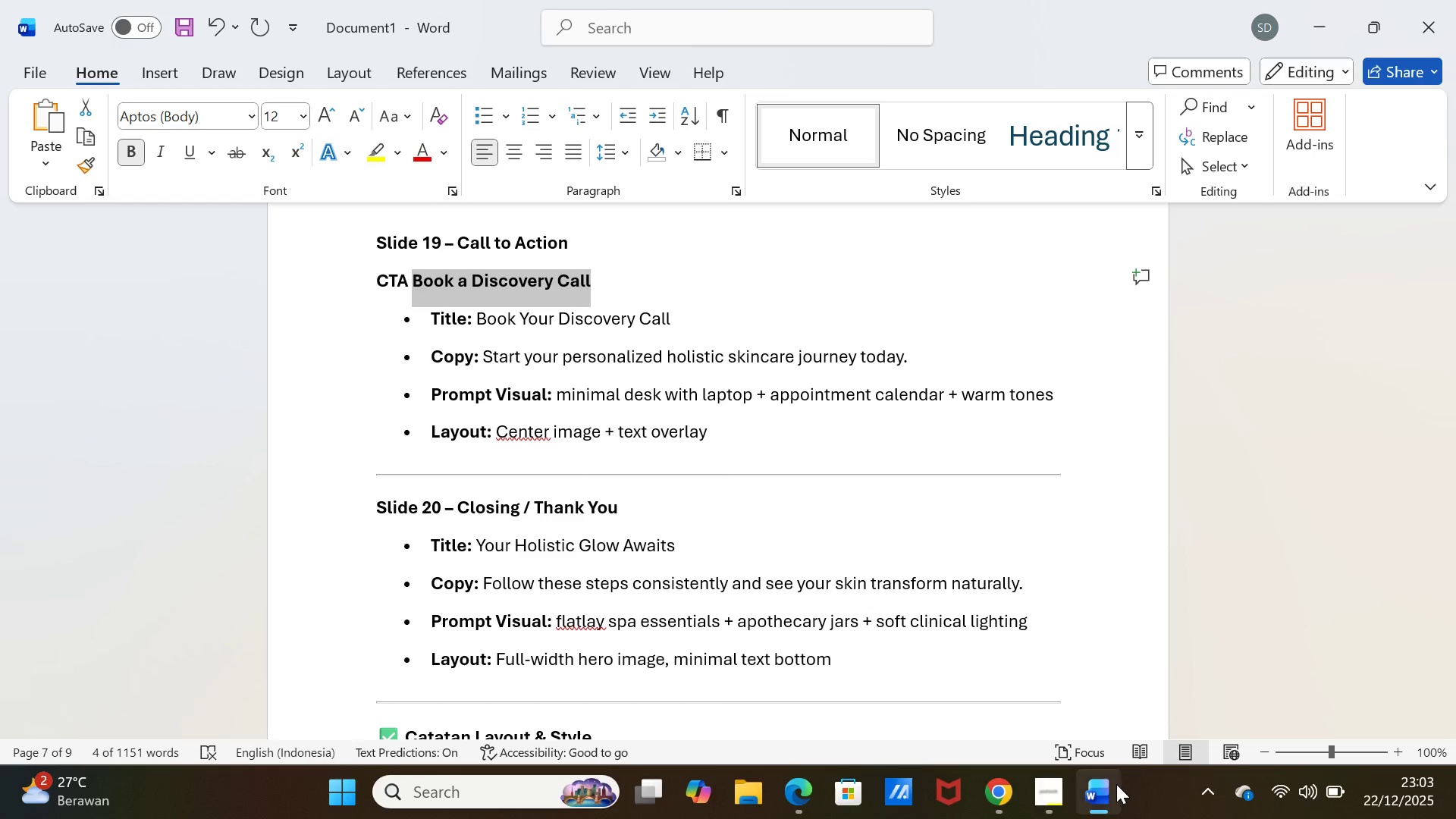 
left_click([1115, 786])
 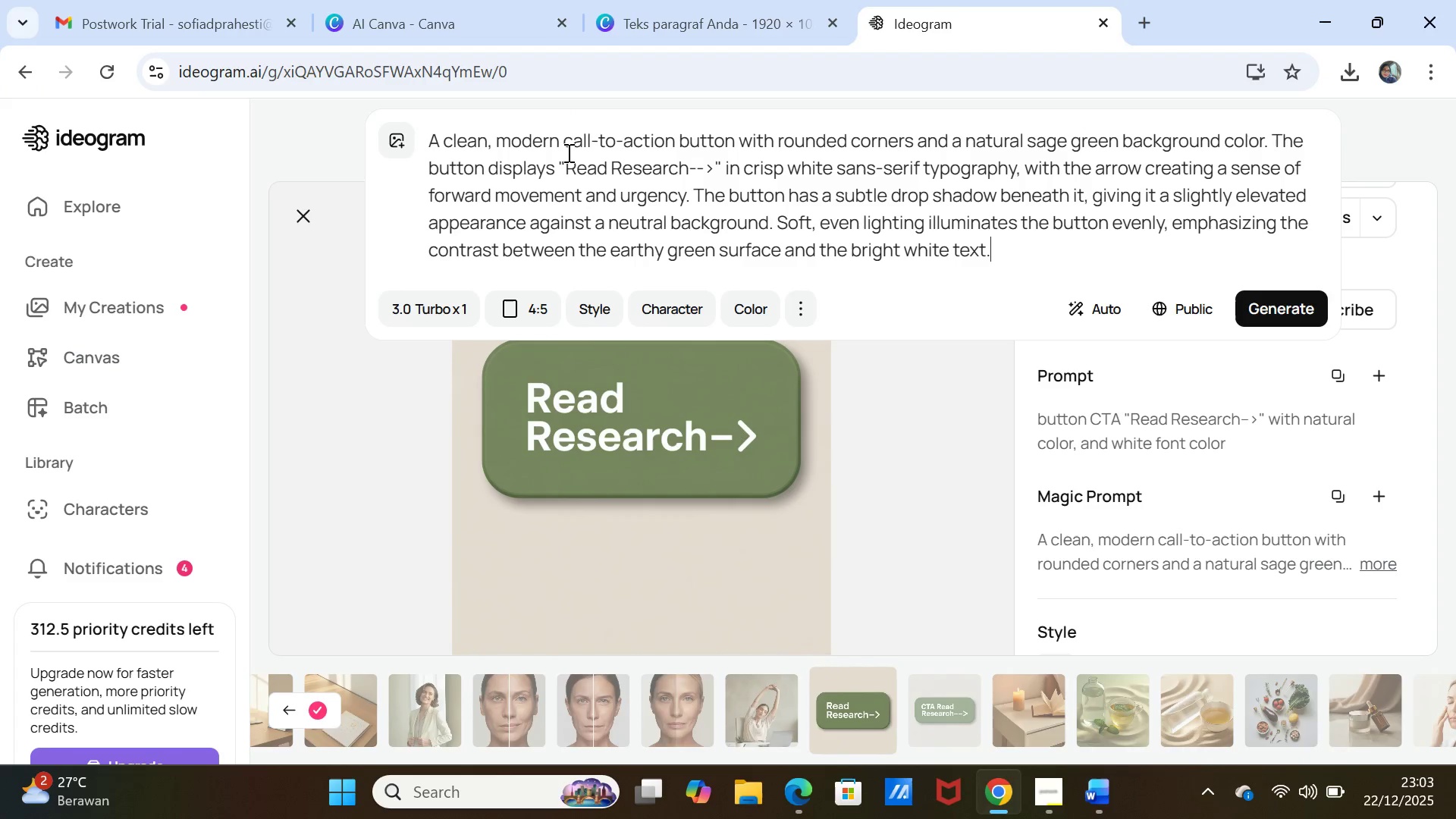 
left_click_drag(start_coordinate=[567, 153], to_coordinate=[579, 157])
 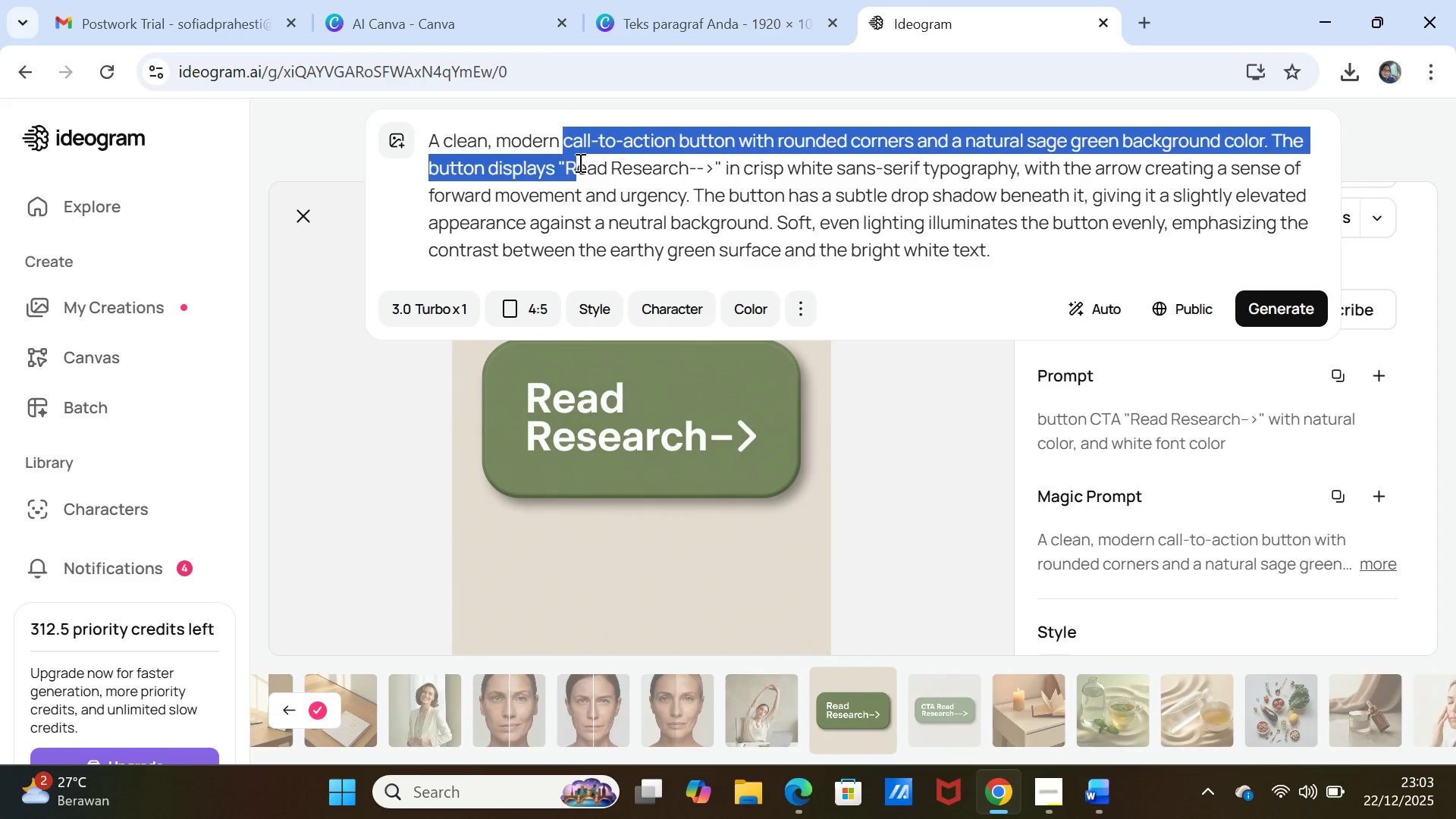 
left_click([579, 162])
 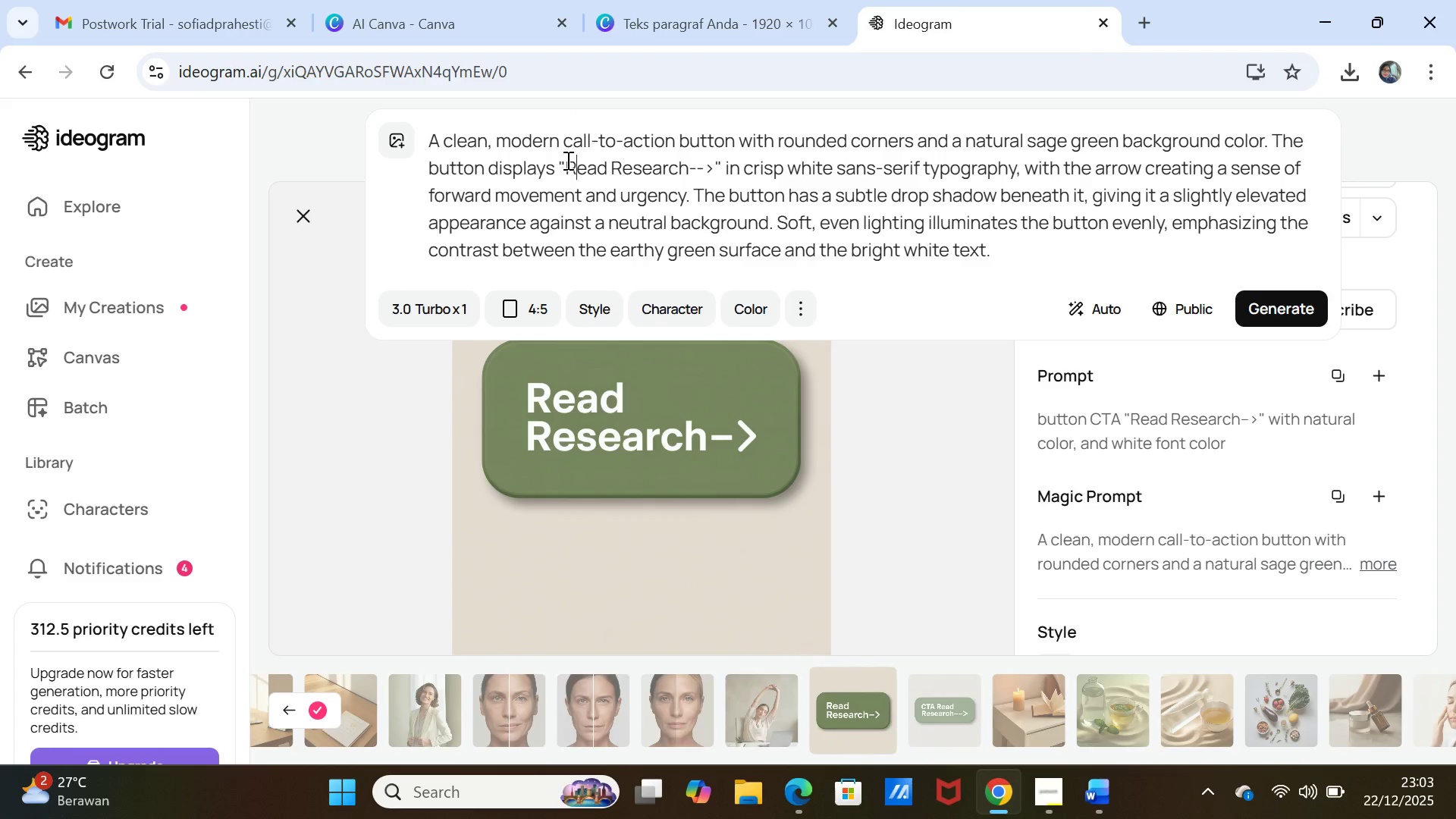 
left_click_drag(start_coordinate=[566, 160], to_coordinate=[686, 165])
 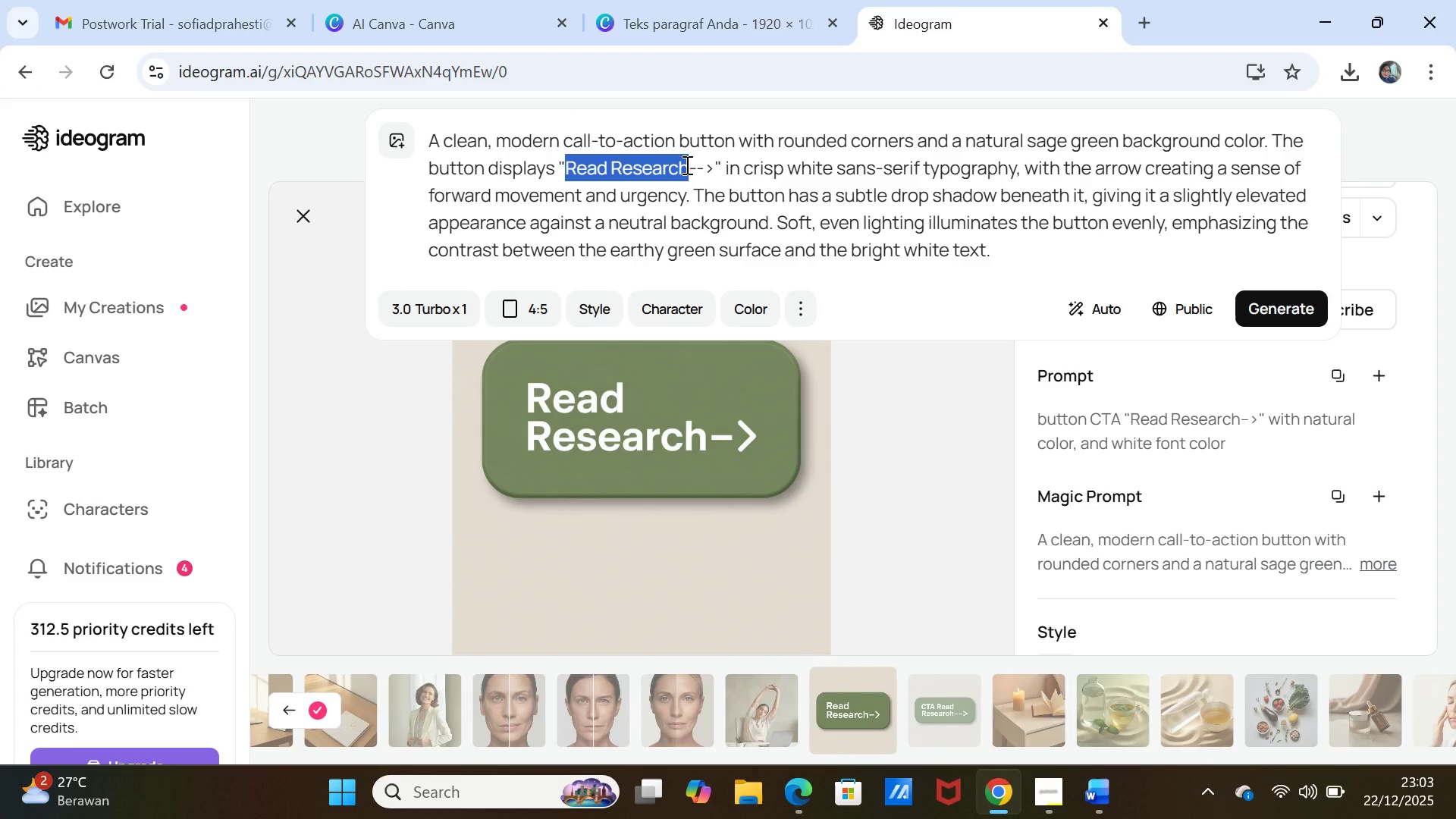 
key(Control+V)
 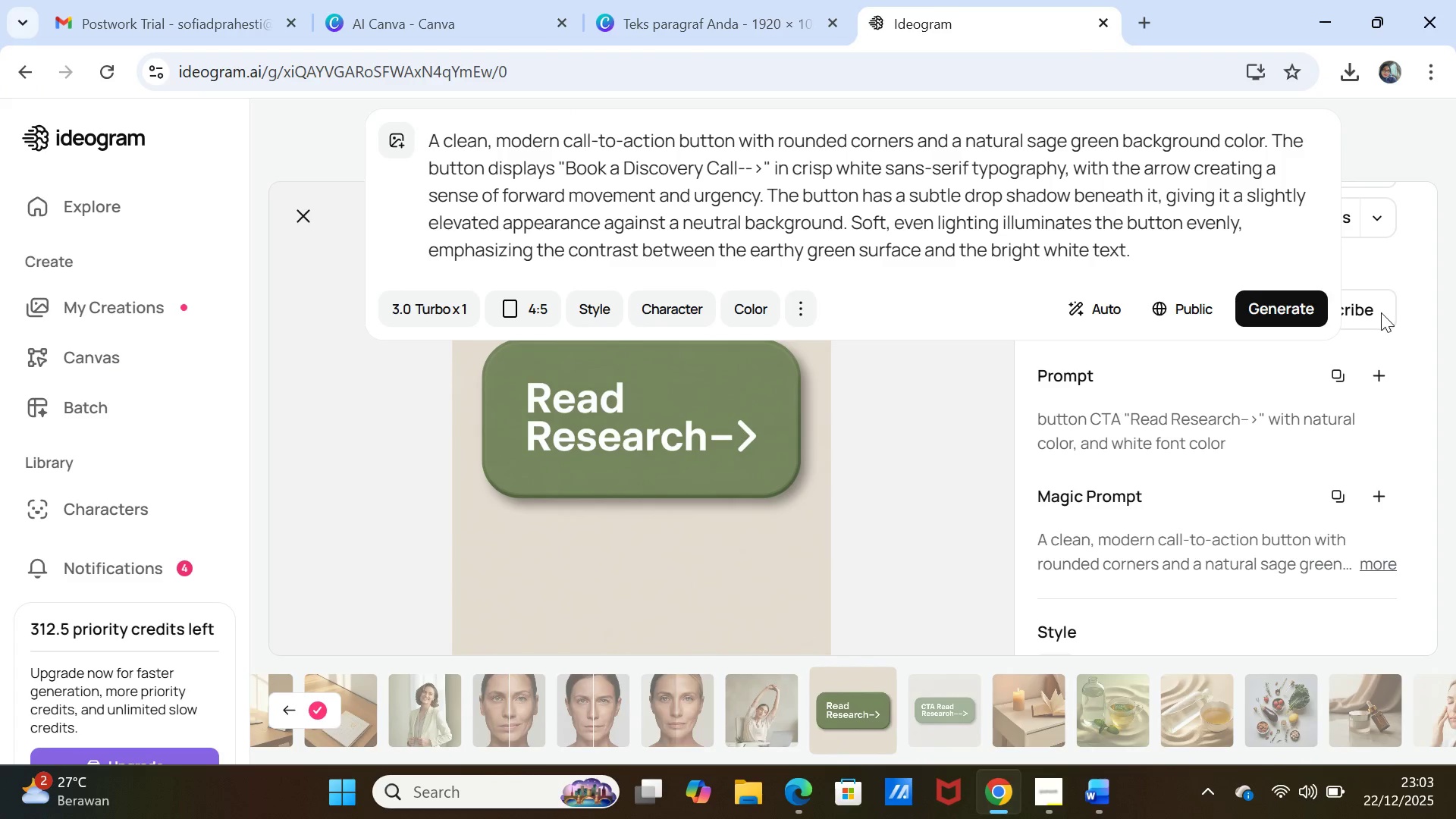 
mouse_move([1282, 309])
 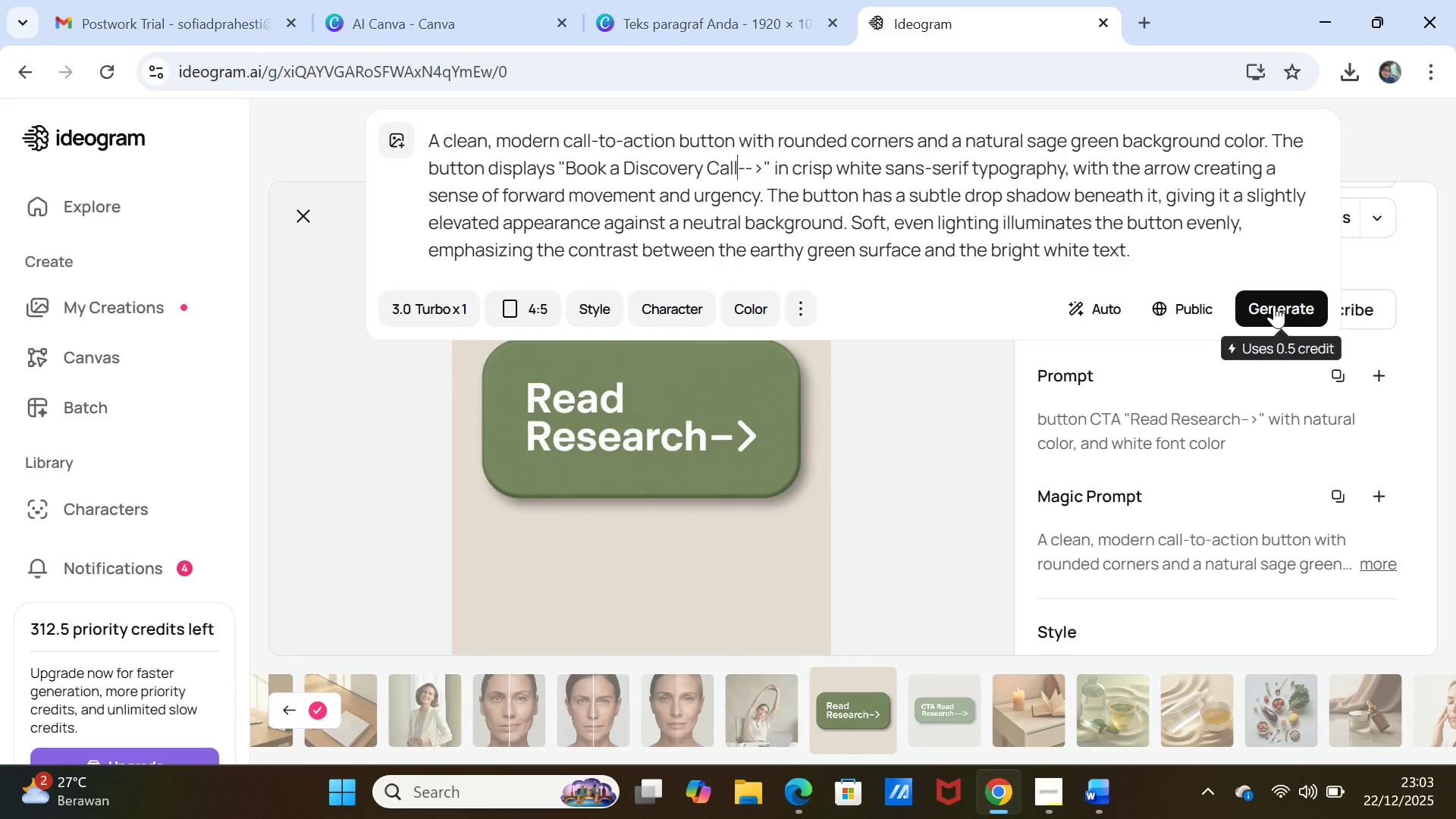 
left_click([1274, 305])
 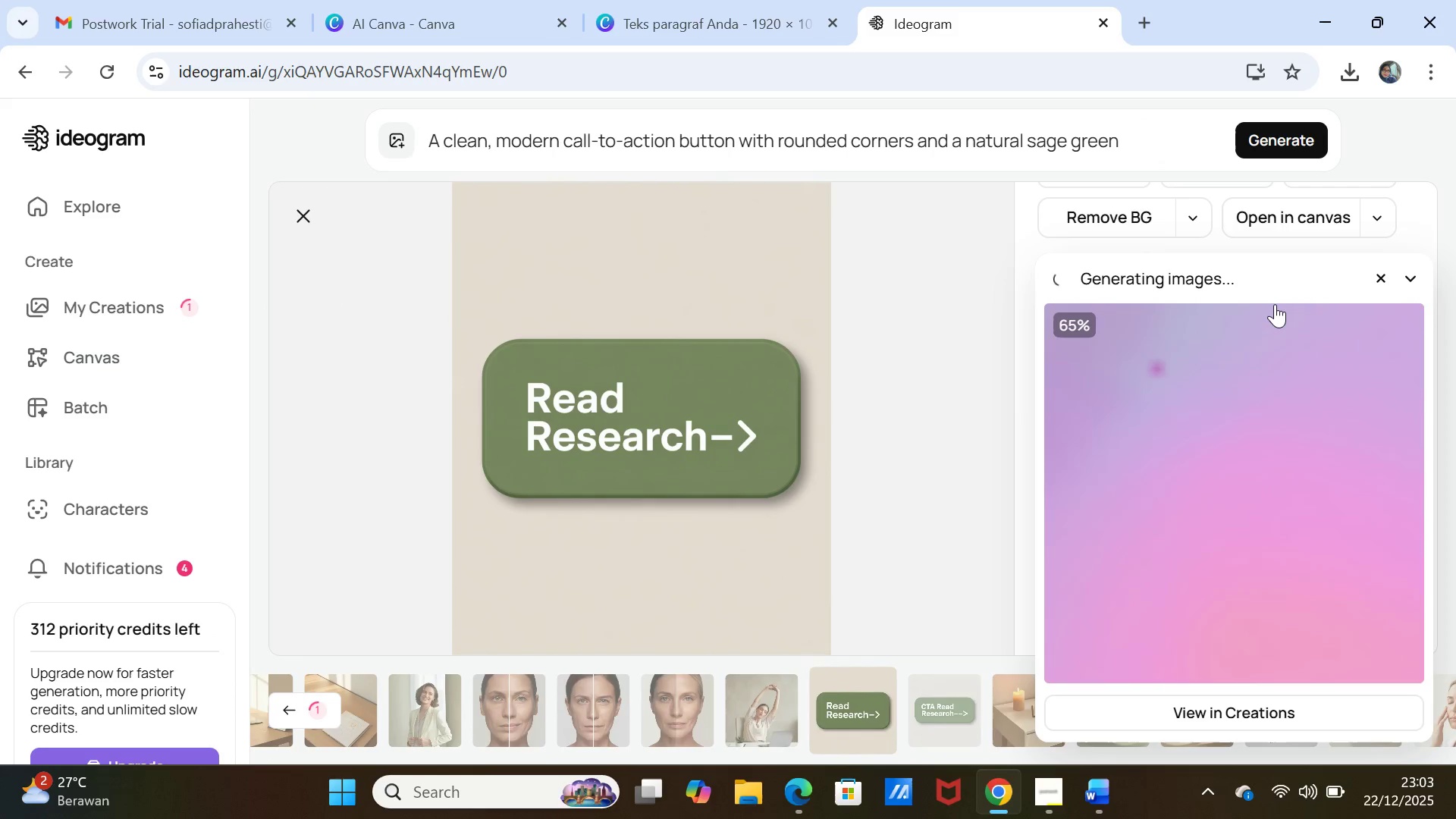 
wait(9.84)
 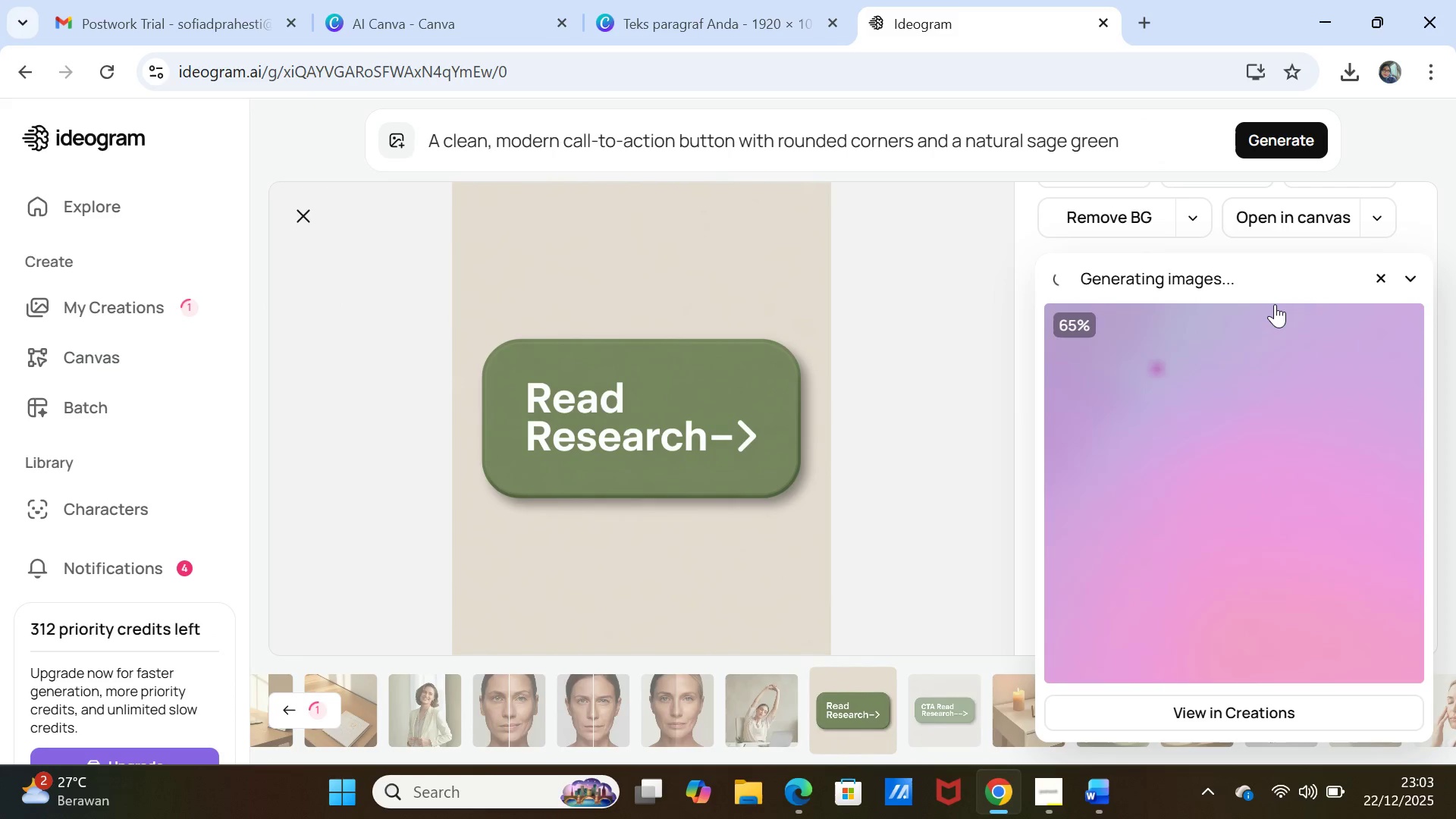 
left_click([1283, 350])
 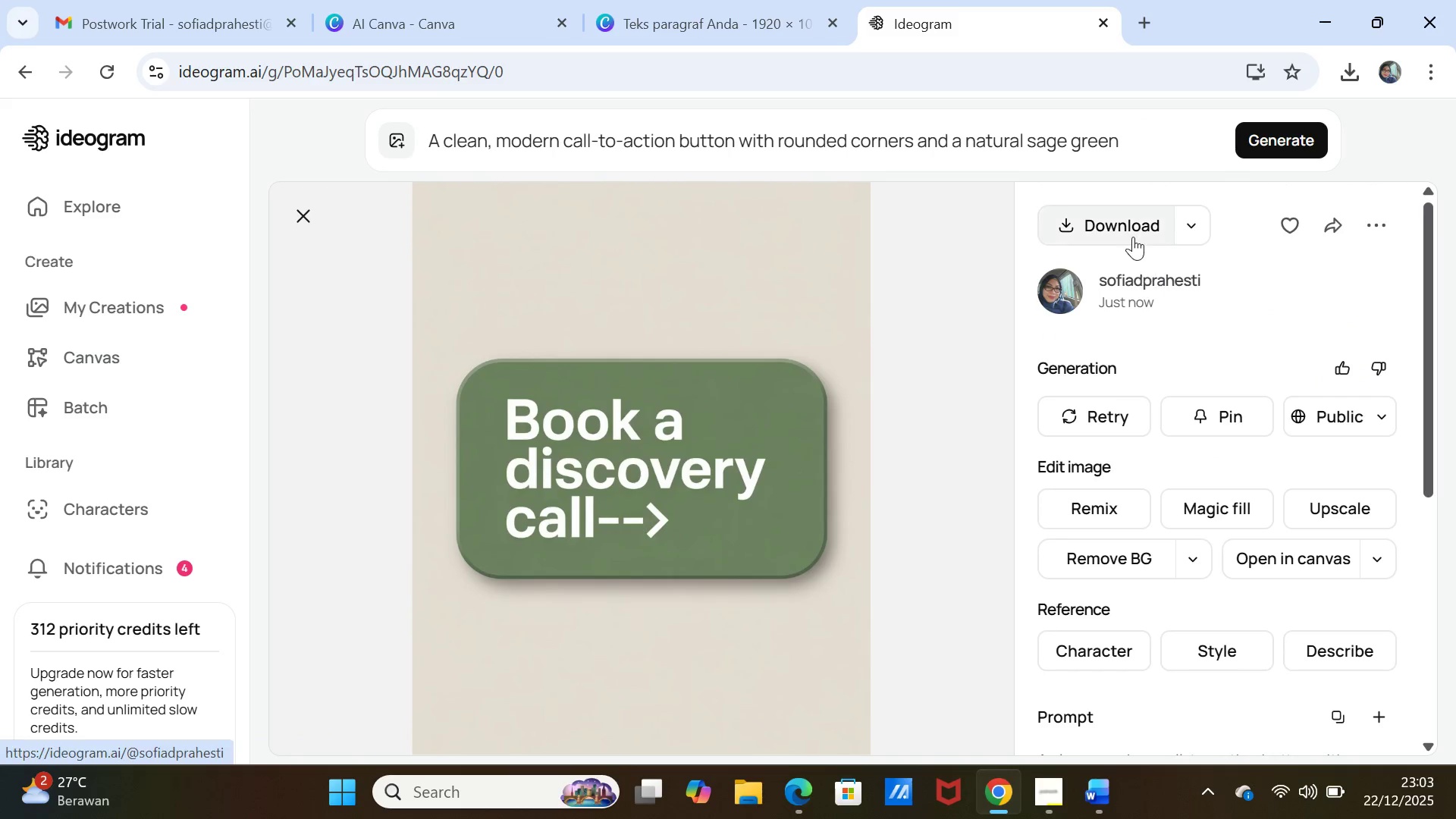 
left_click([1128, 222])
 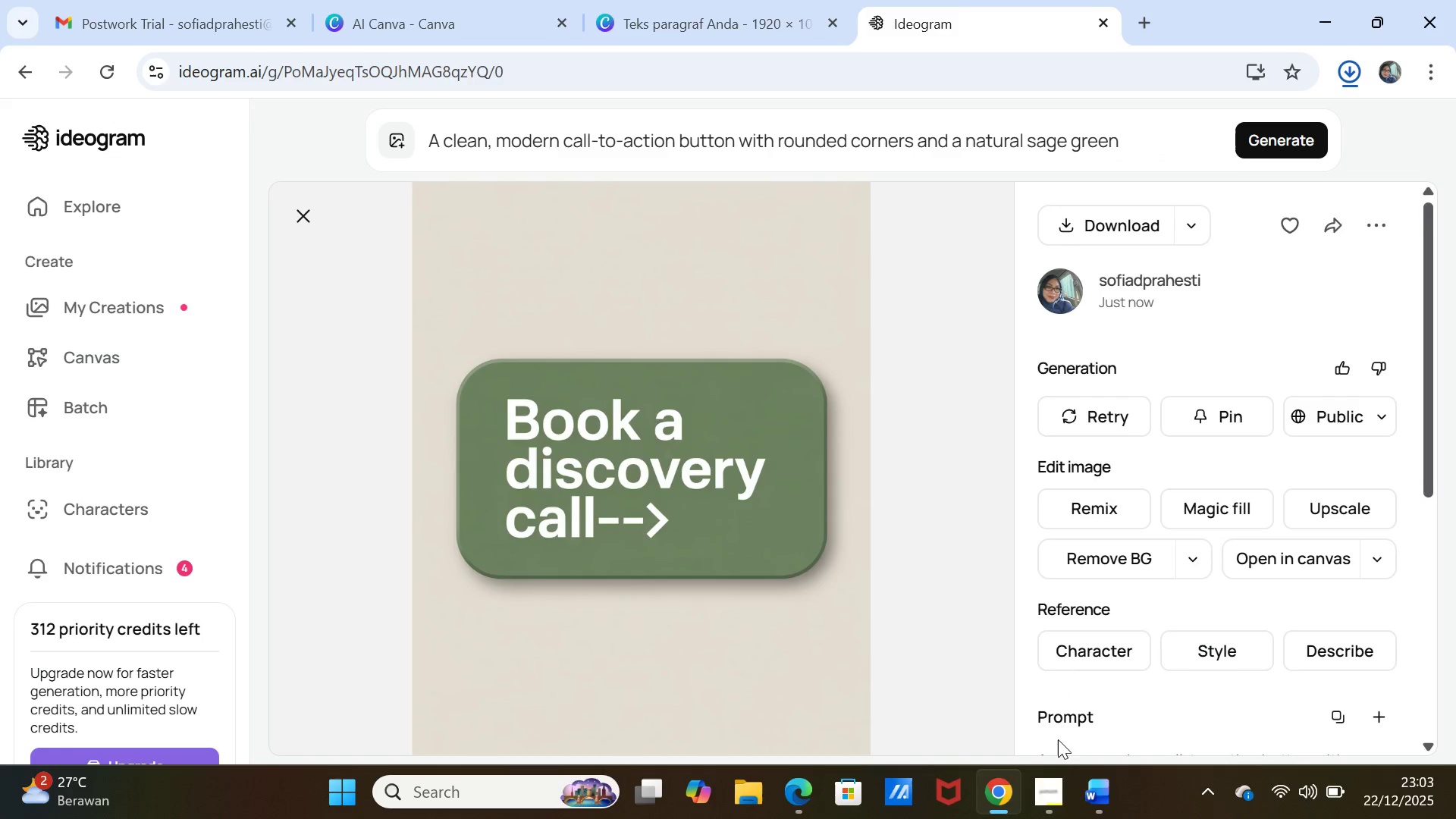 
left_click([1093, 785])
 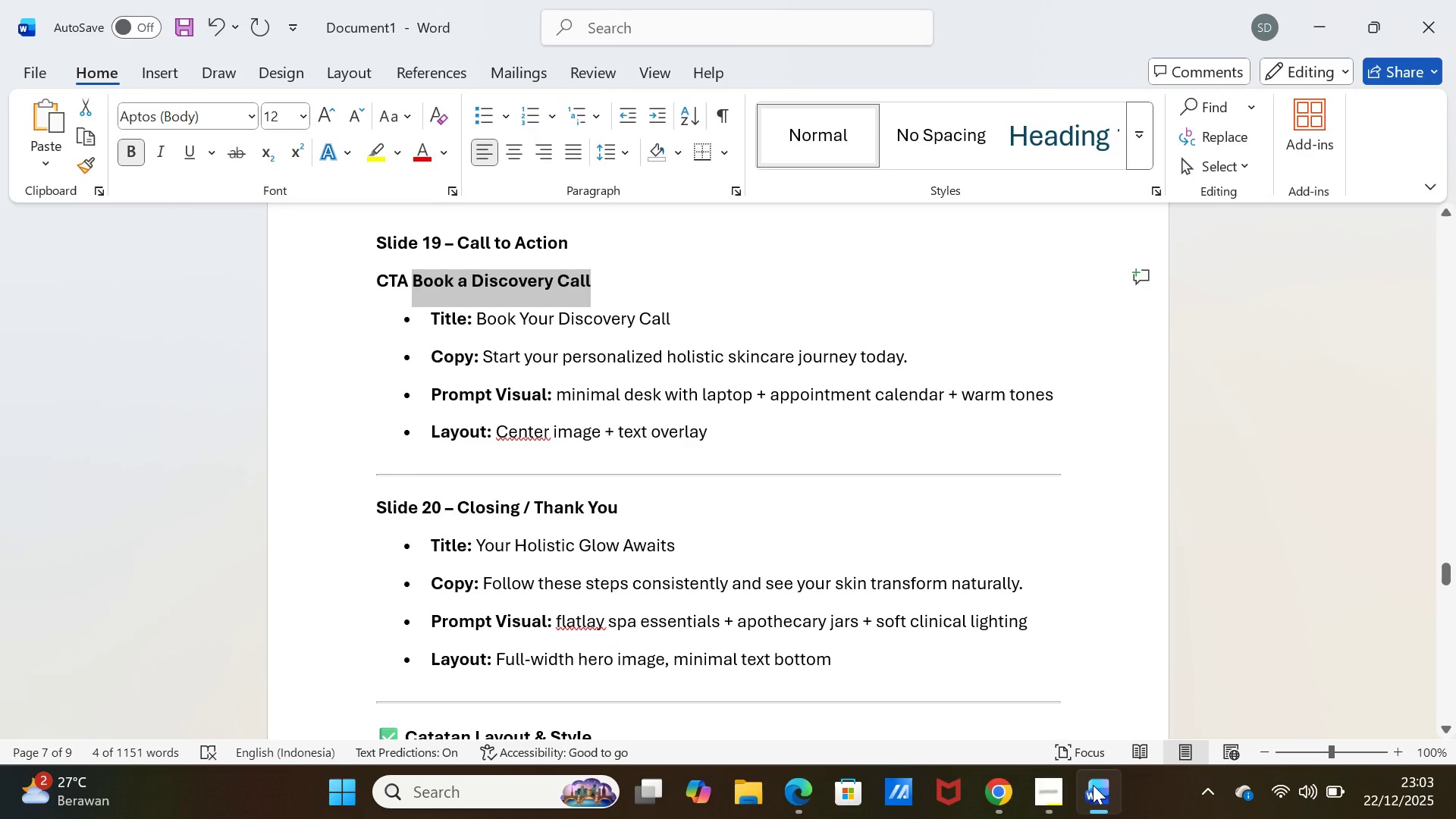 
left_click([1093, 785])
 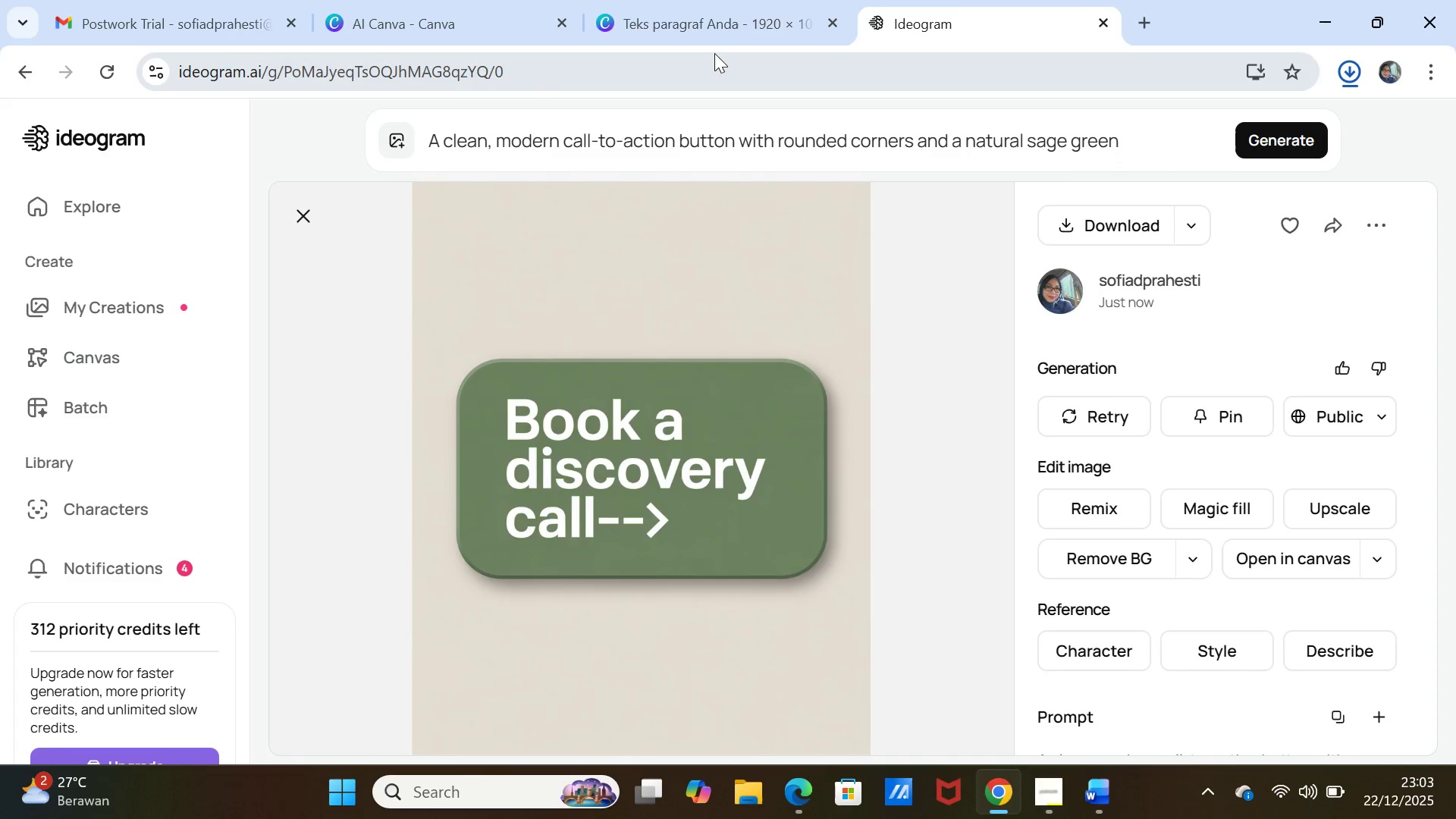 
left_click([714, 27])
 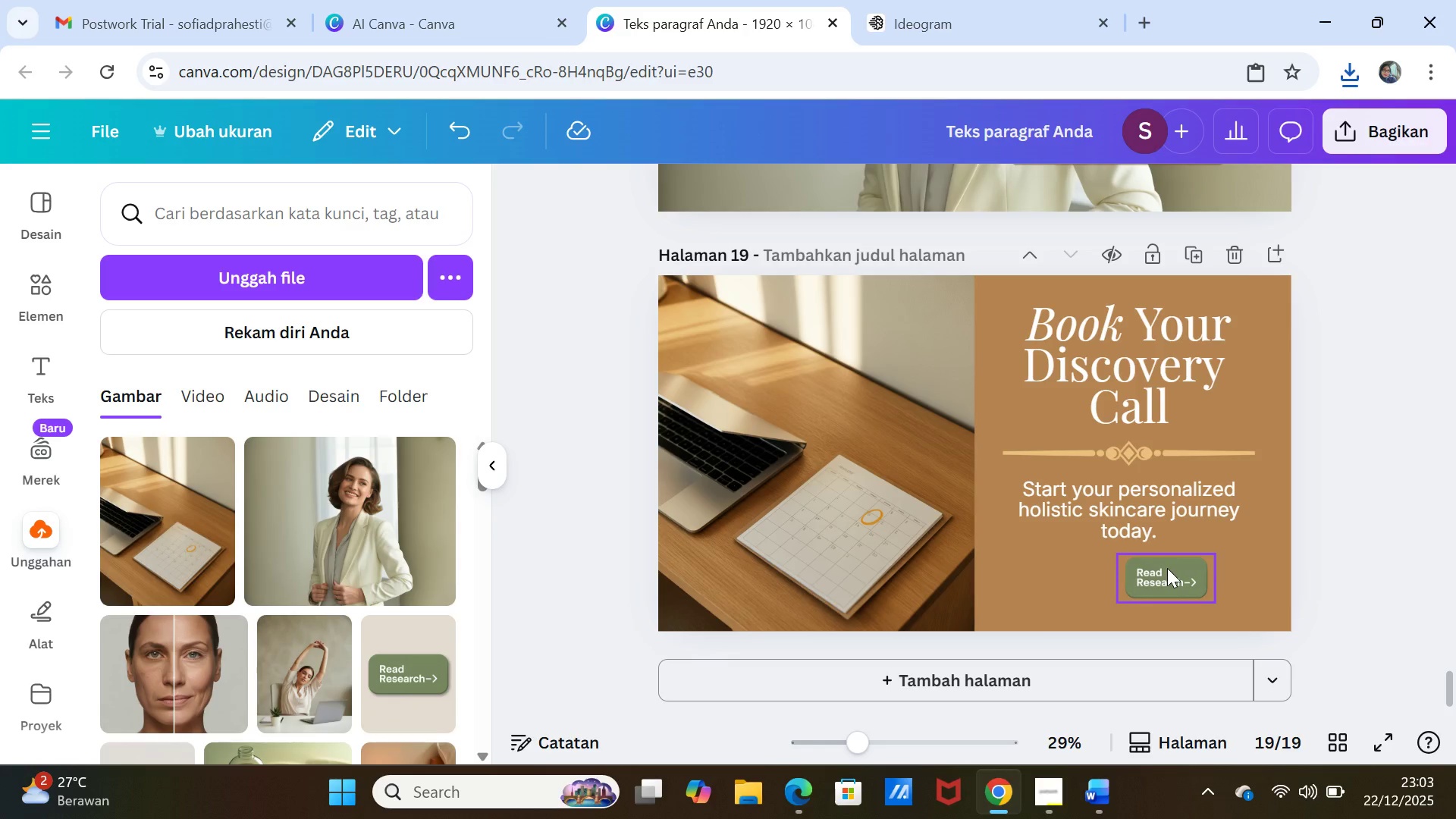 
left_click([1167, 568])
 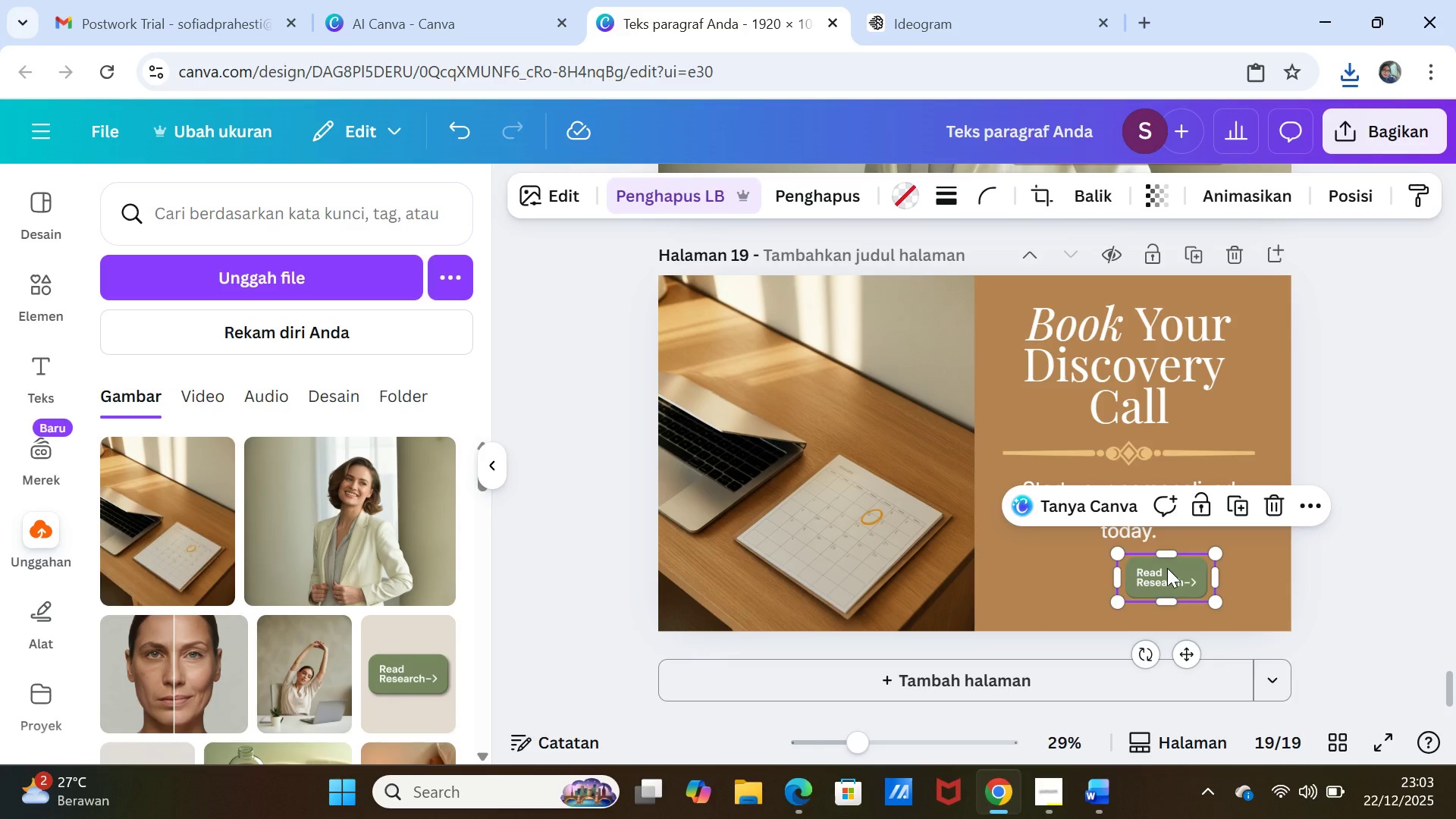 
key(Delete)
 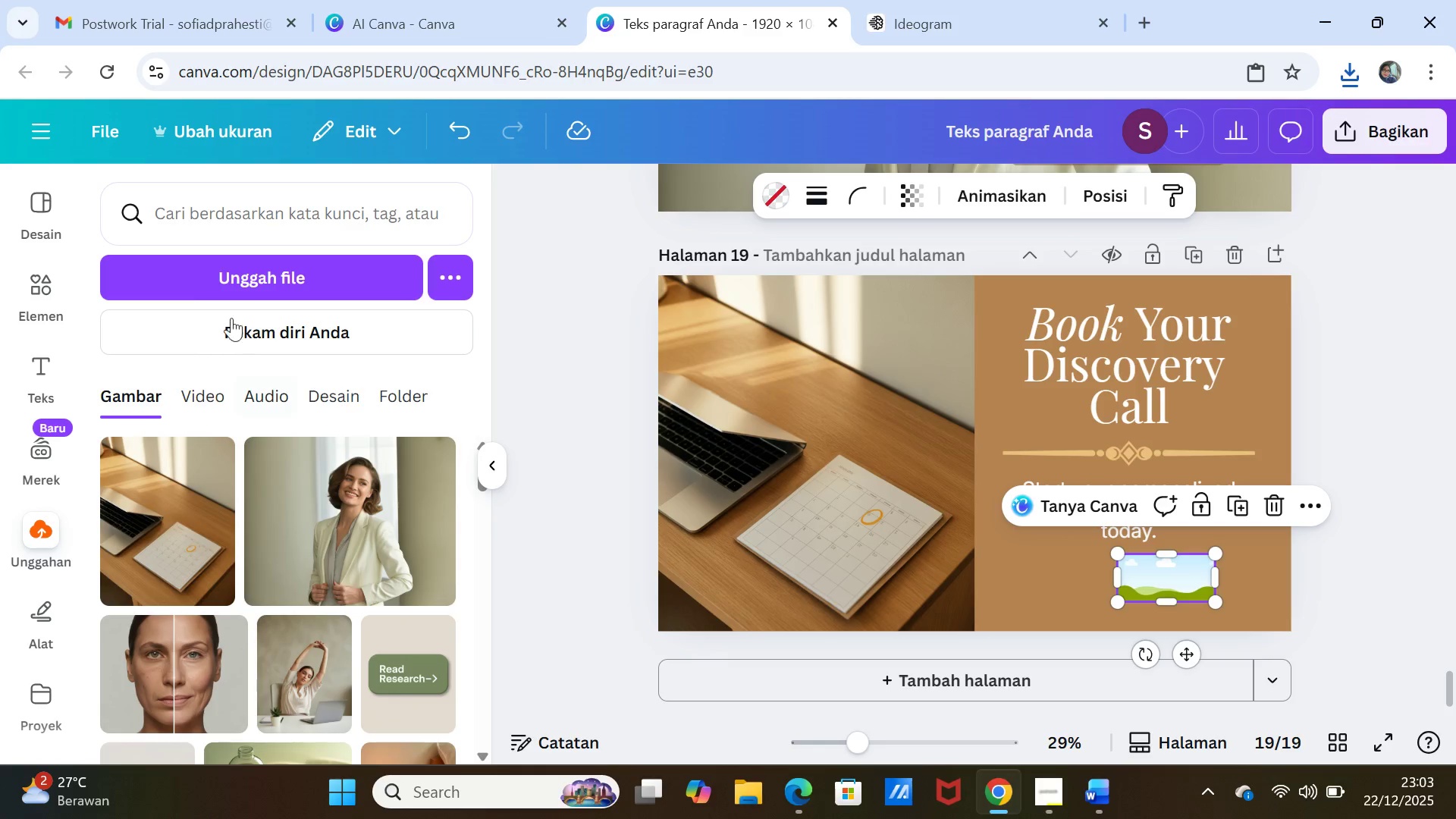 
left_click([215, 272])
 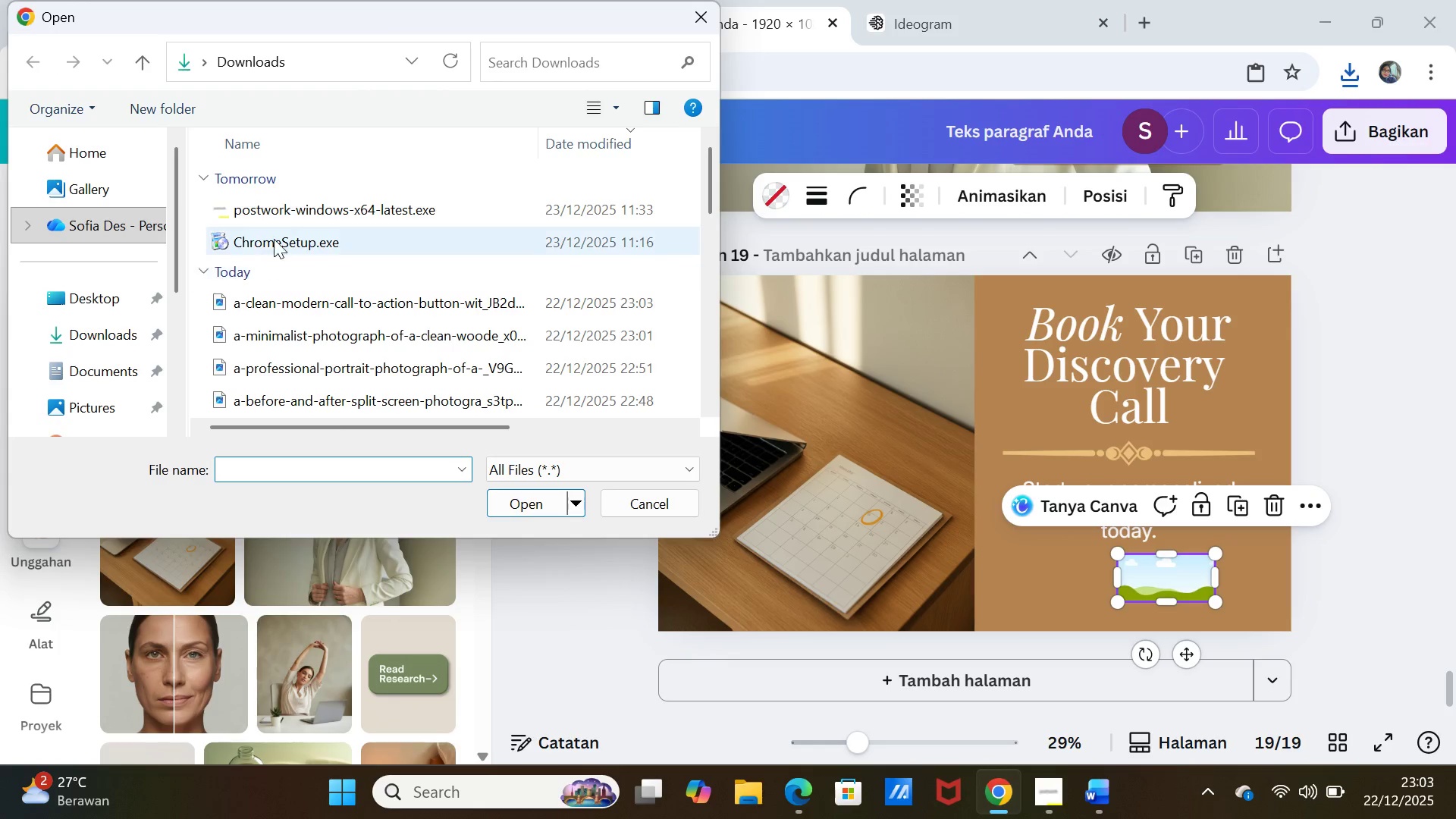 
left_click([303, 306])
 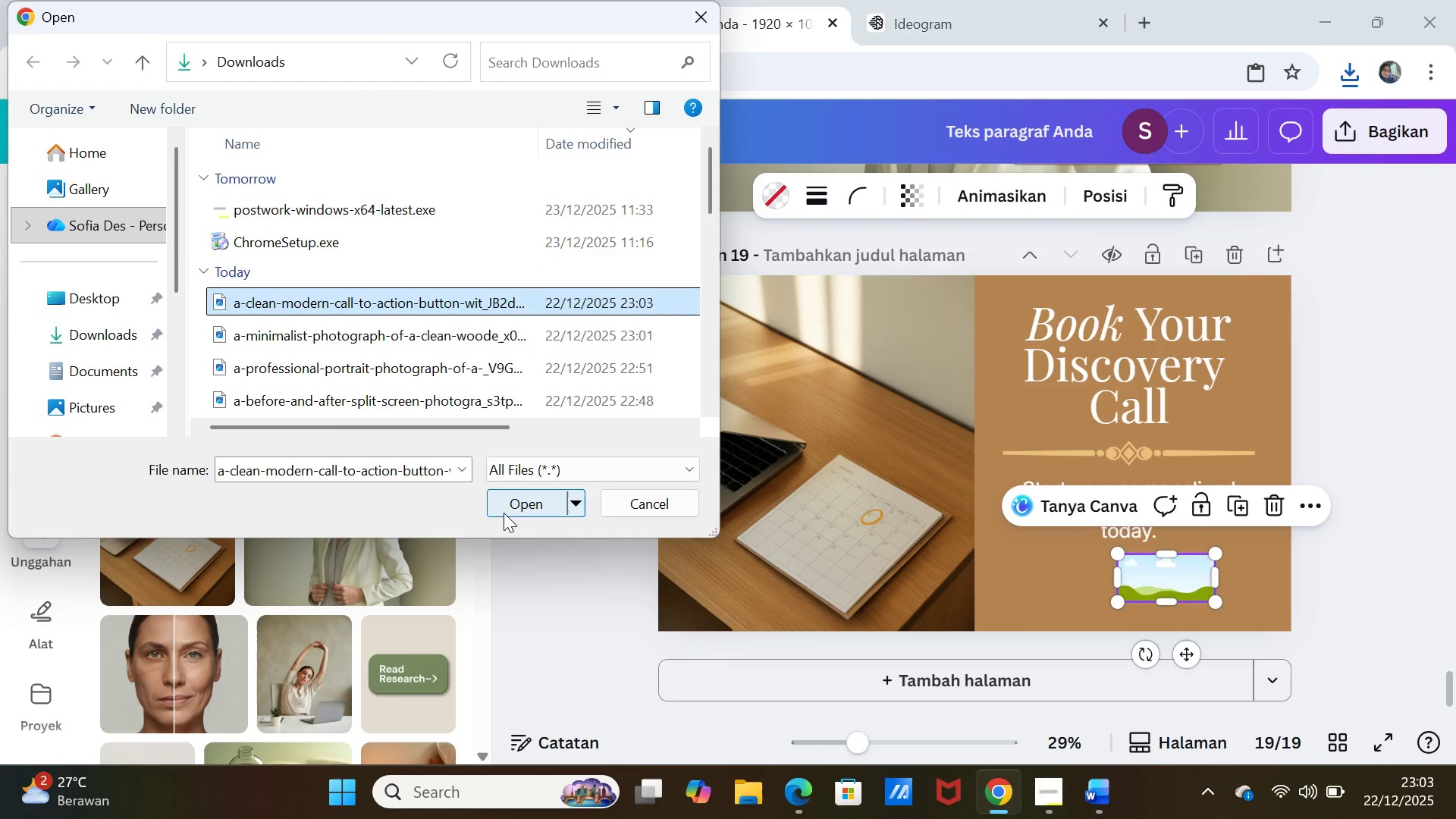 
left_click([504, 513])
 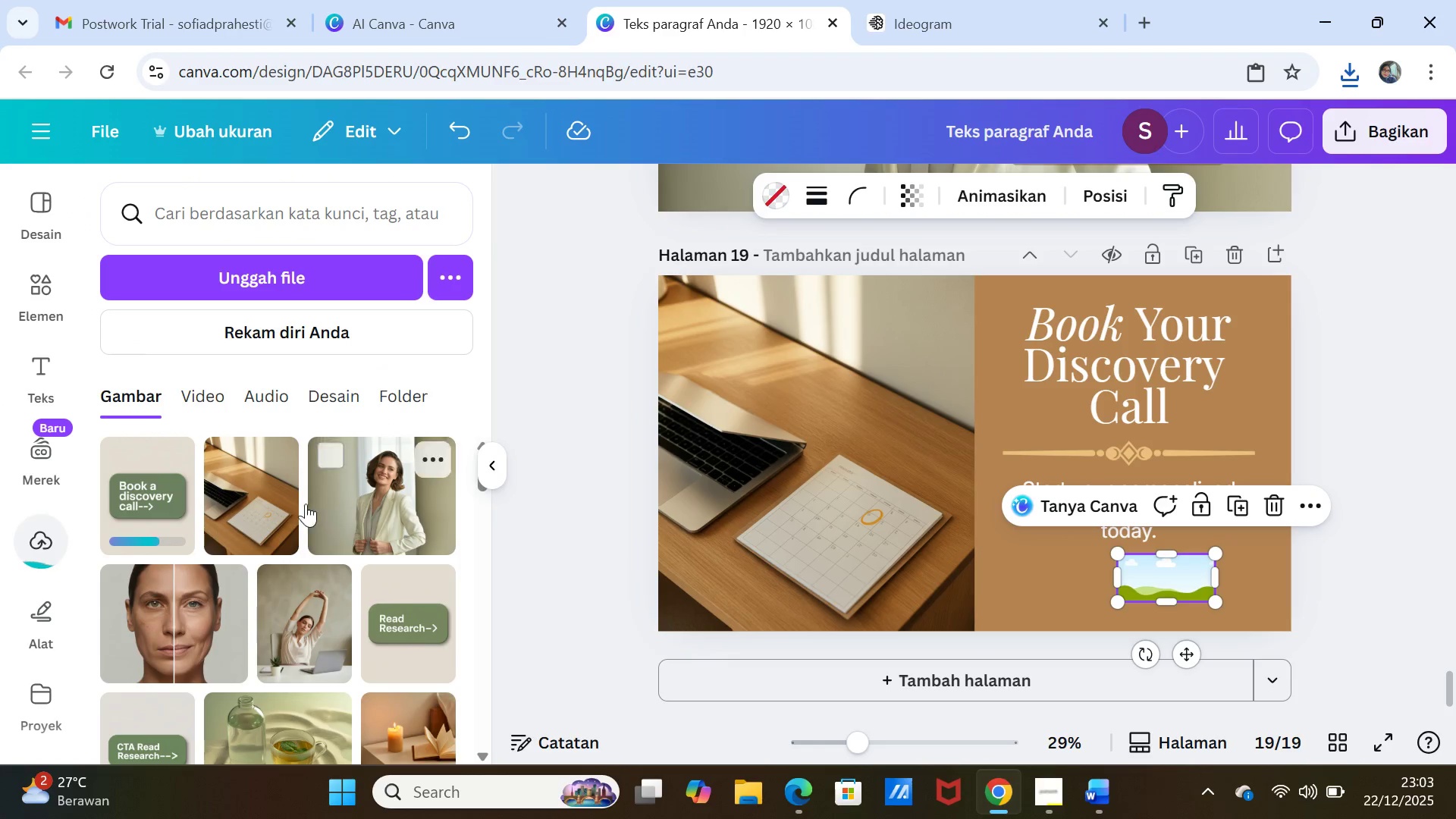 
left_click([159, 512])
 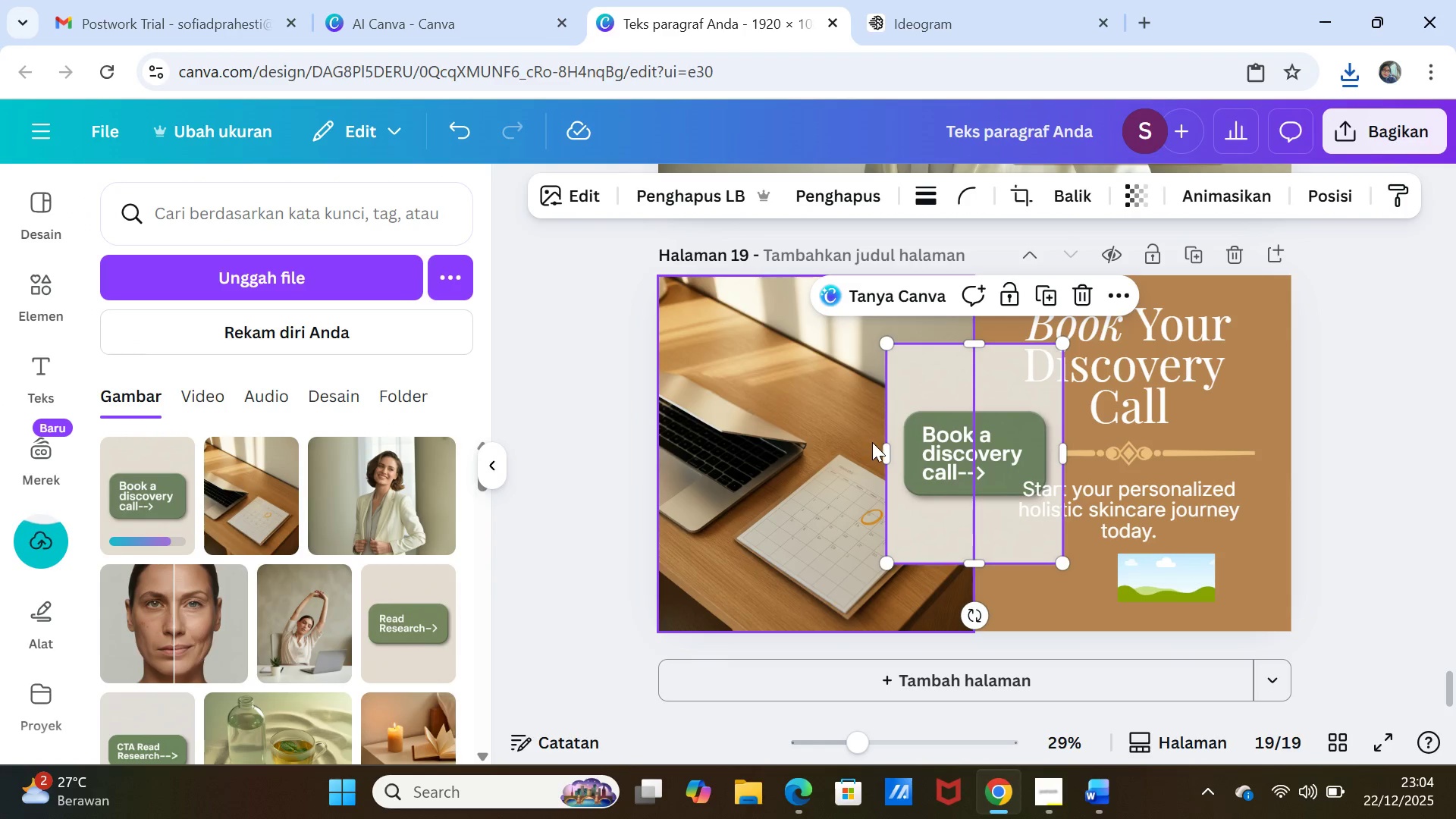 
left_click_drag(start_coordinate=[932, 457], to_coordinate=[1135, 574])
 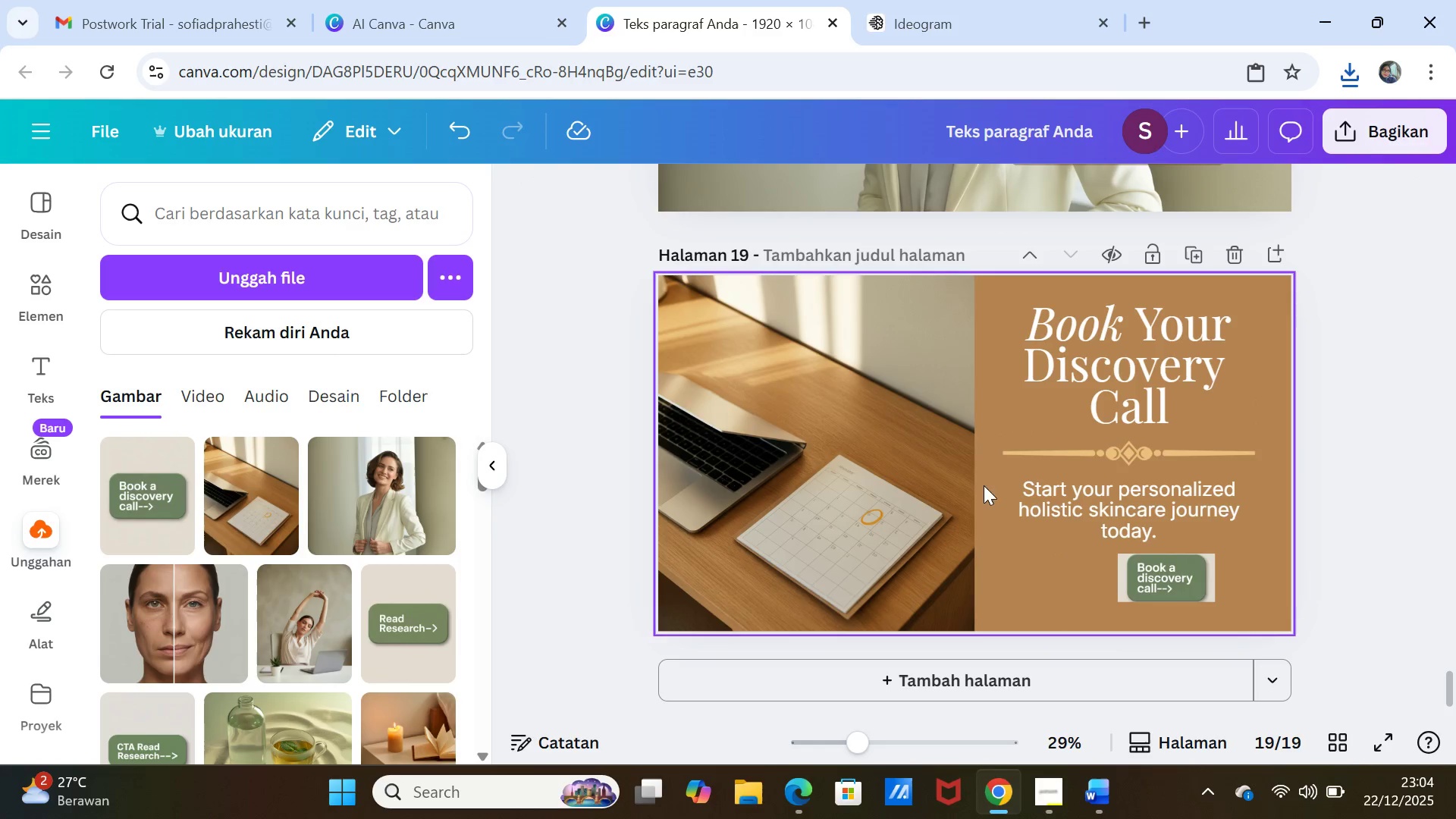 
left_click([1112, 560])
 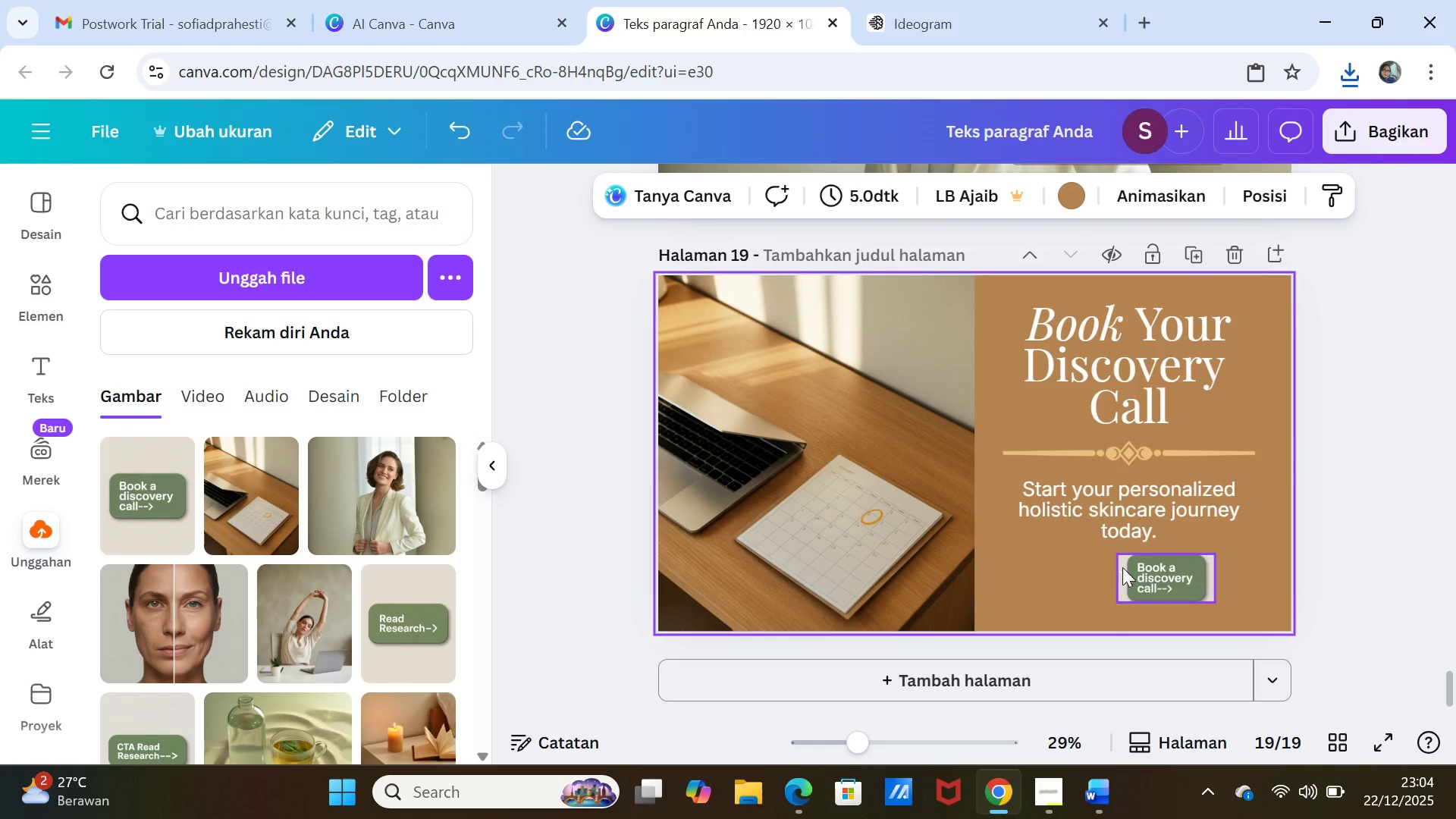 
left_click([1138, 572])
 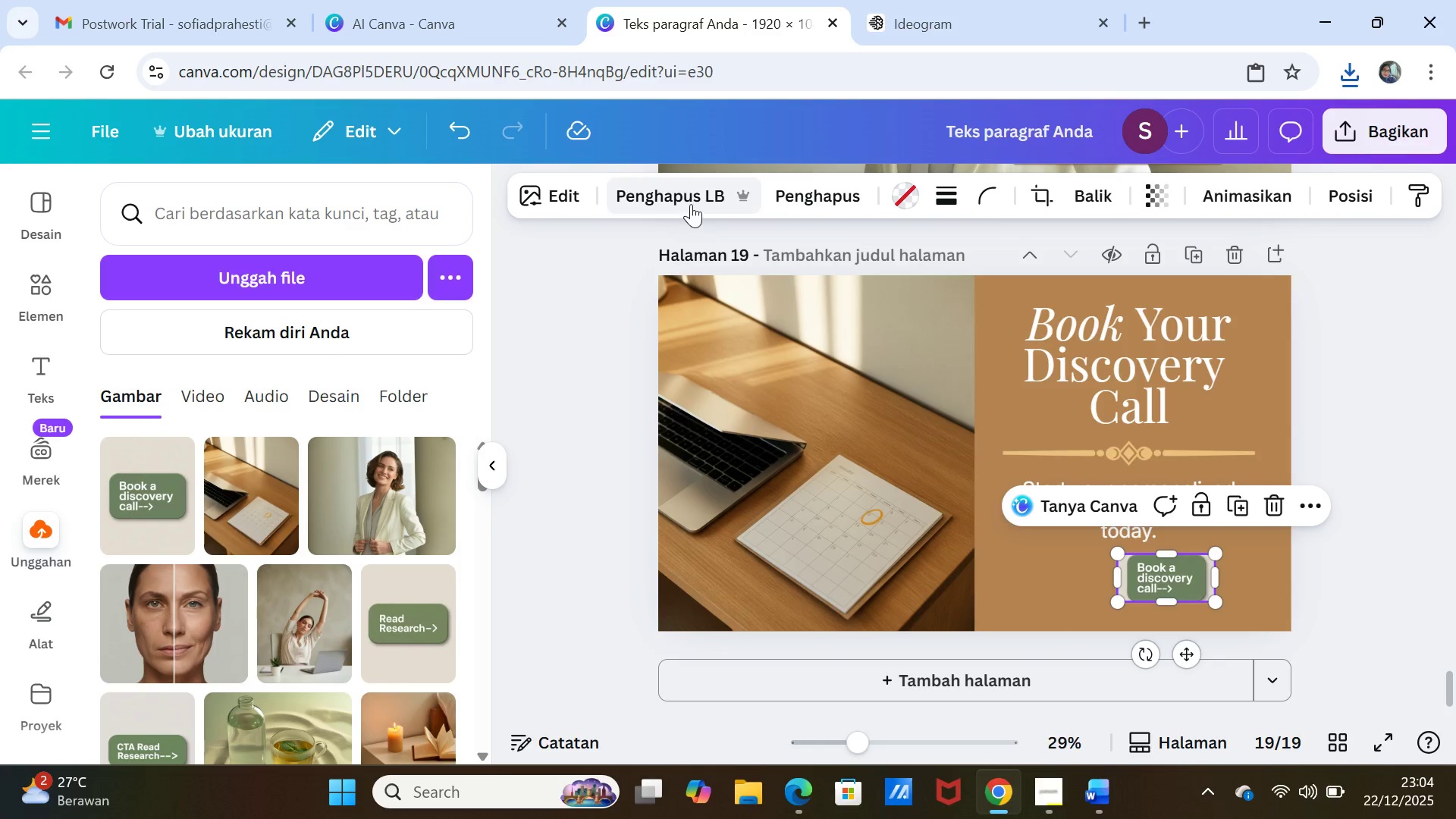 
left_click([688, 197])
 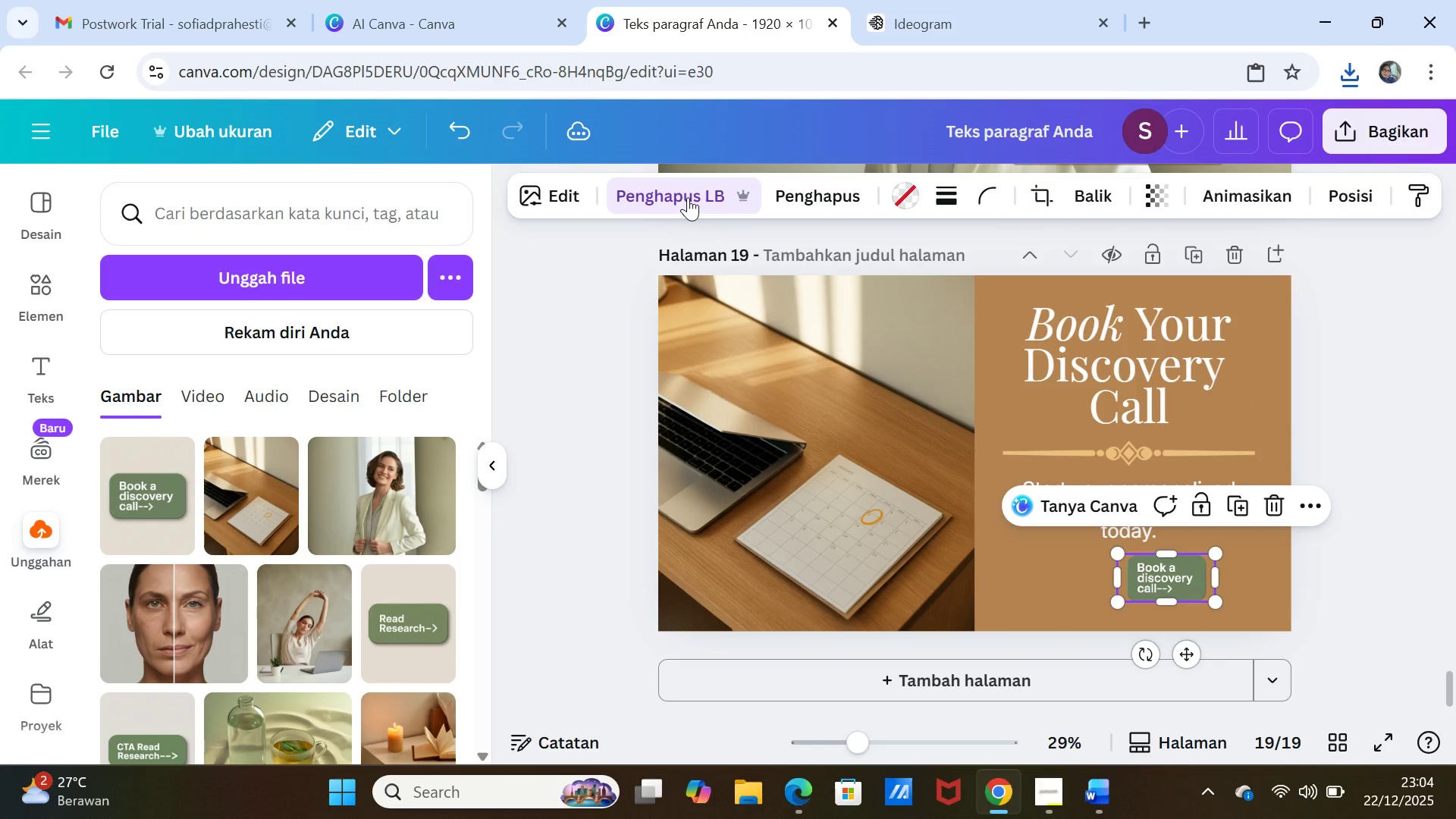 
wait(7.56)
 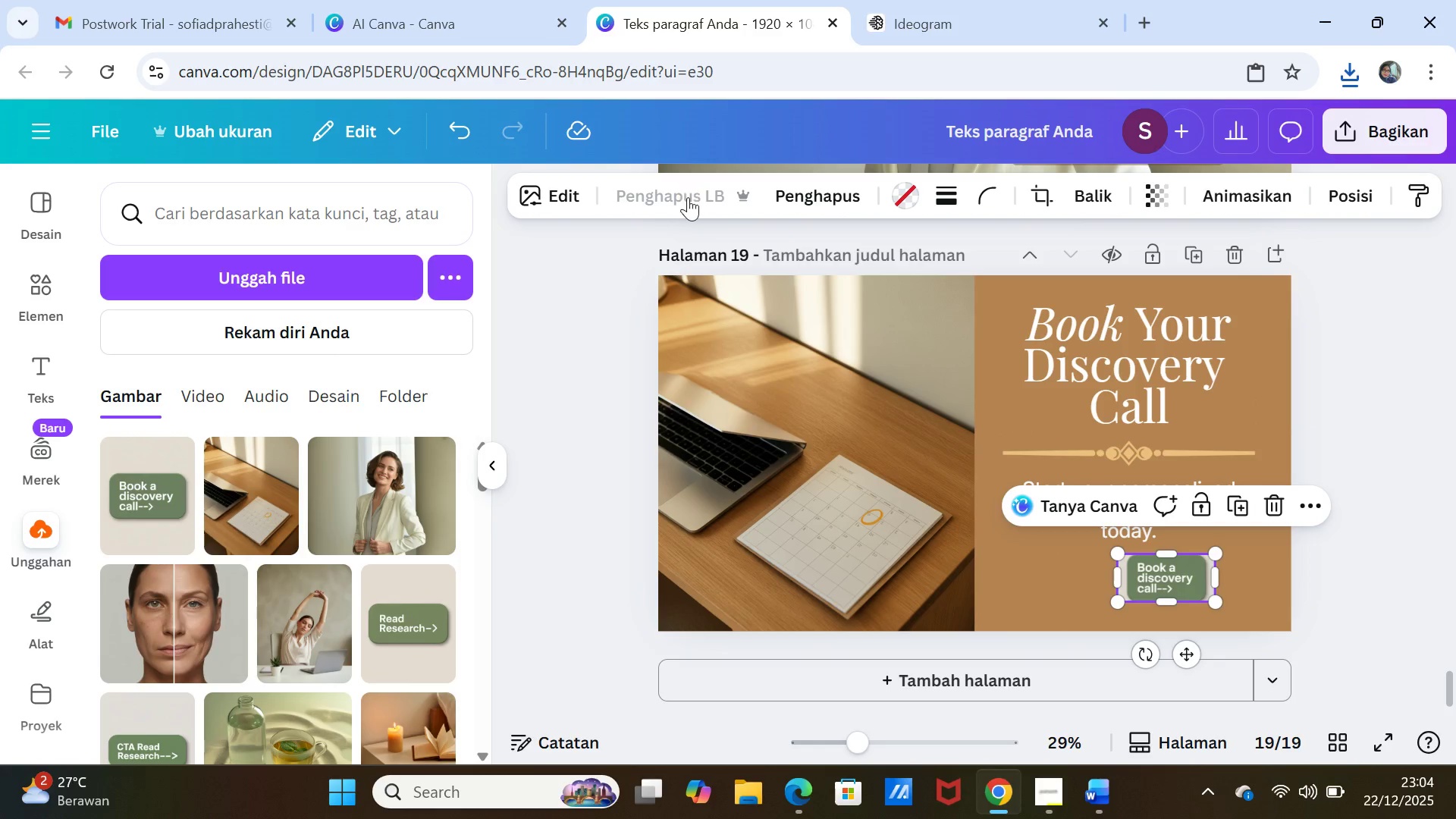 
left_click([1442, 334])
 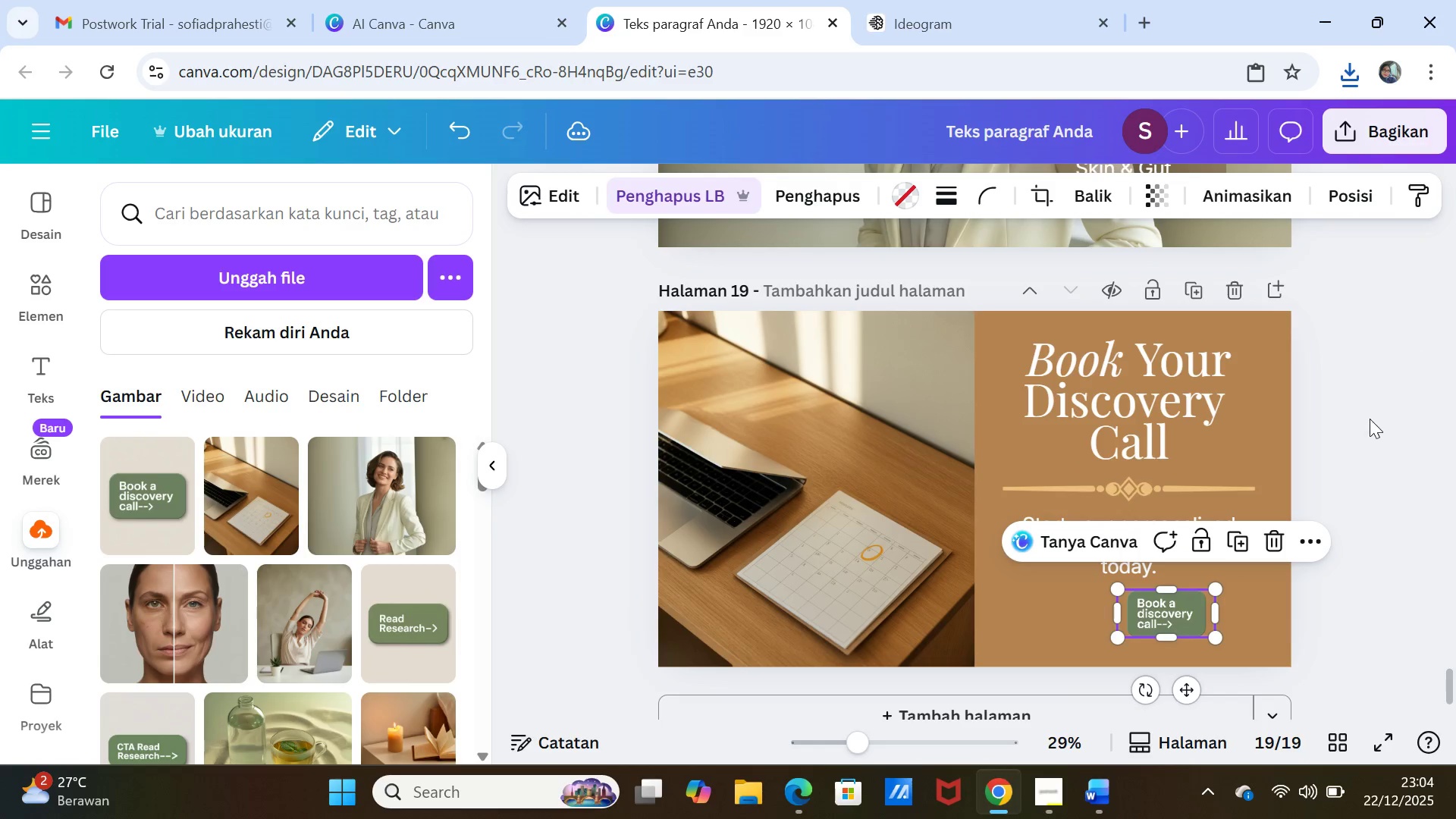 
left_click([1370, 419])
 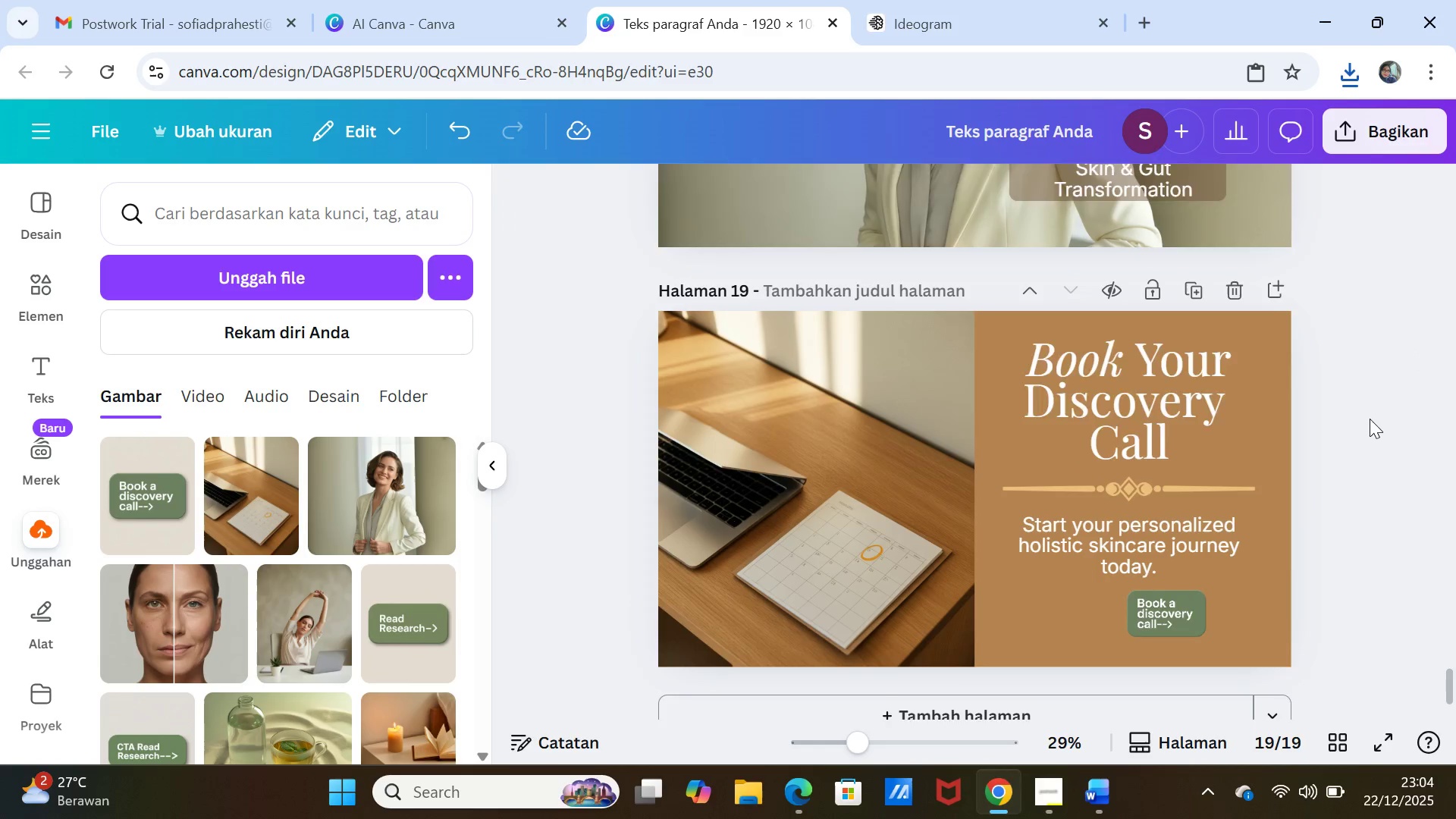 
scroll: coordinate [1370, 419], scroll_direction: down, amount: 2.0
 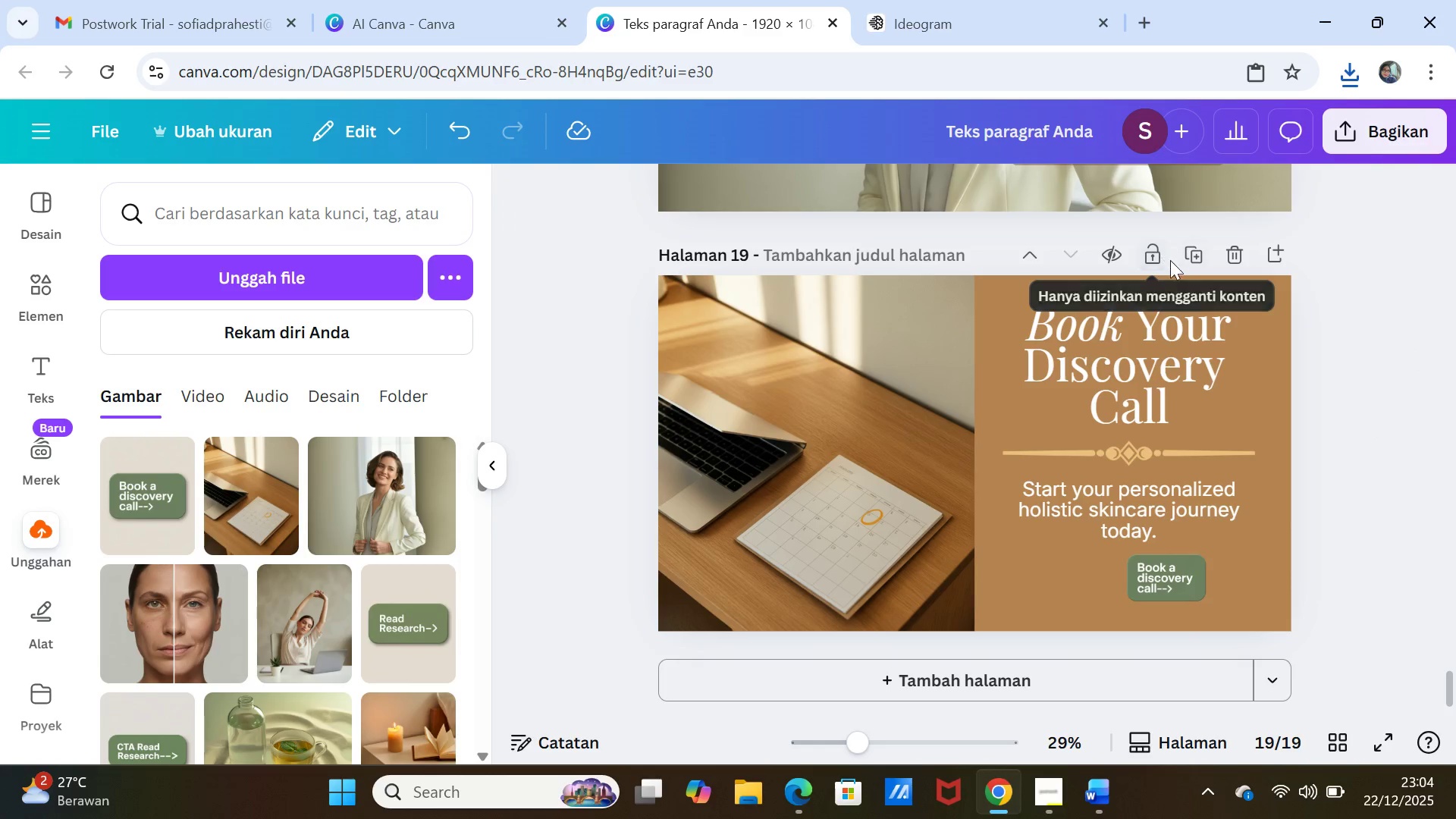 
left_click([1185, 264])
 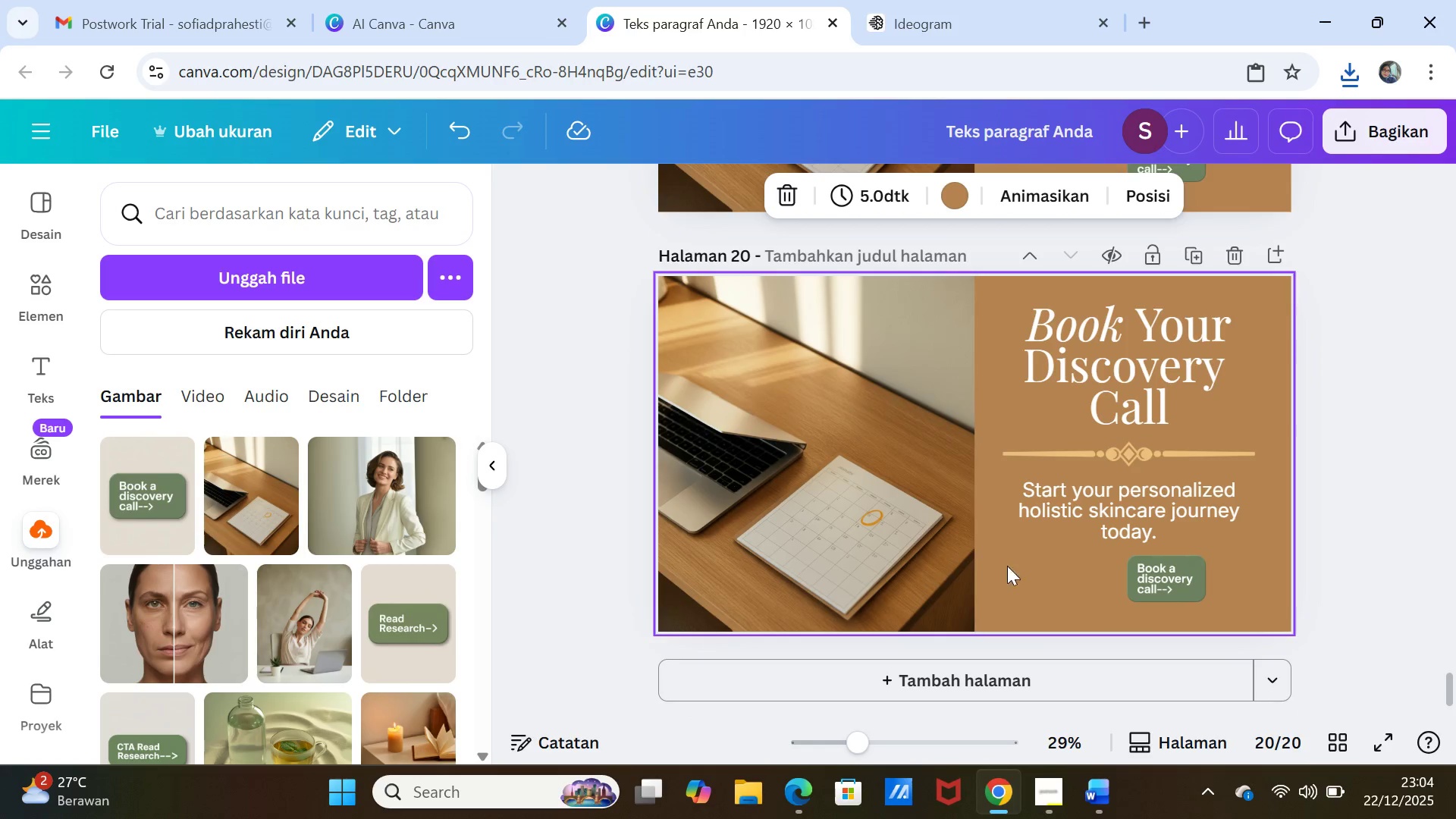 
left_click([876, 513])
 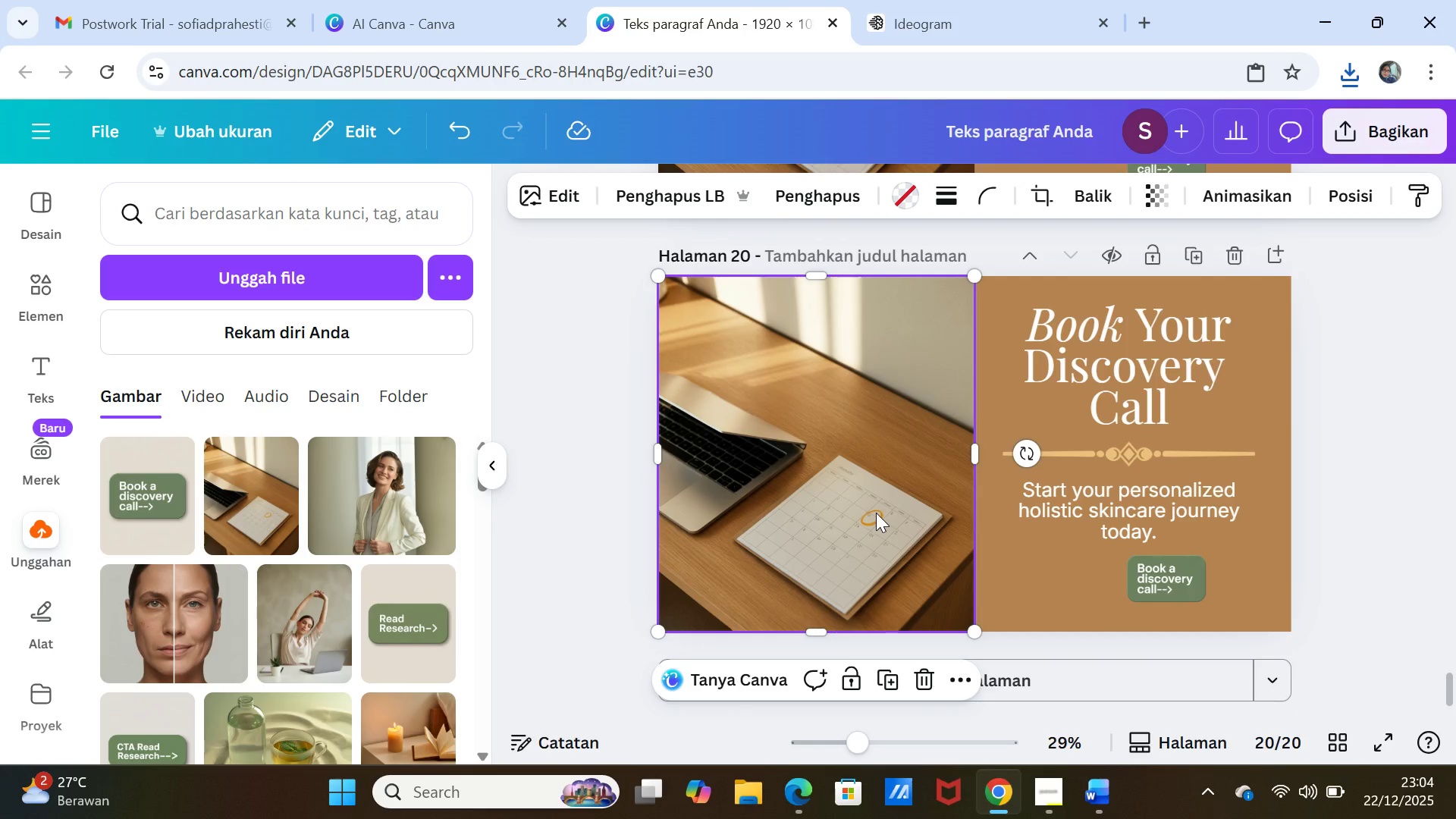 
key(Delete)
 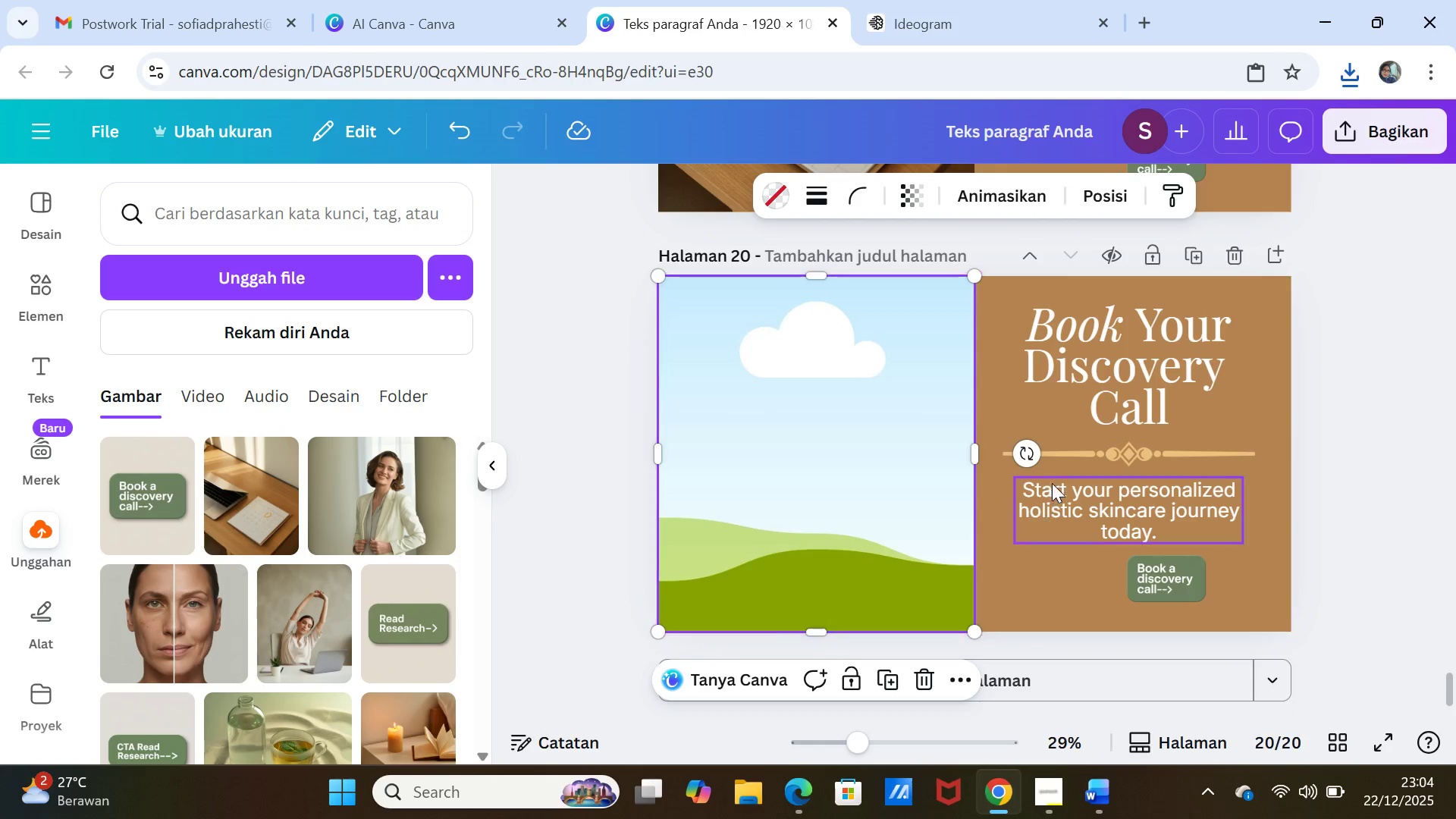 
left_click([1063, 449])
 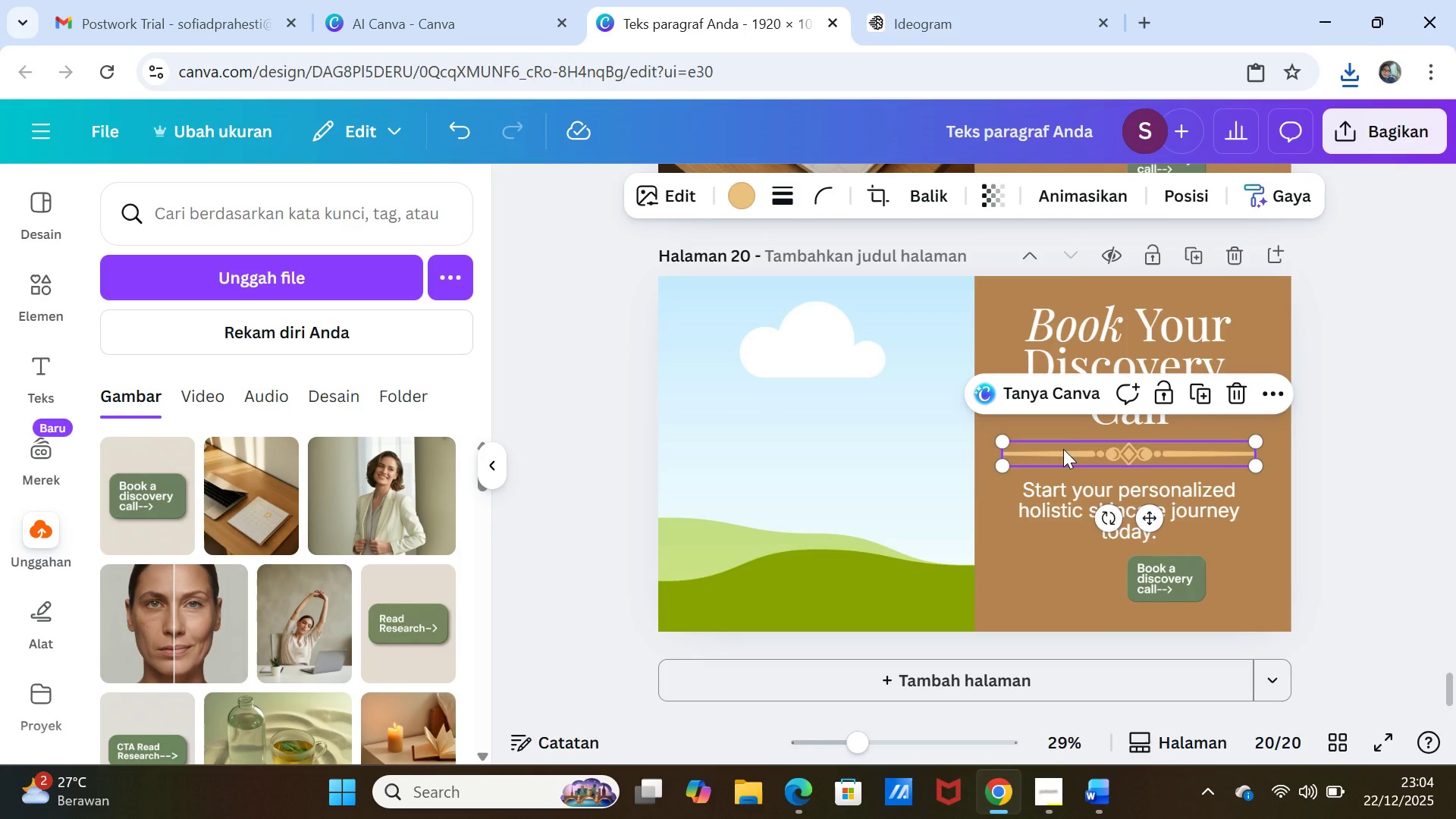 
key(Delete)
 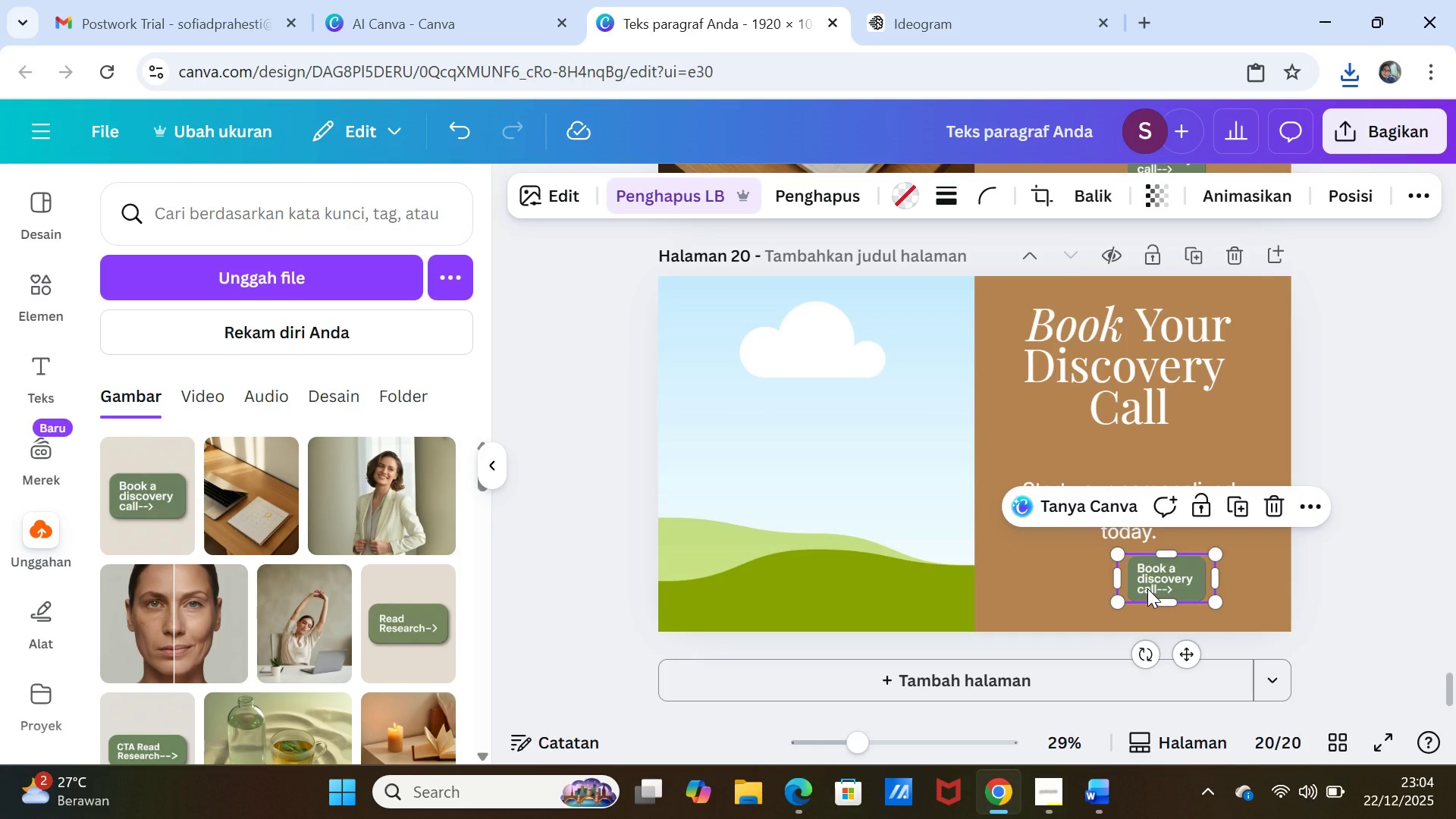 
key(Delete)
 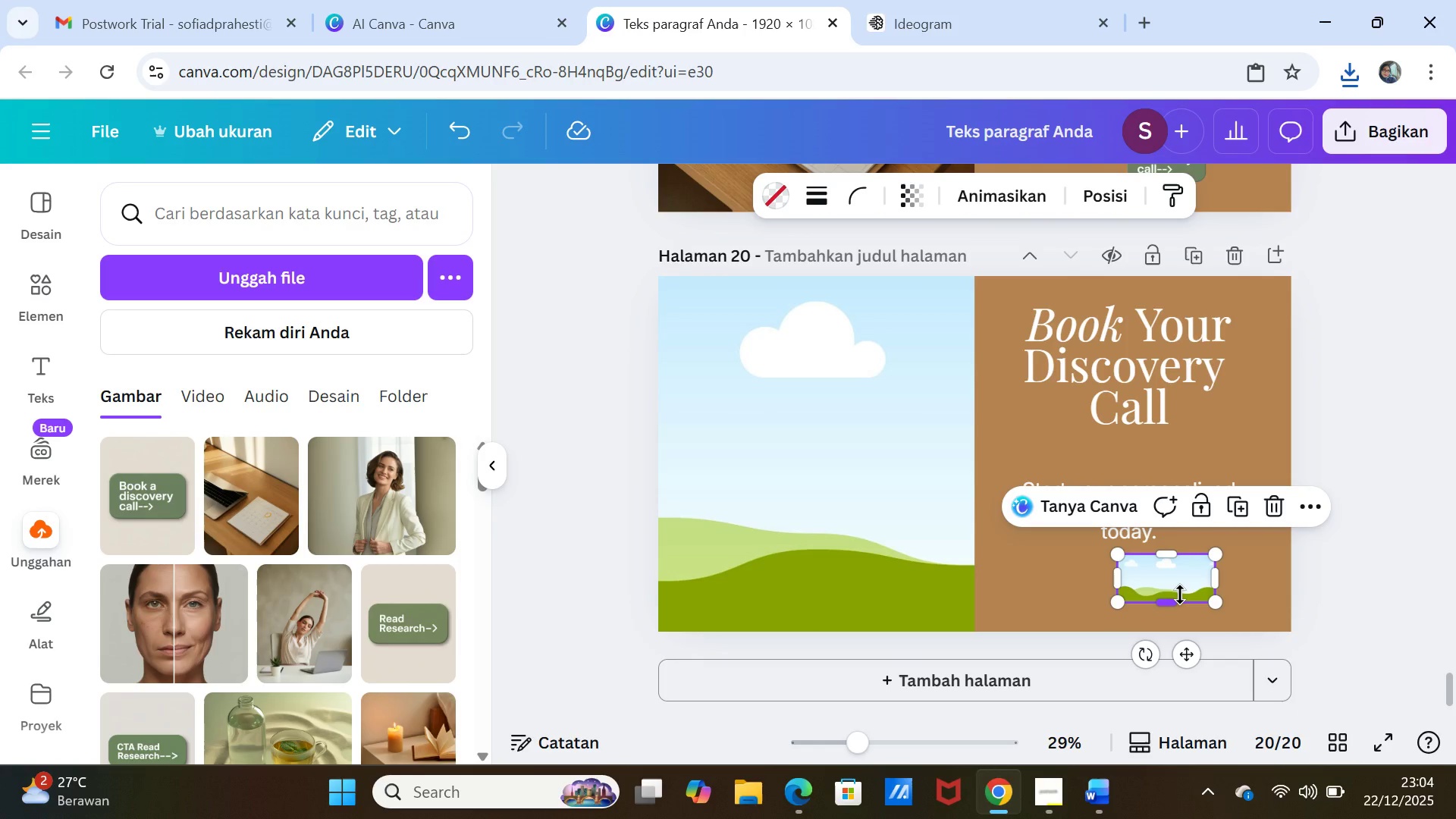 
key(Delete)
 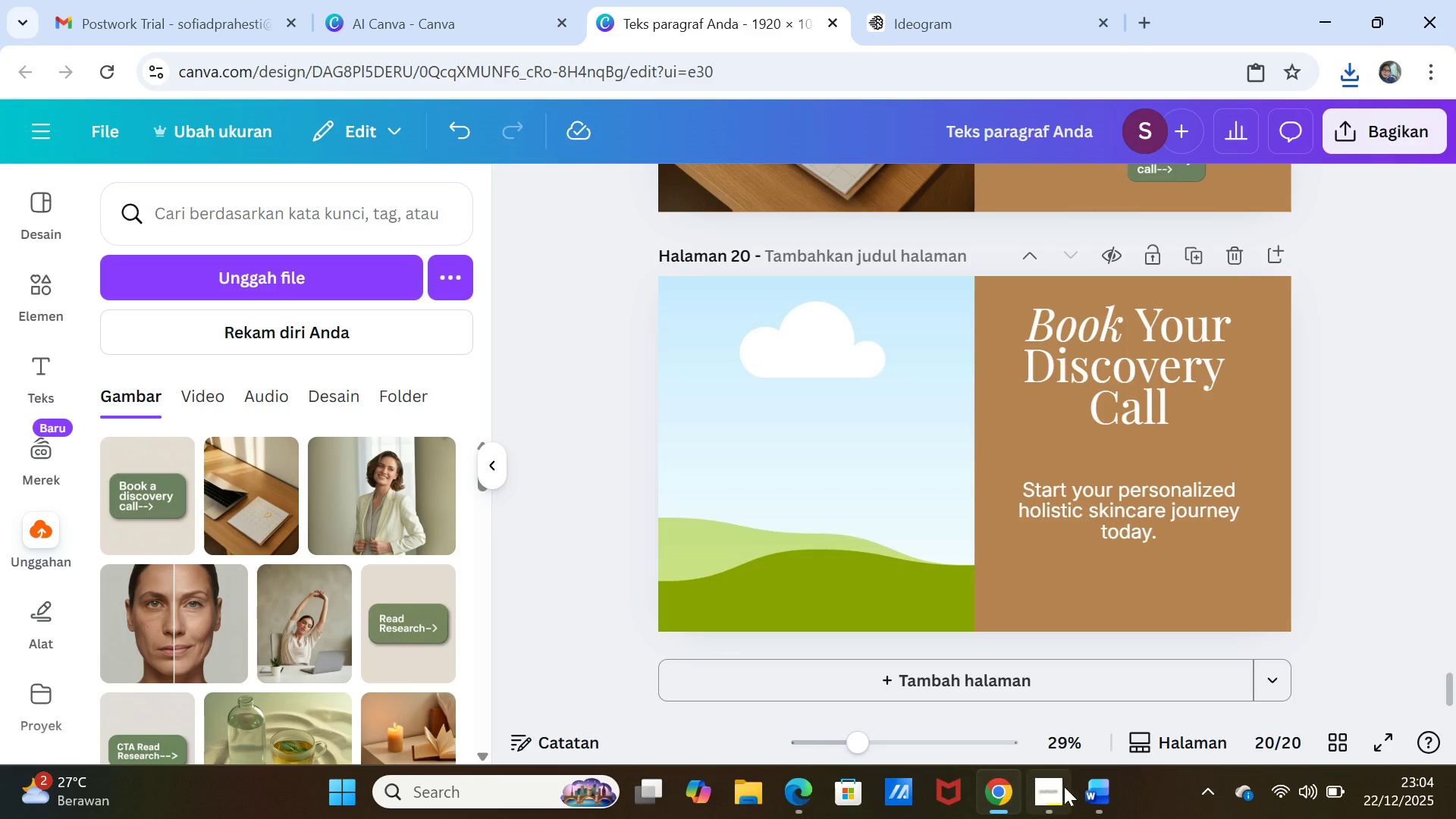 
left_click([1079, 789])
 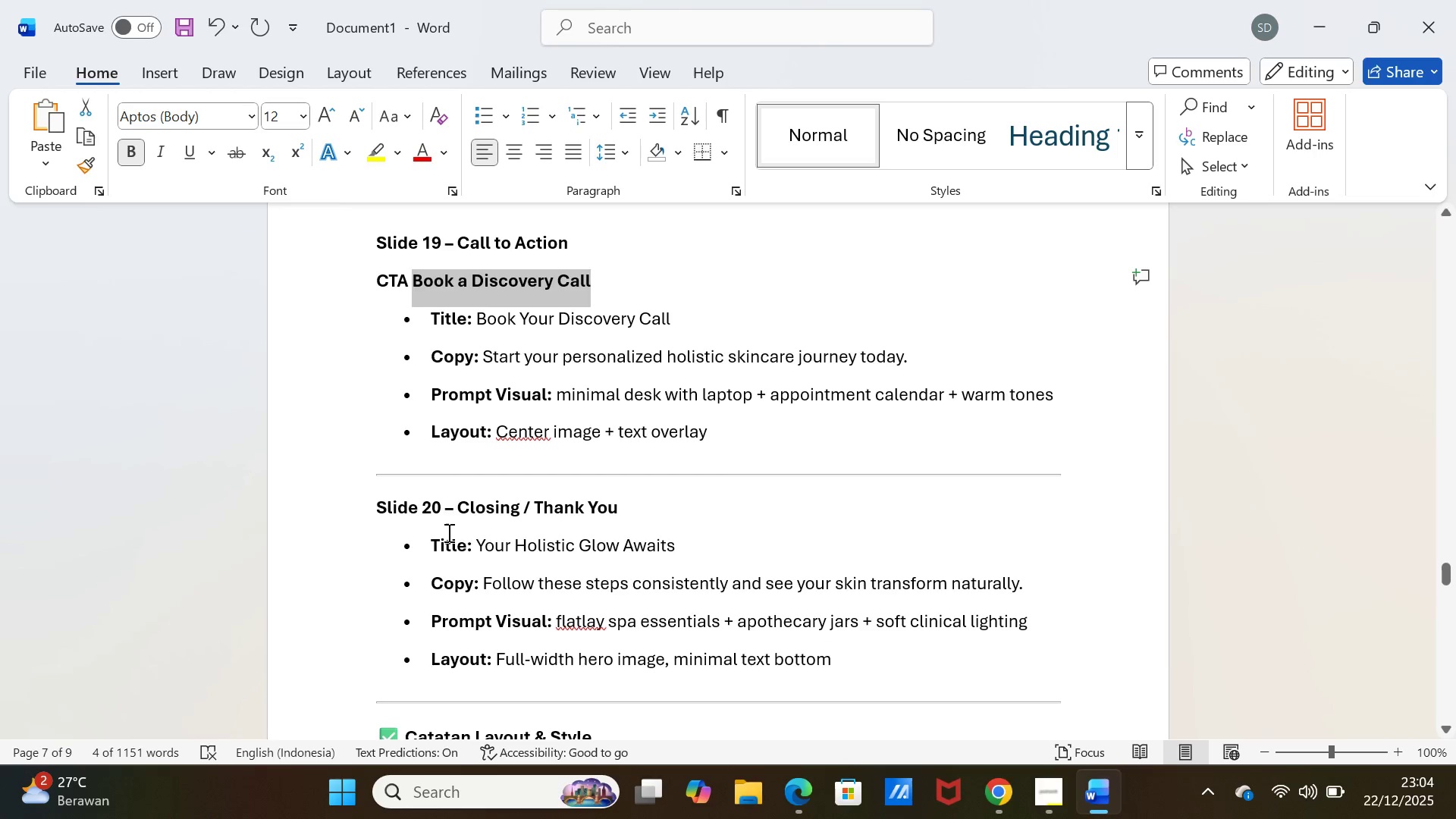 
scroll: coordinate [447, 532], scroll_direction: down, amount: 1.0
 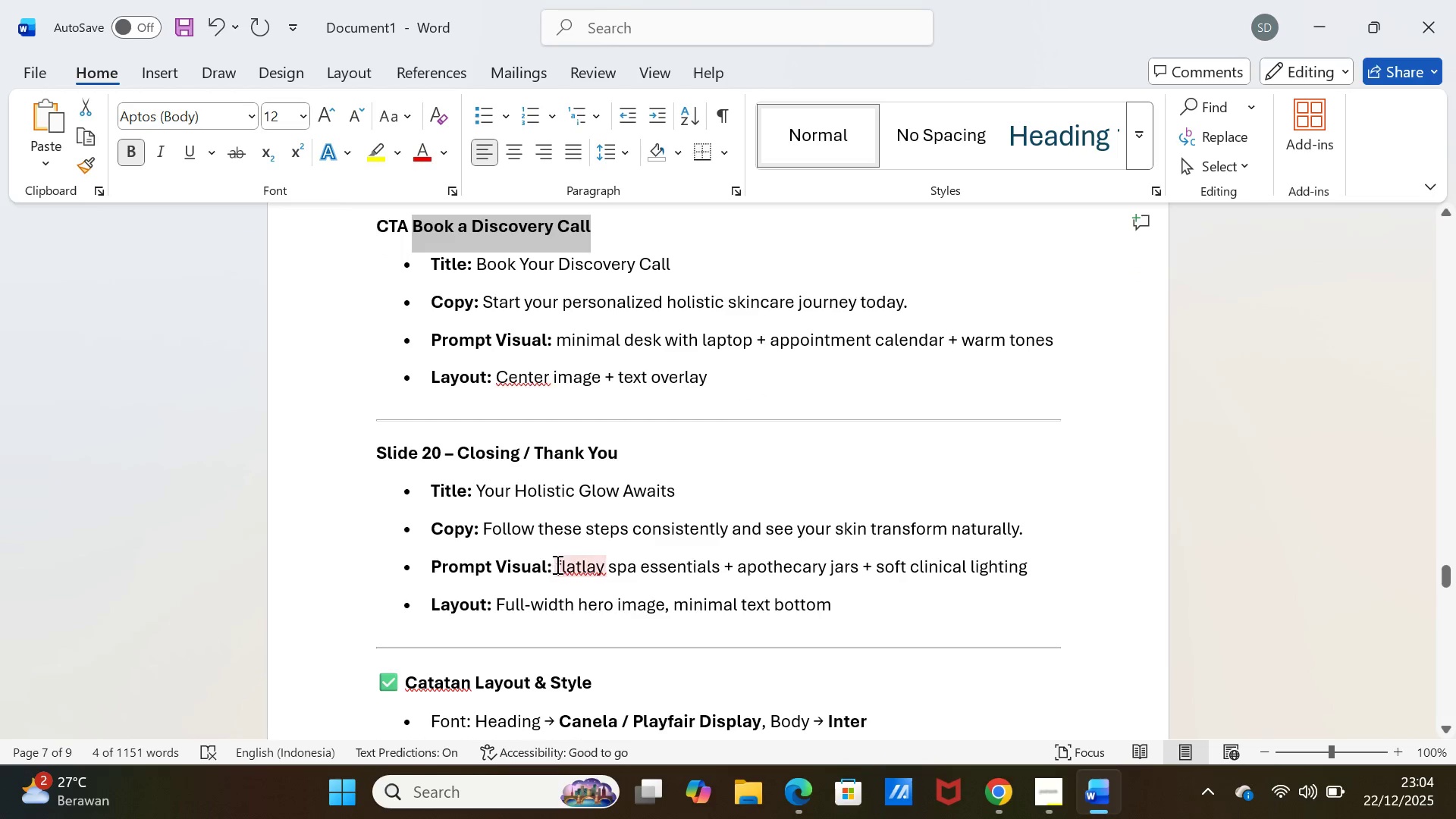 
left_click_drag(start_coordinate=[556, 564], to_coordinate=[1032, 571])
 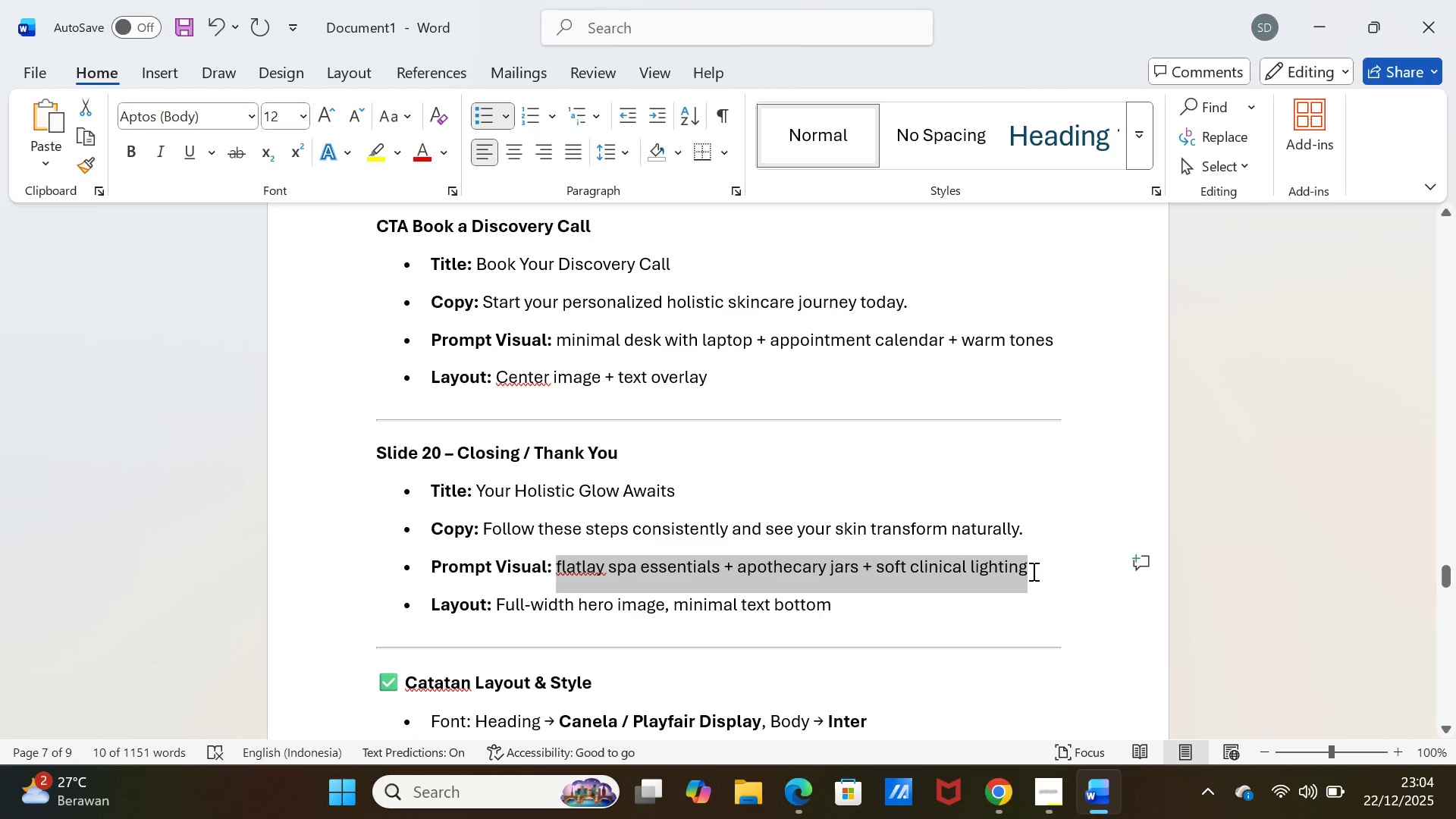 
key(Control+V)
 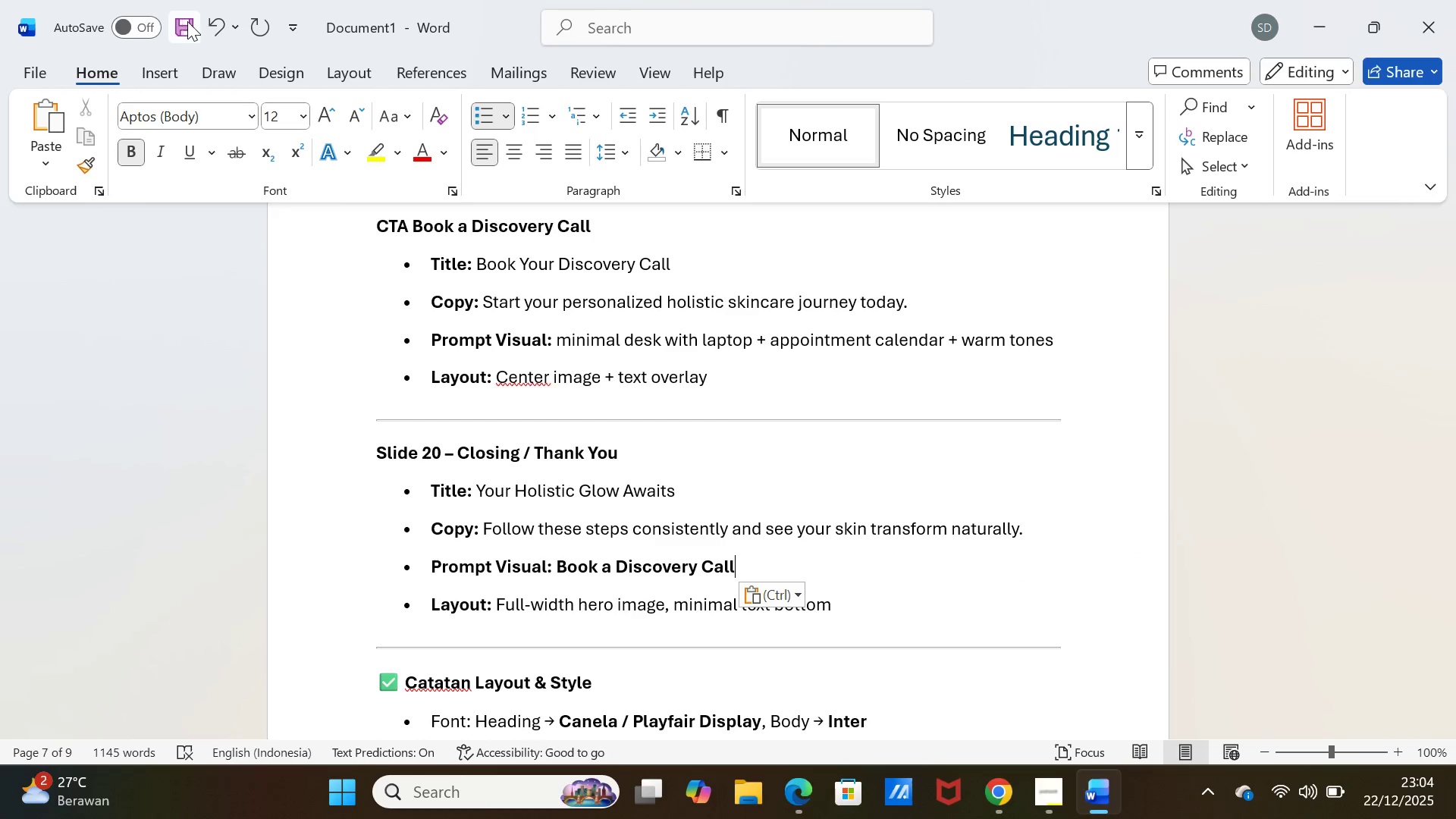 
left_click([223, 33])
 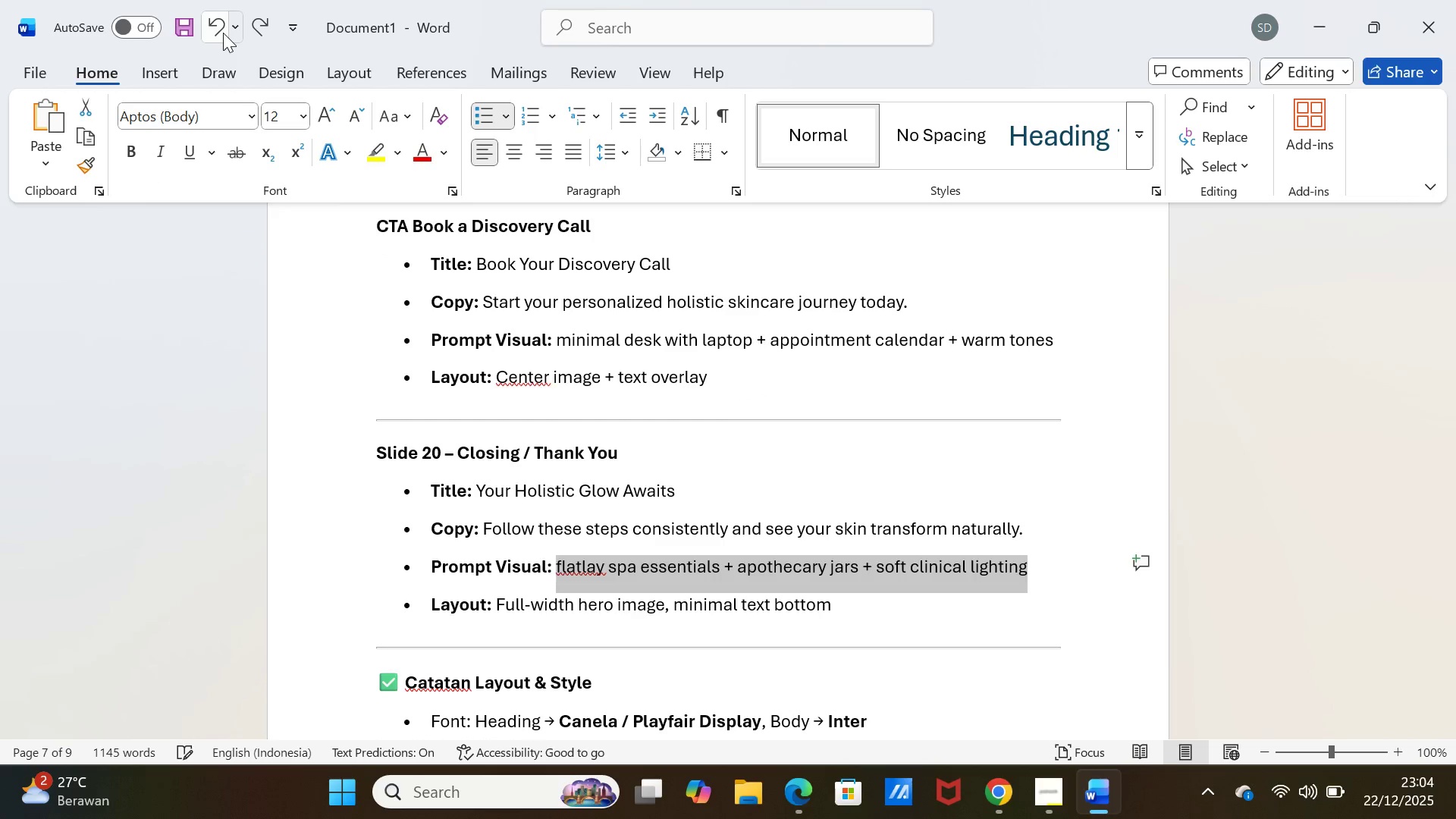 
key(Control+C)
 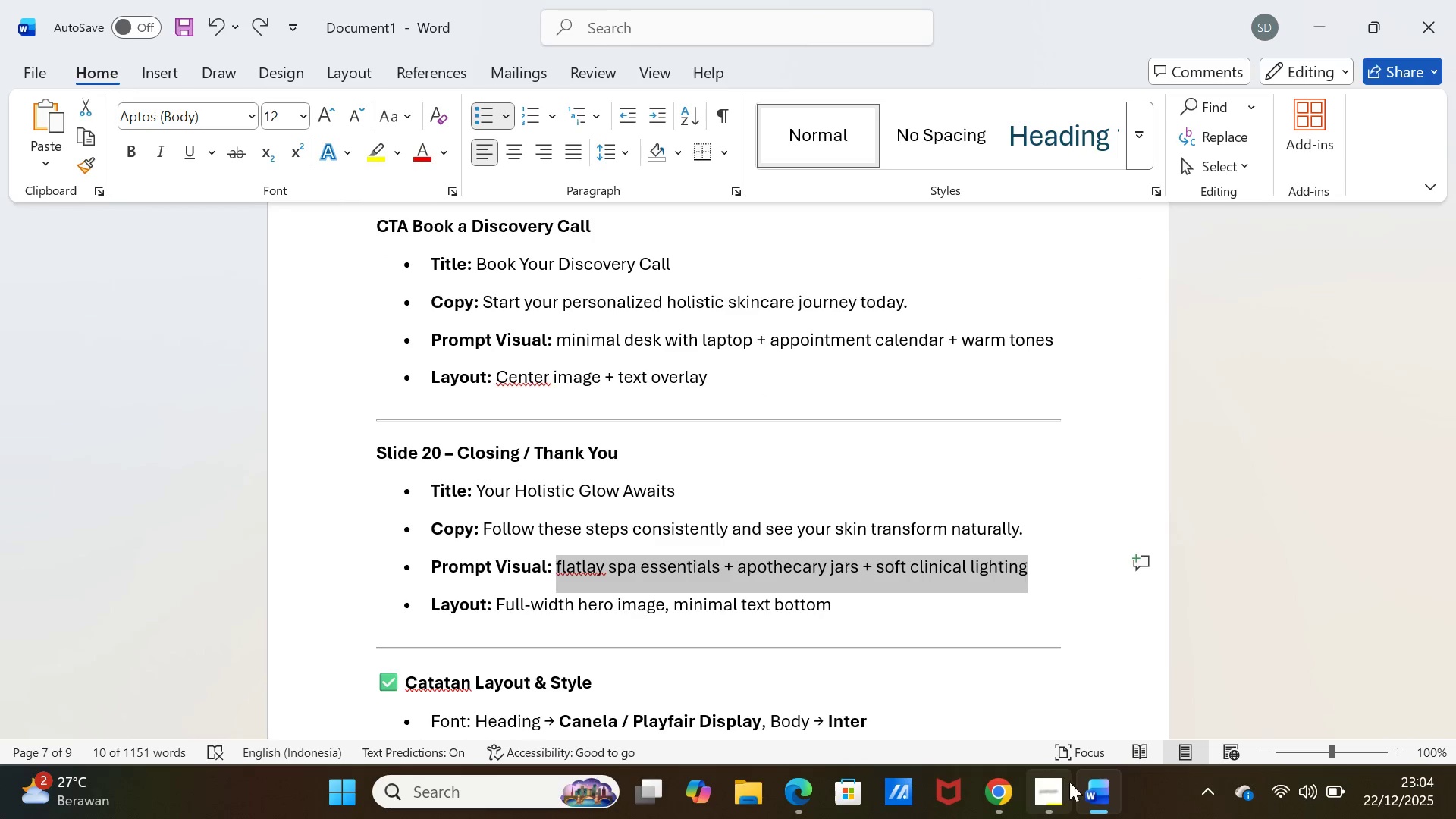 
left_click([1080, 789])
 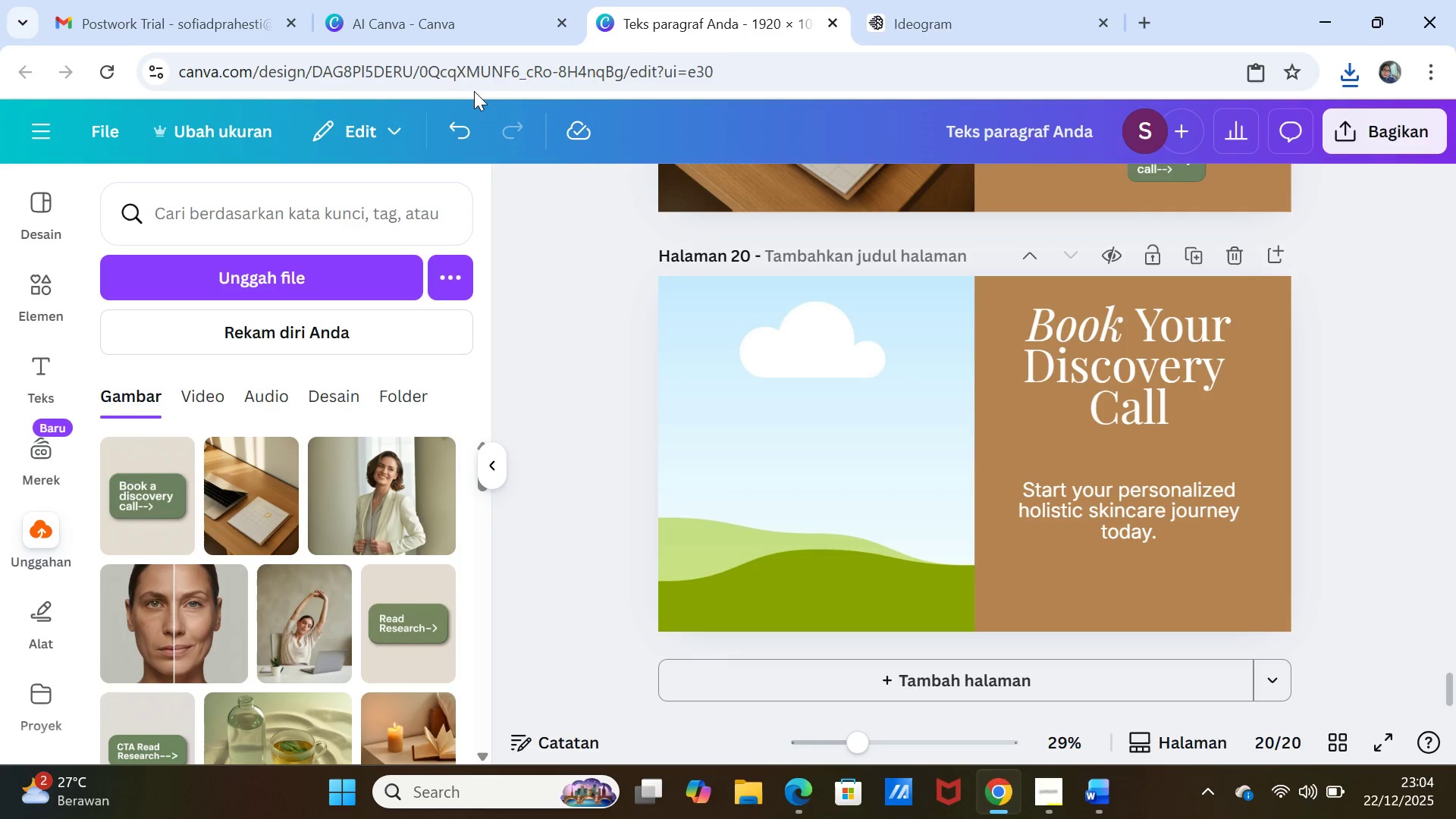 
left_click([918, 27])
 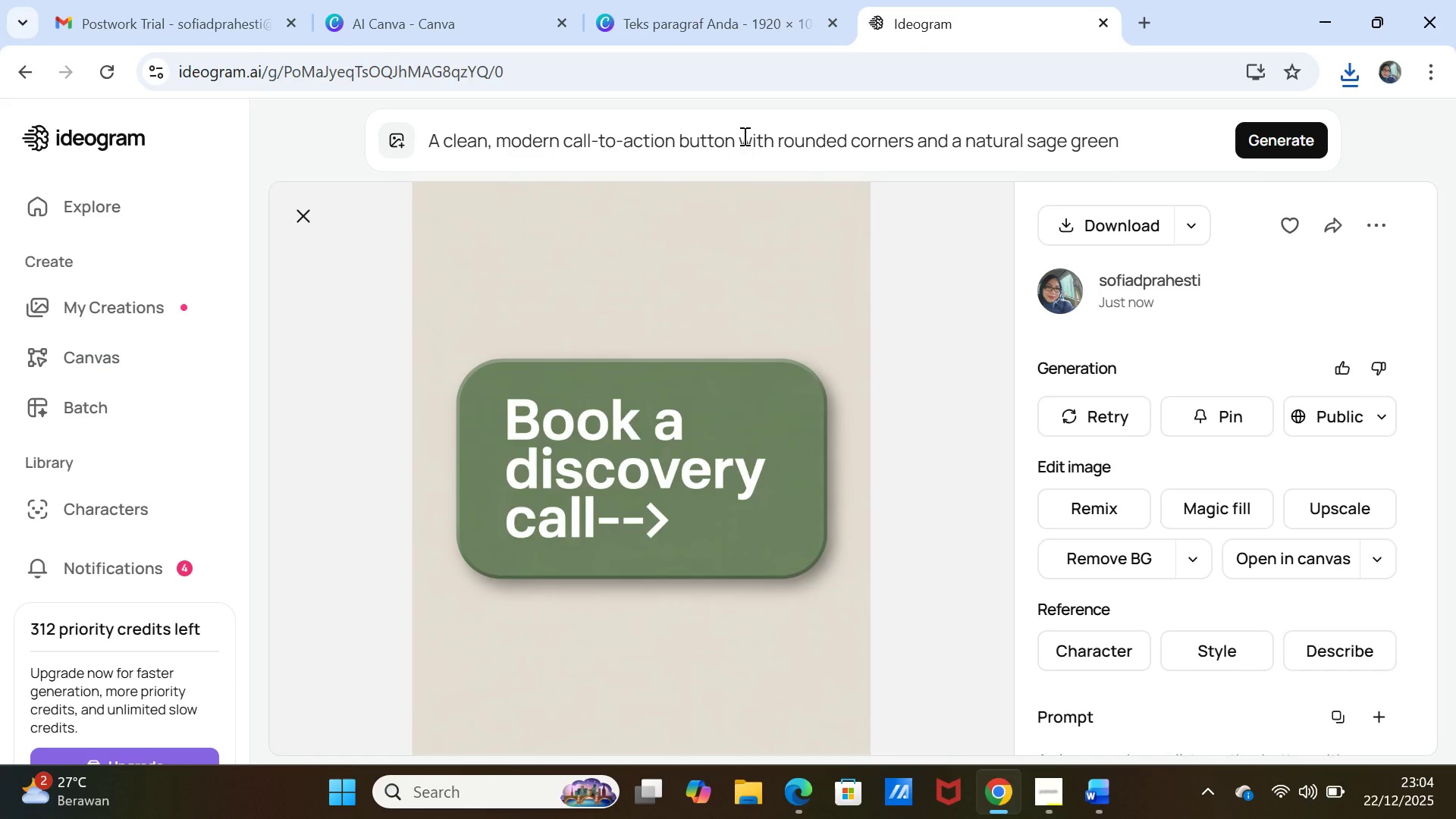 
left_click([743, 143])
 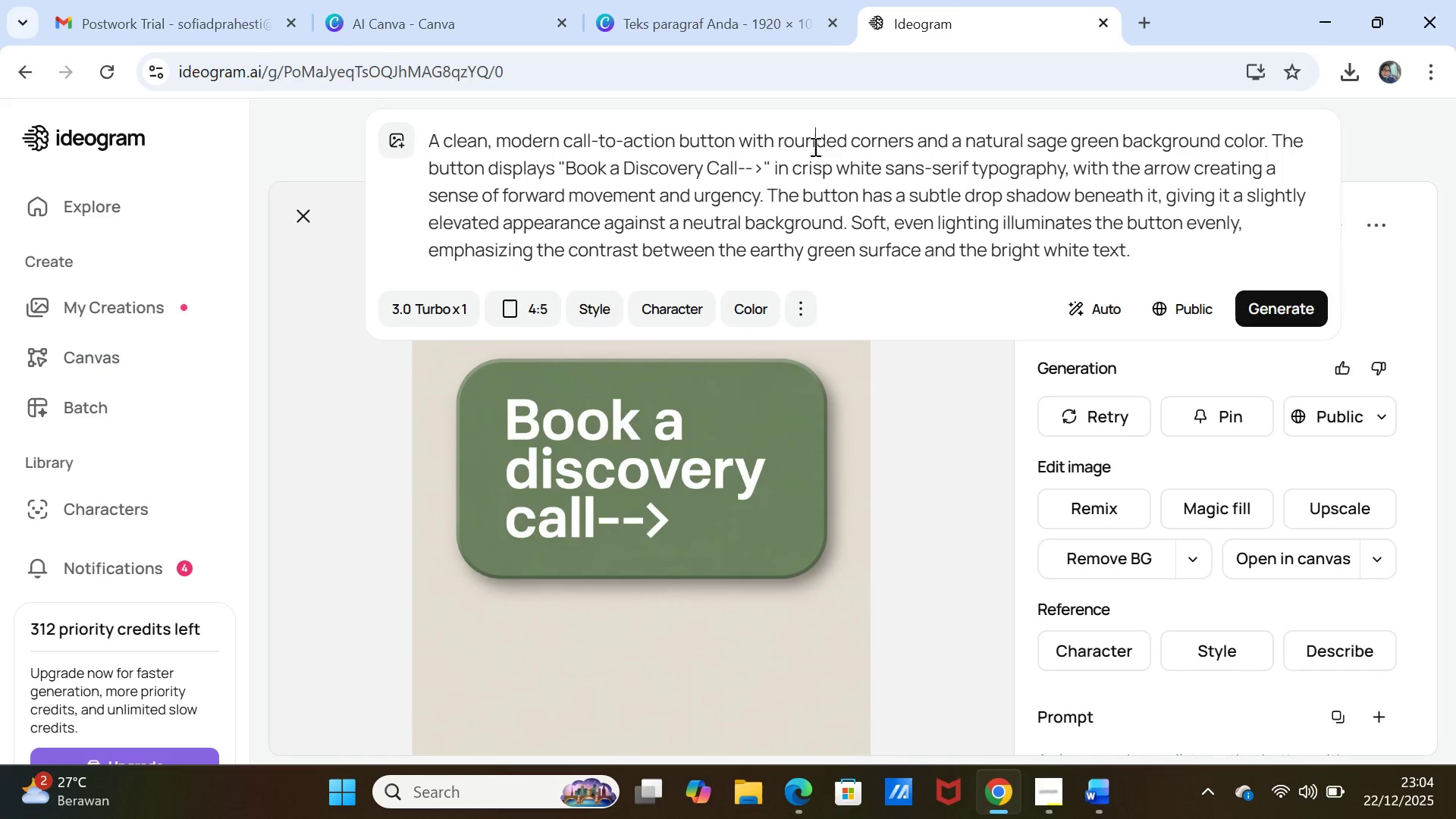 
double_click([814, 146])
 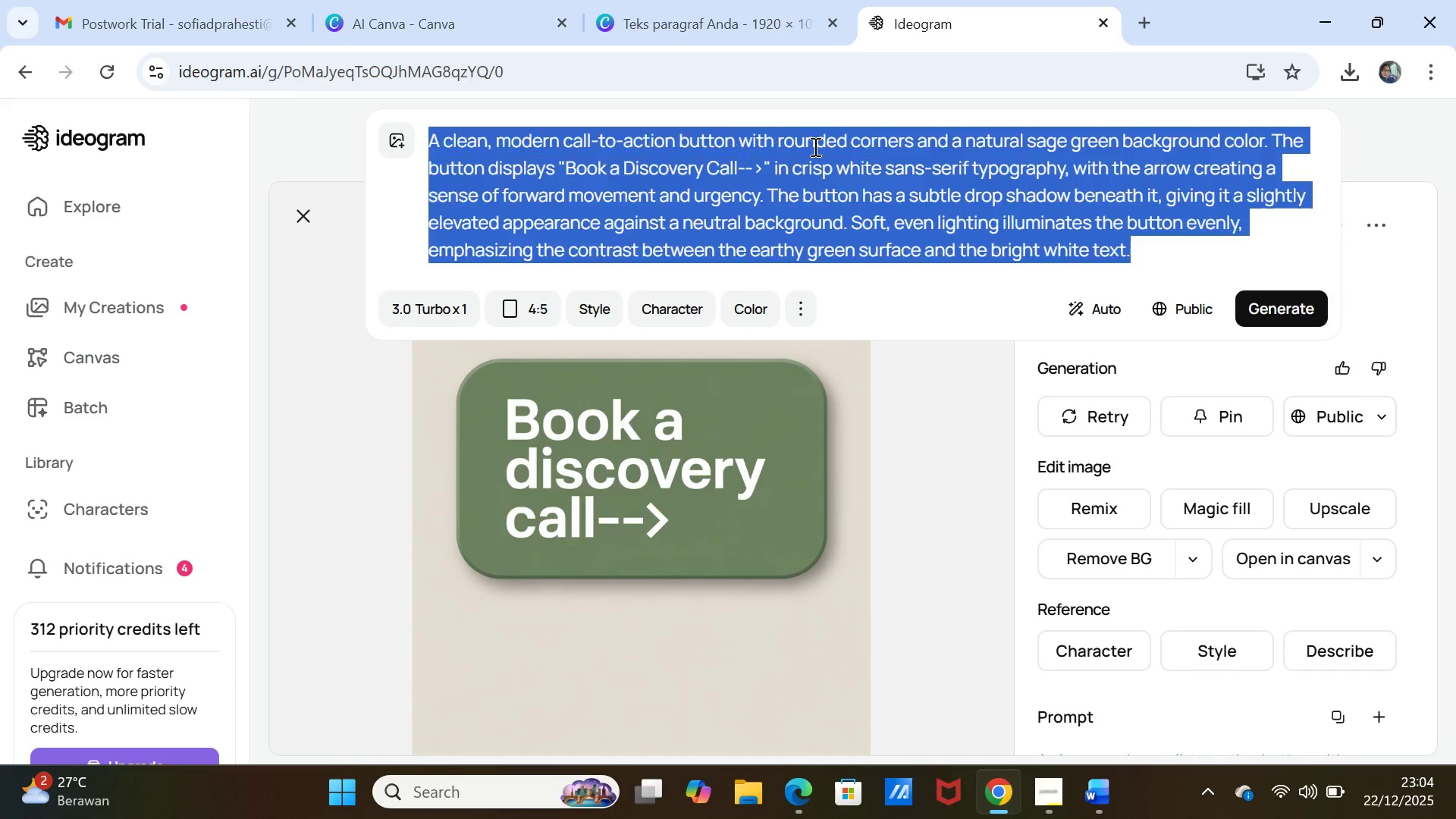 
triple_click([814, 146])
 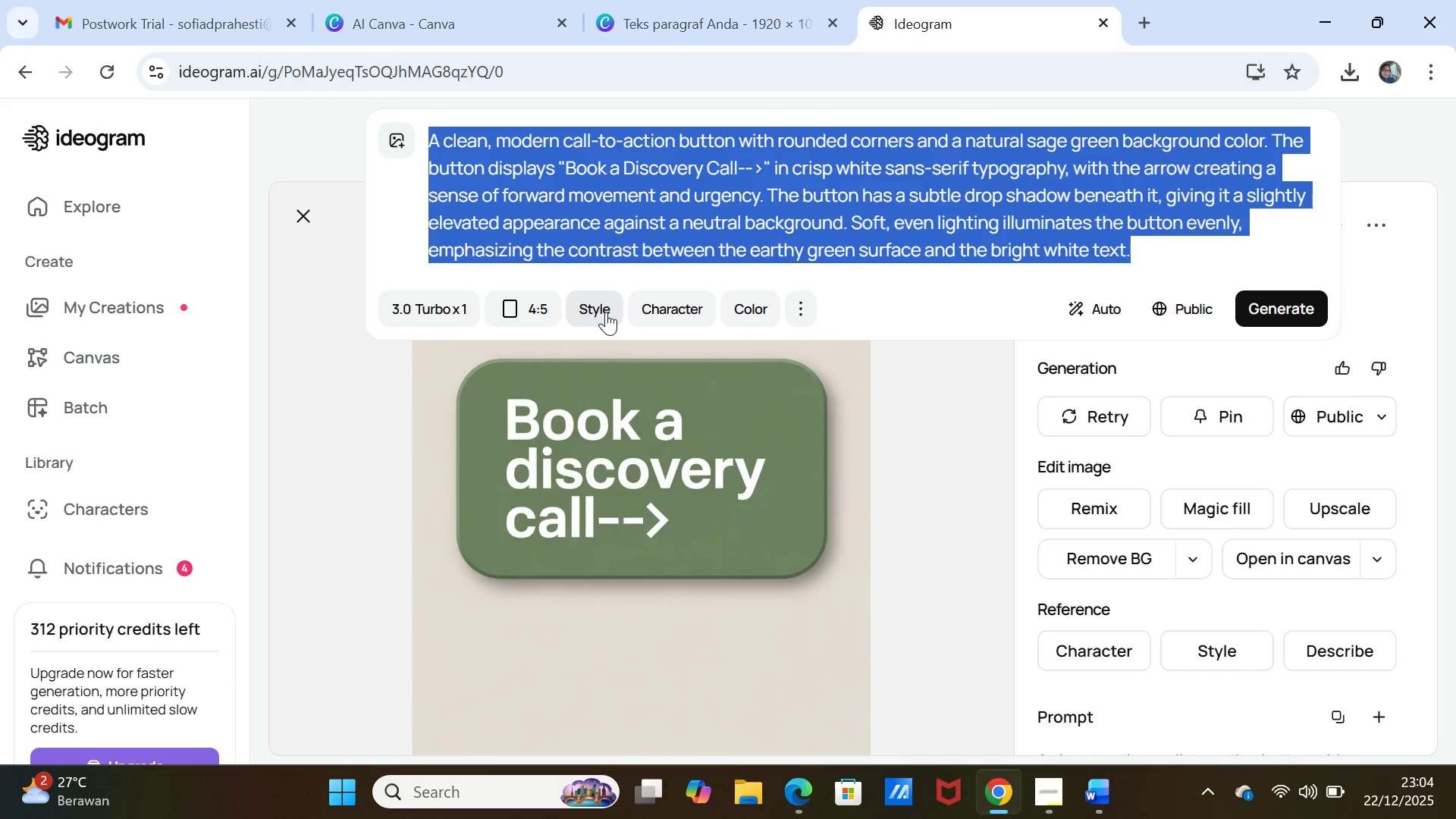 
key(Control+V)
 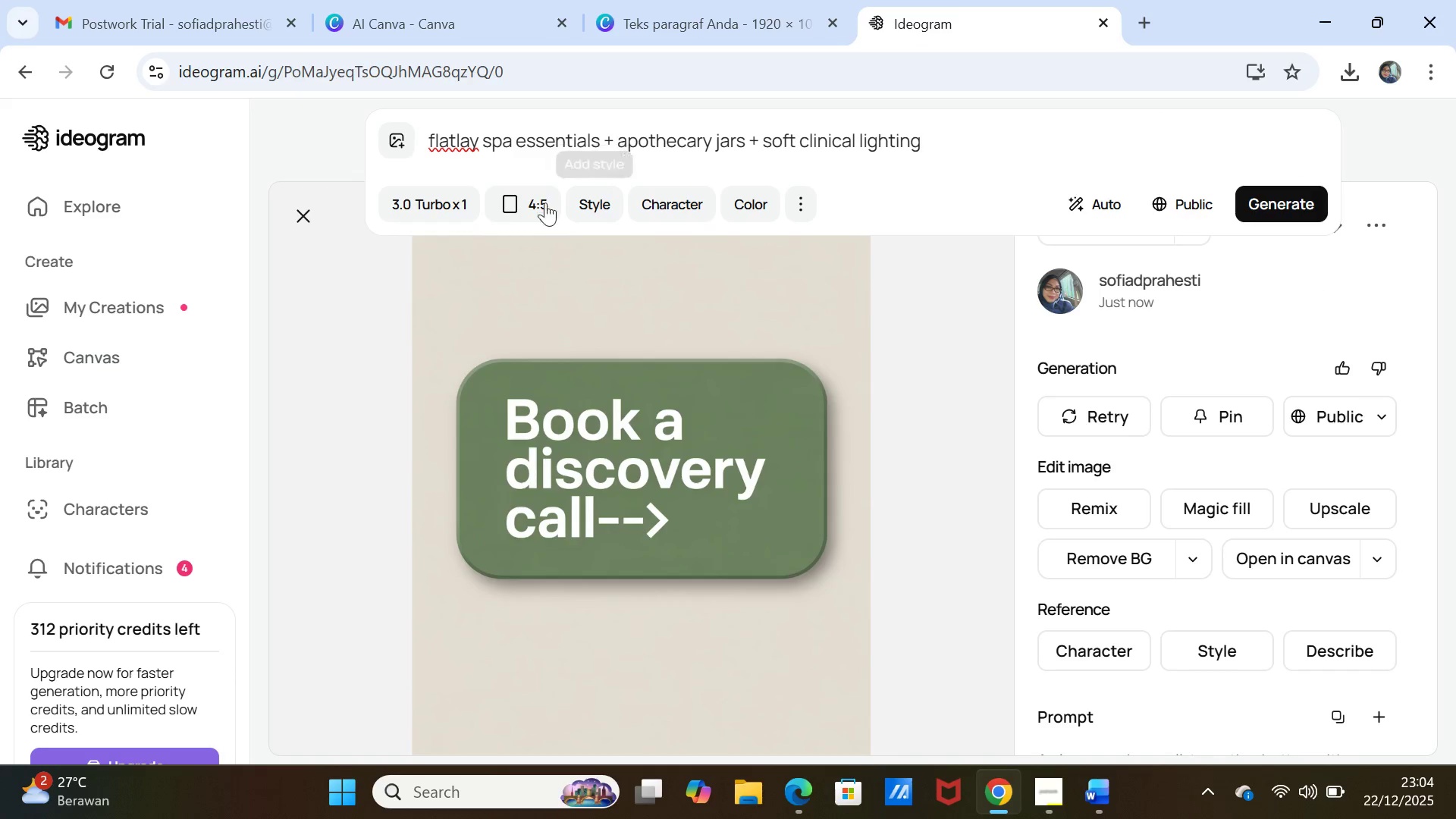 
left_click([542, 193])
 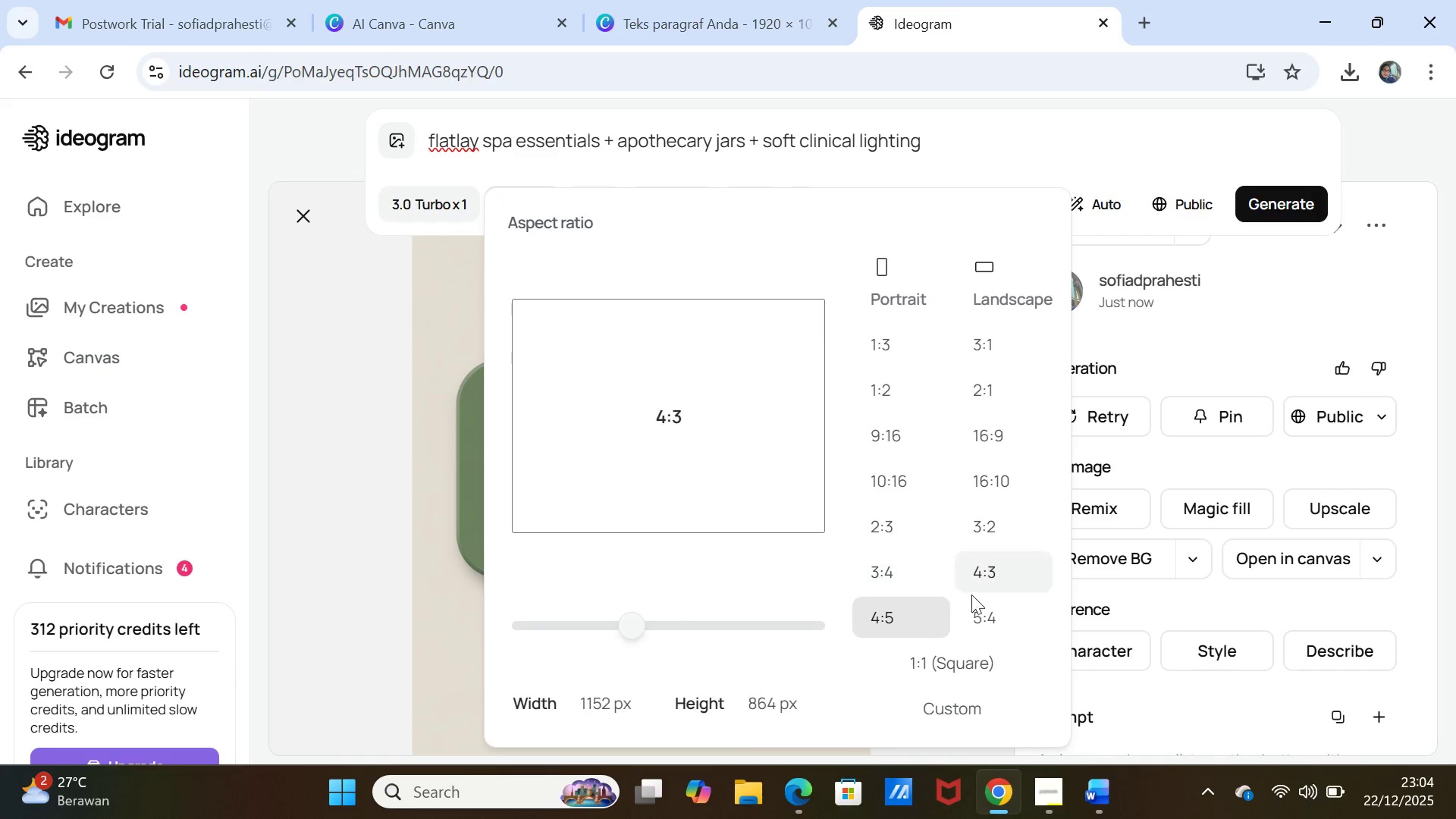 
left_click([981, 607])
 